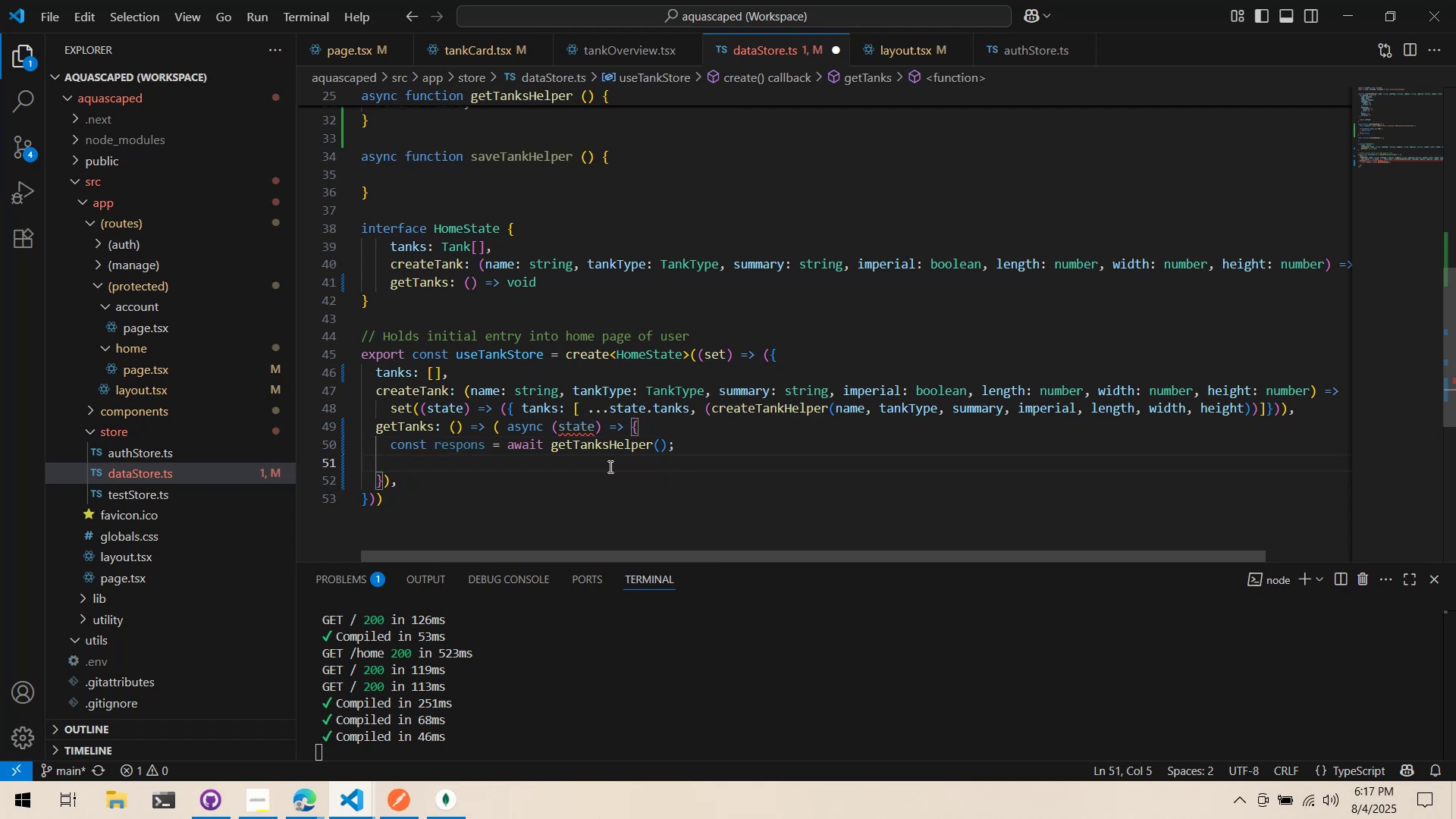 
type(state.tanks= )
 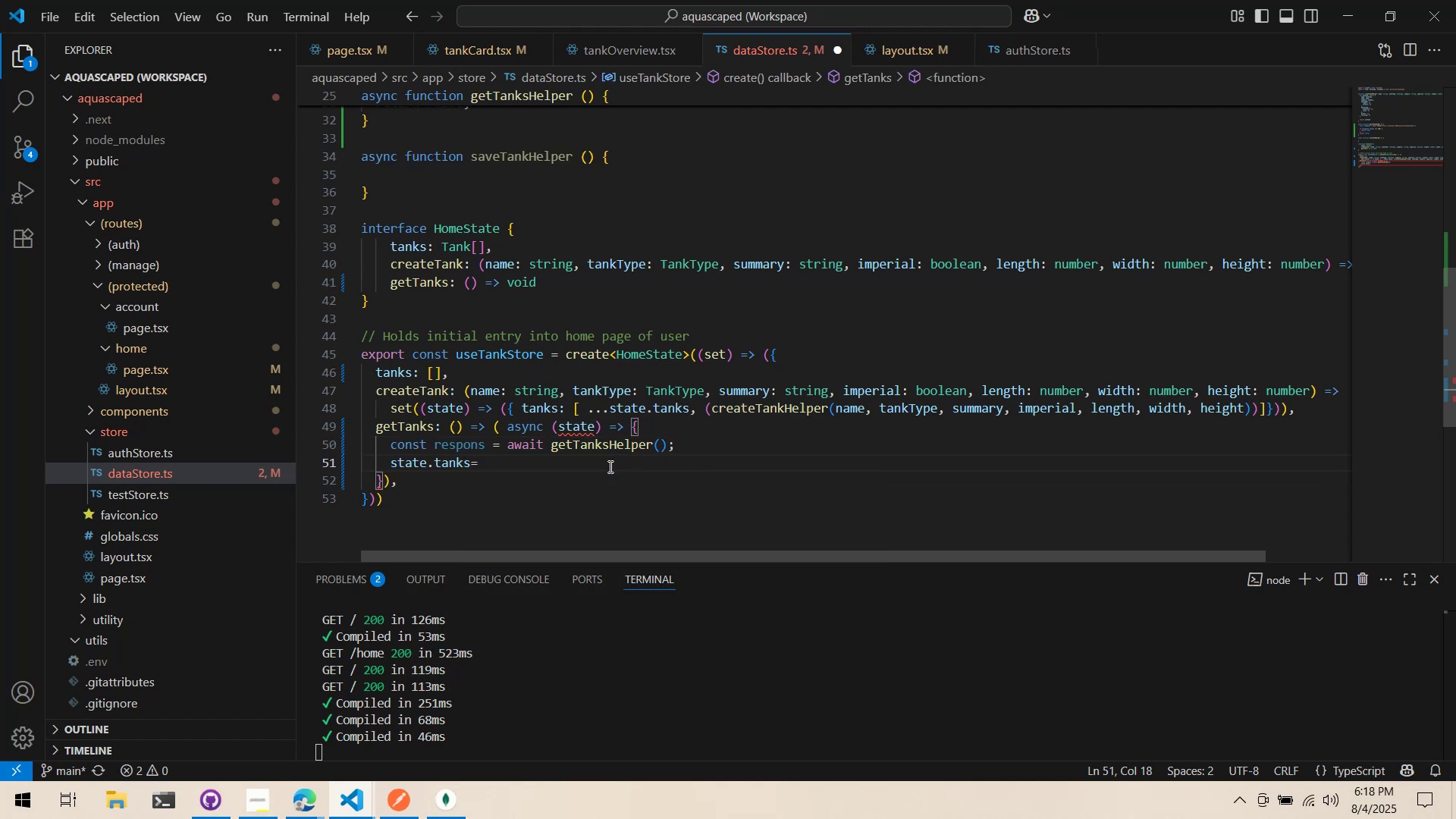 
key(ArrowUp)
 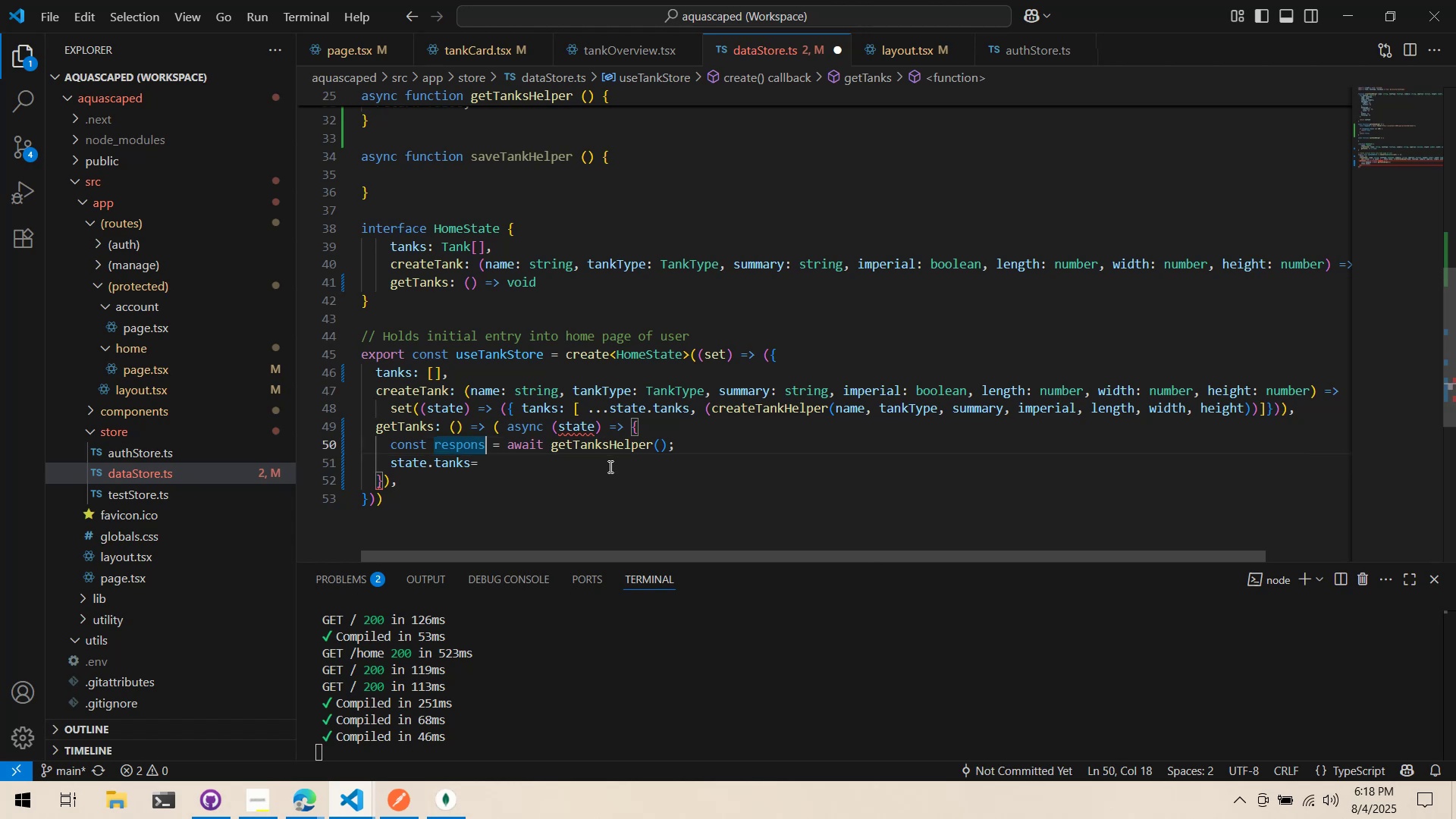 
key(ArrowUp)
 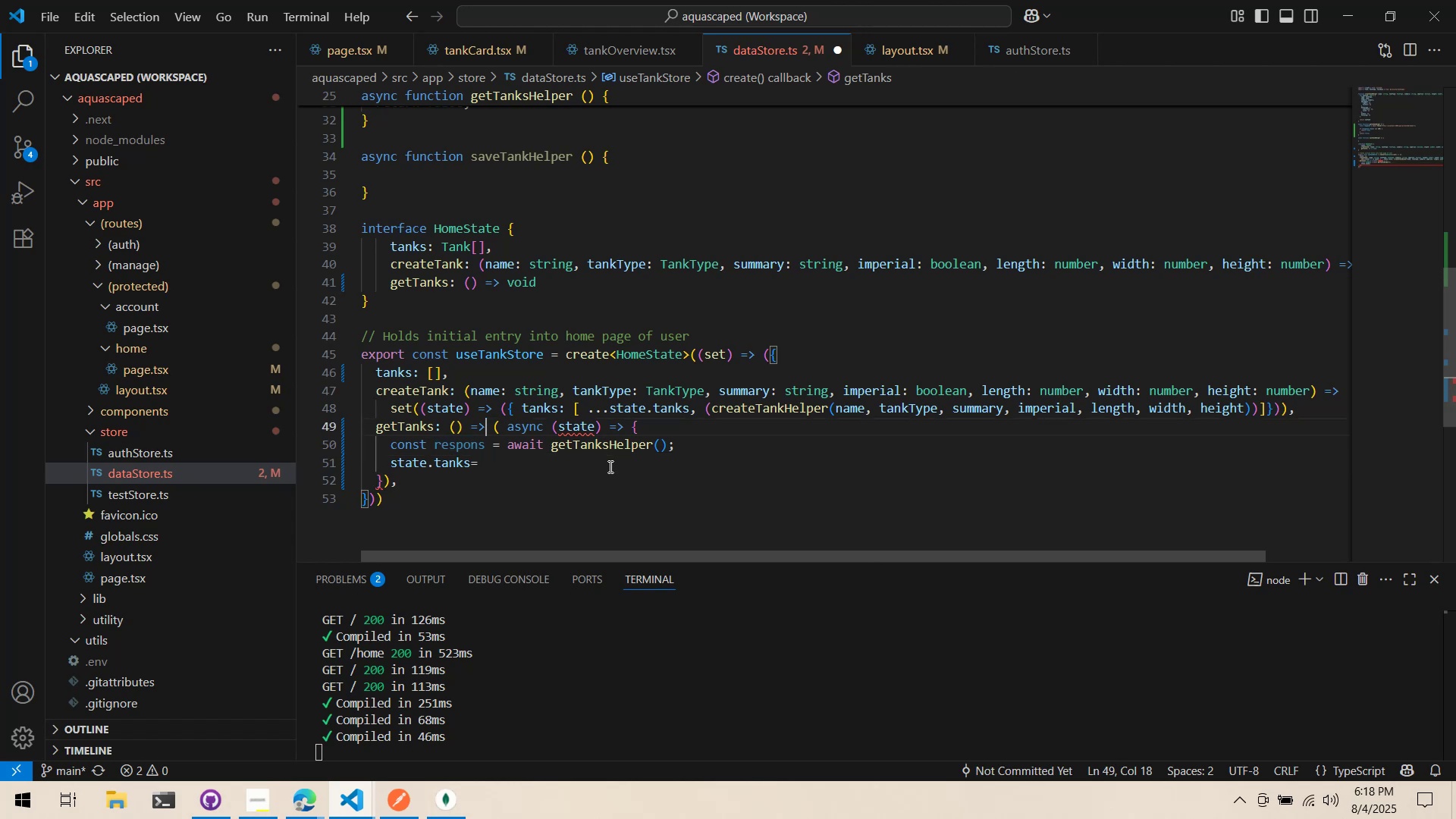 
key(ArrowDown)
 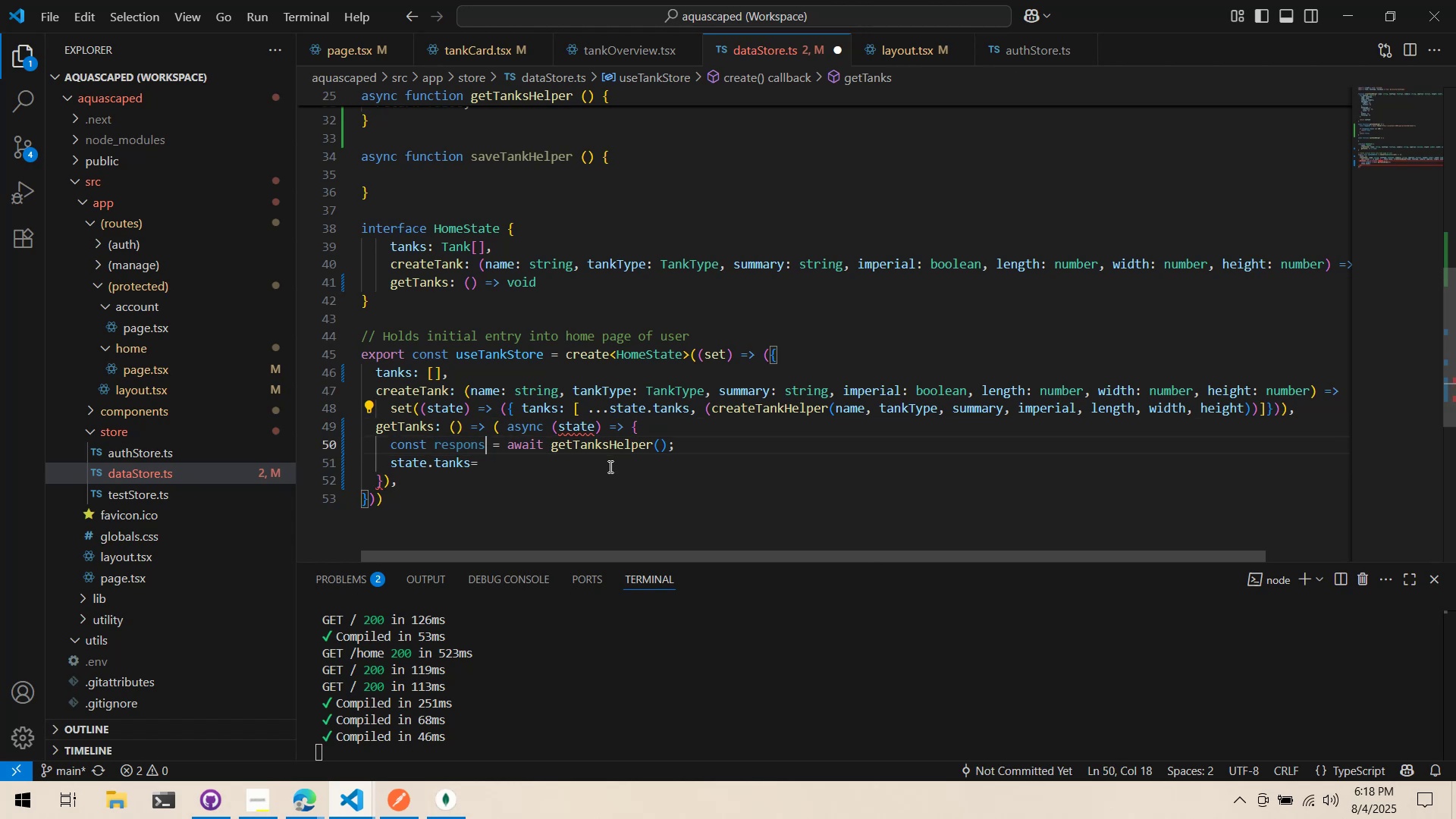 
key(E)
 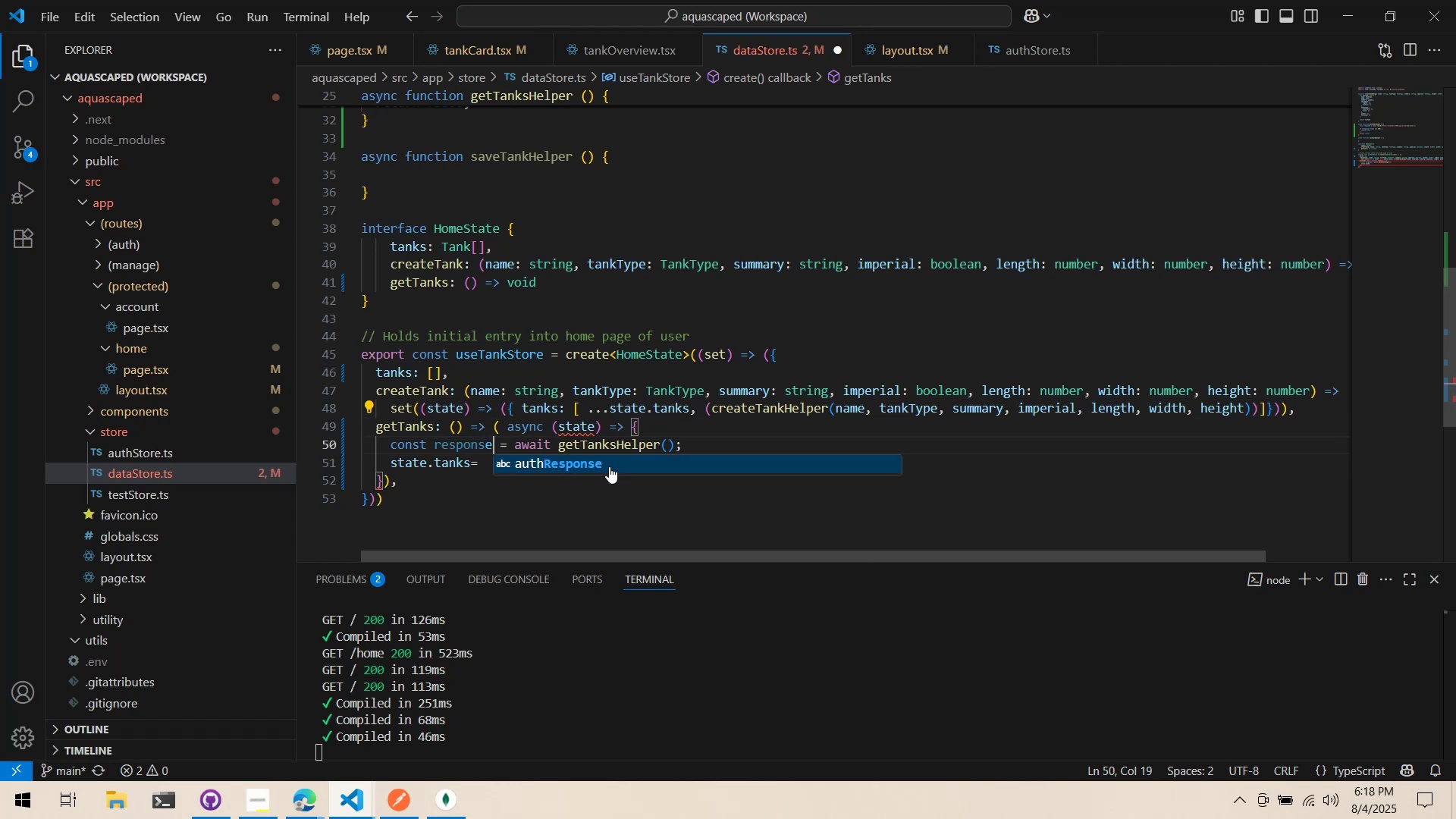 
key(ArrowDown)
 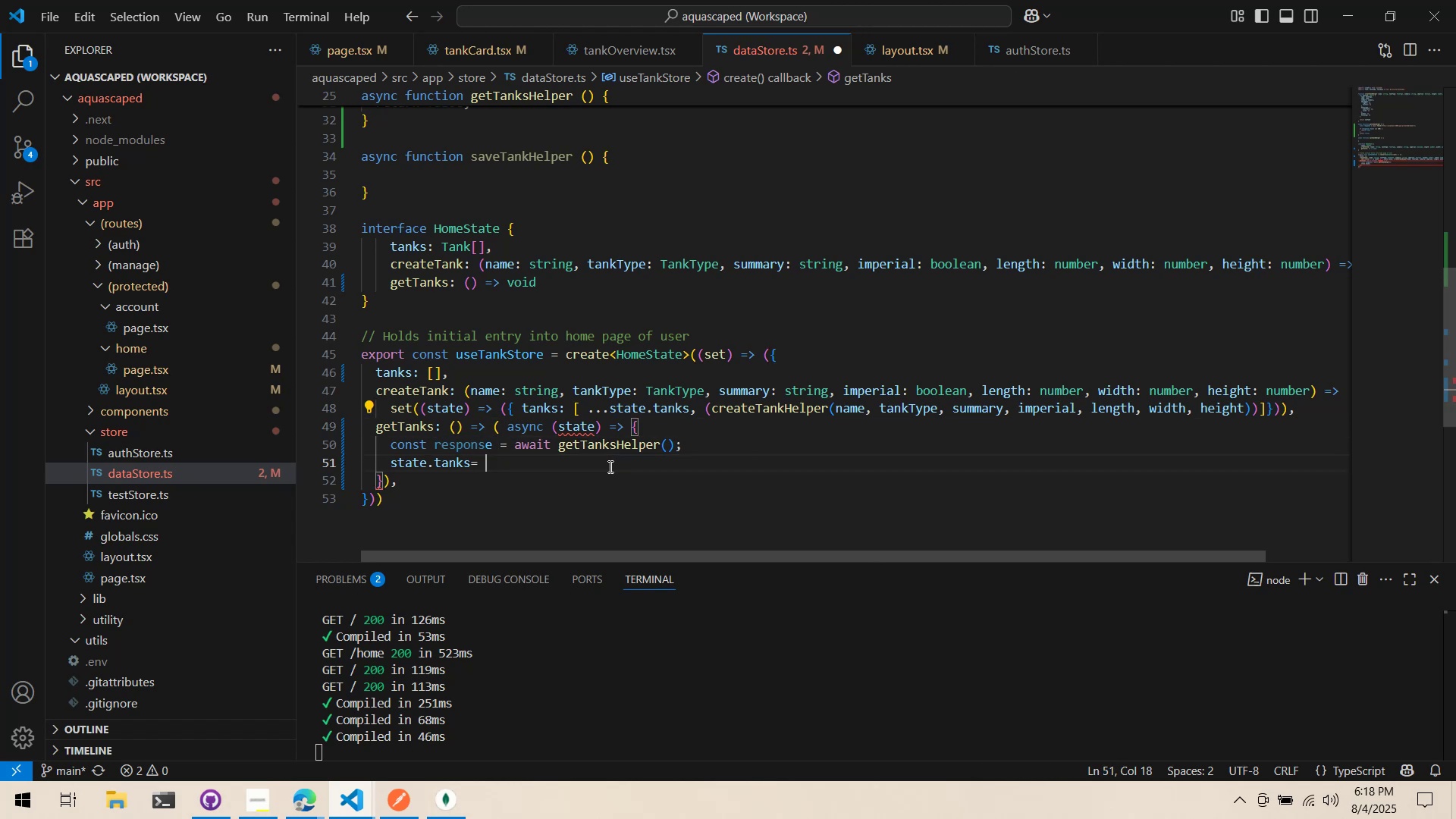 
key(ArrowLeft)
 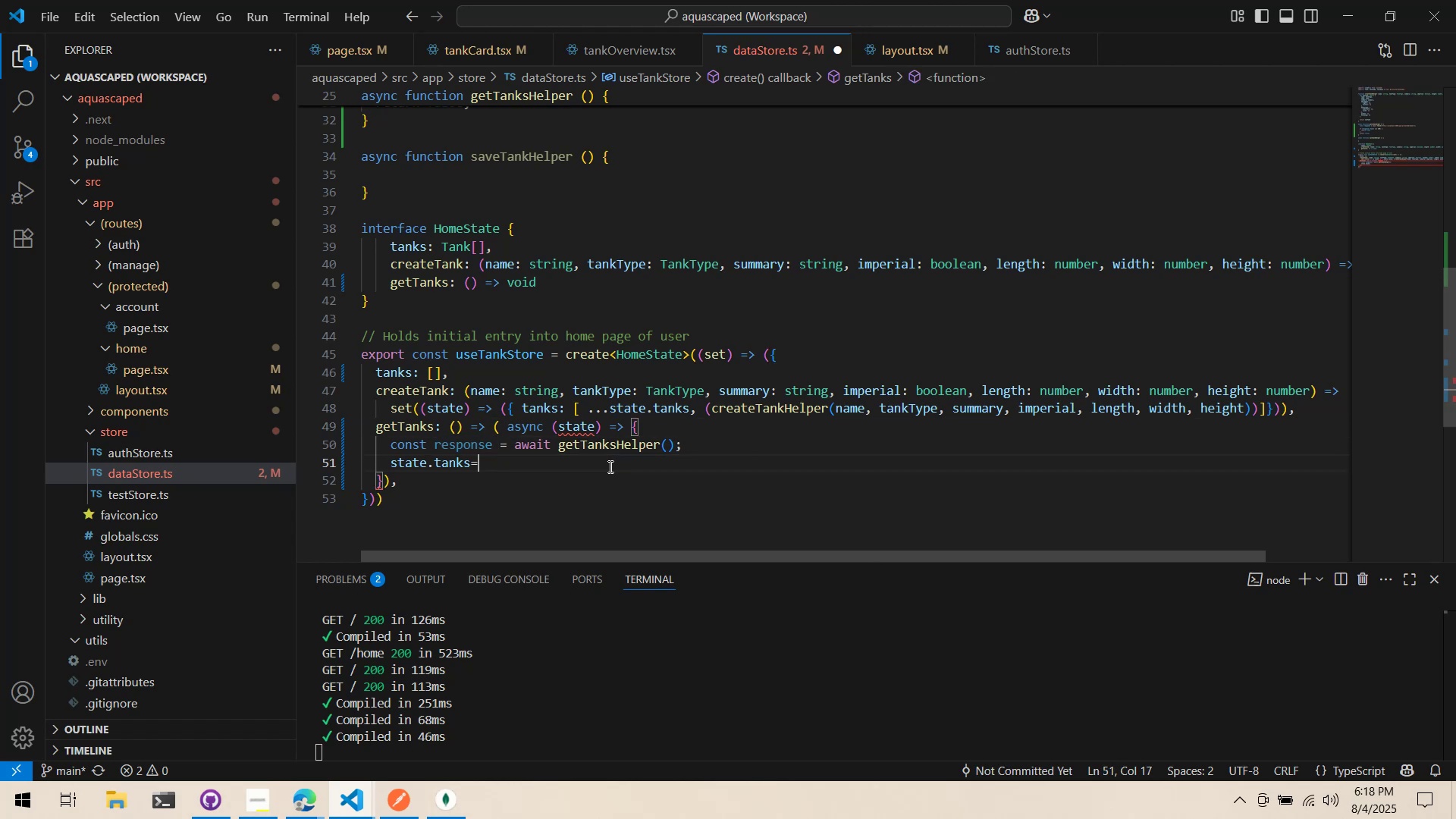 
key(ArrowLeft)
 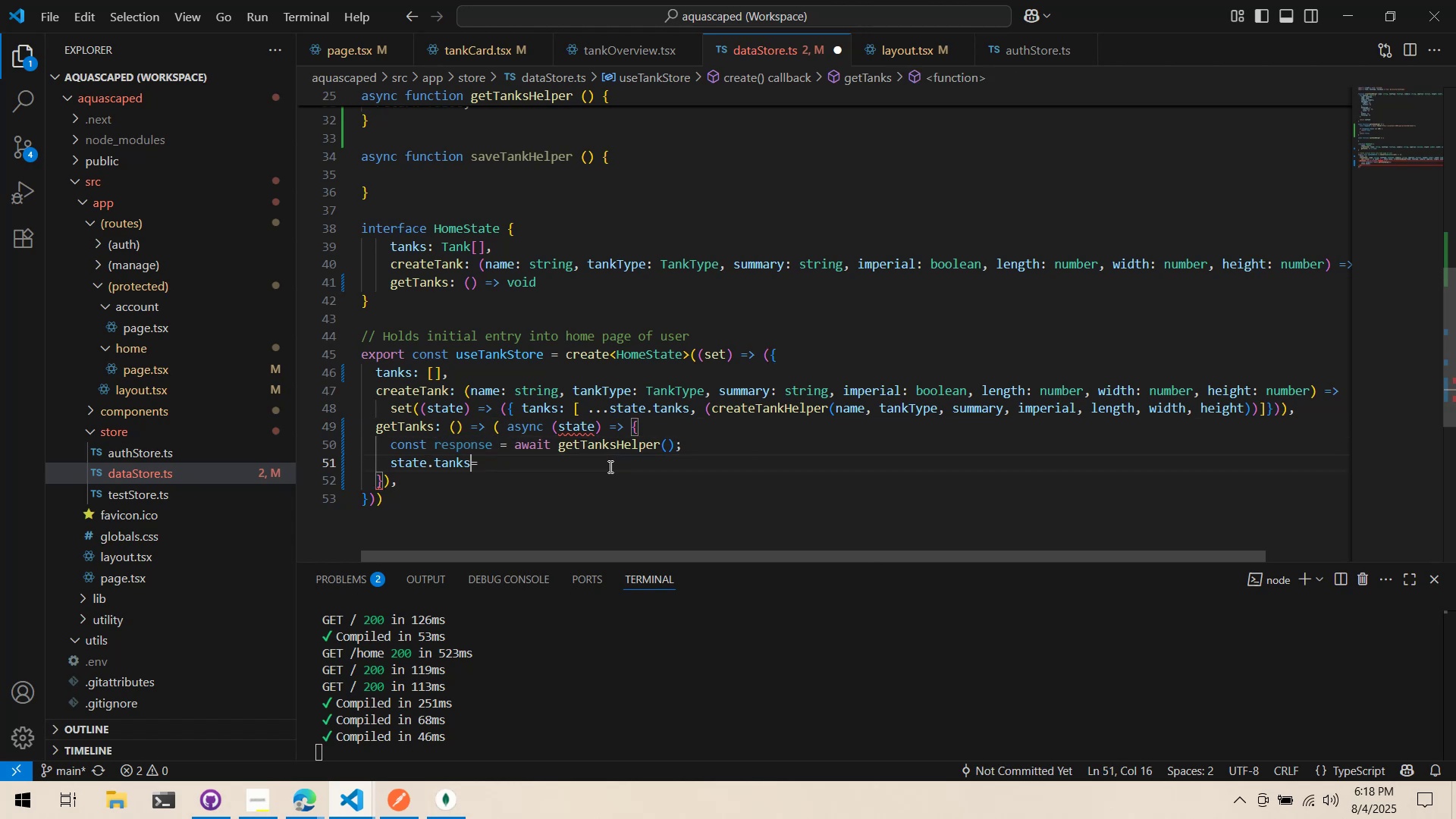 
key(Space)
 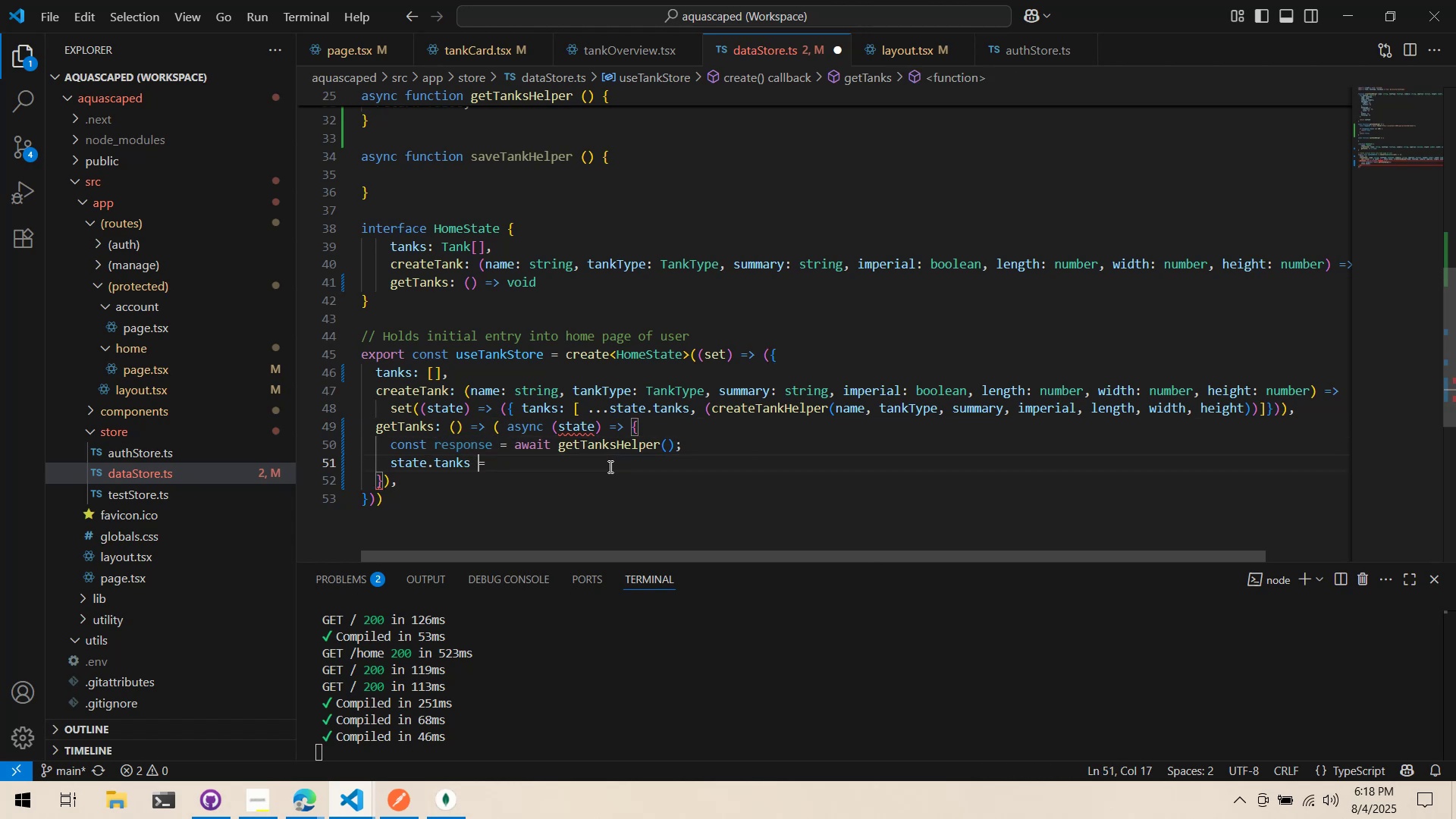 
key(ArrowRight)
 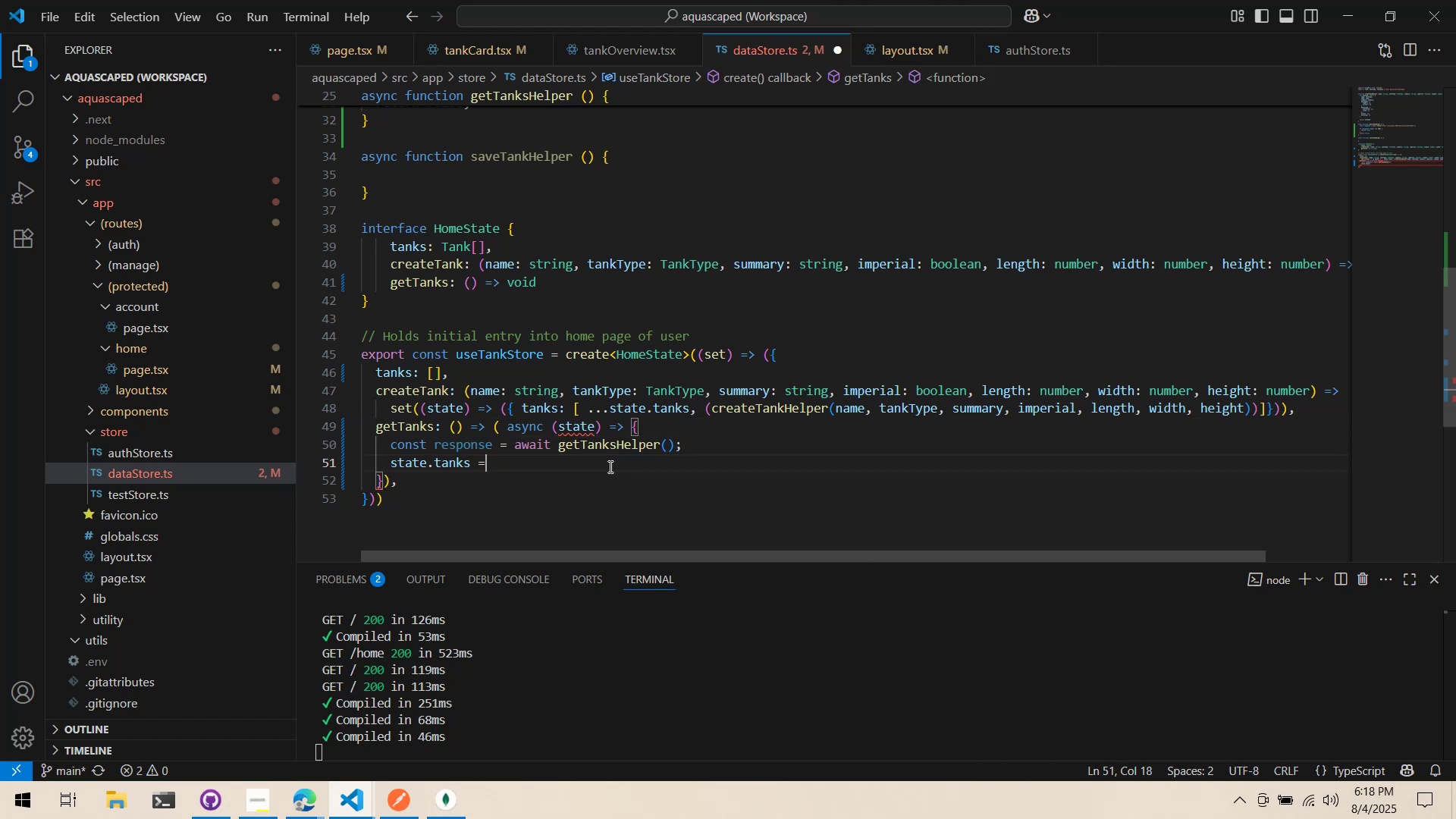 
key(ArrowRight)
 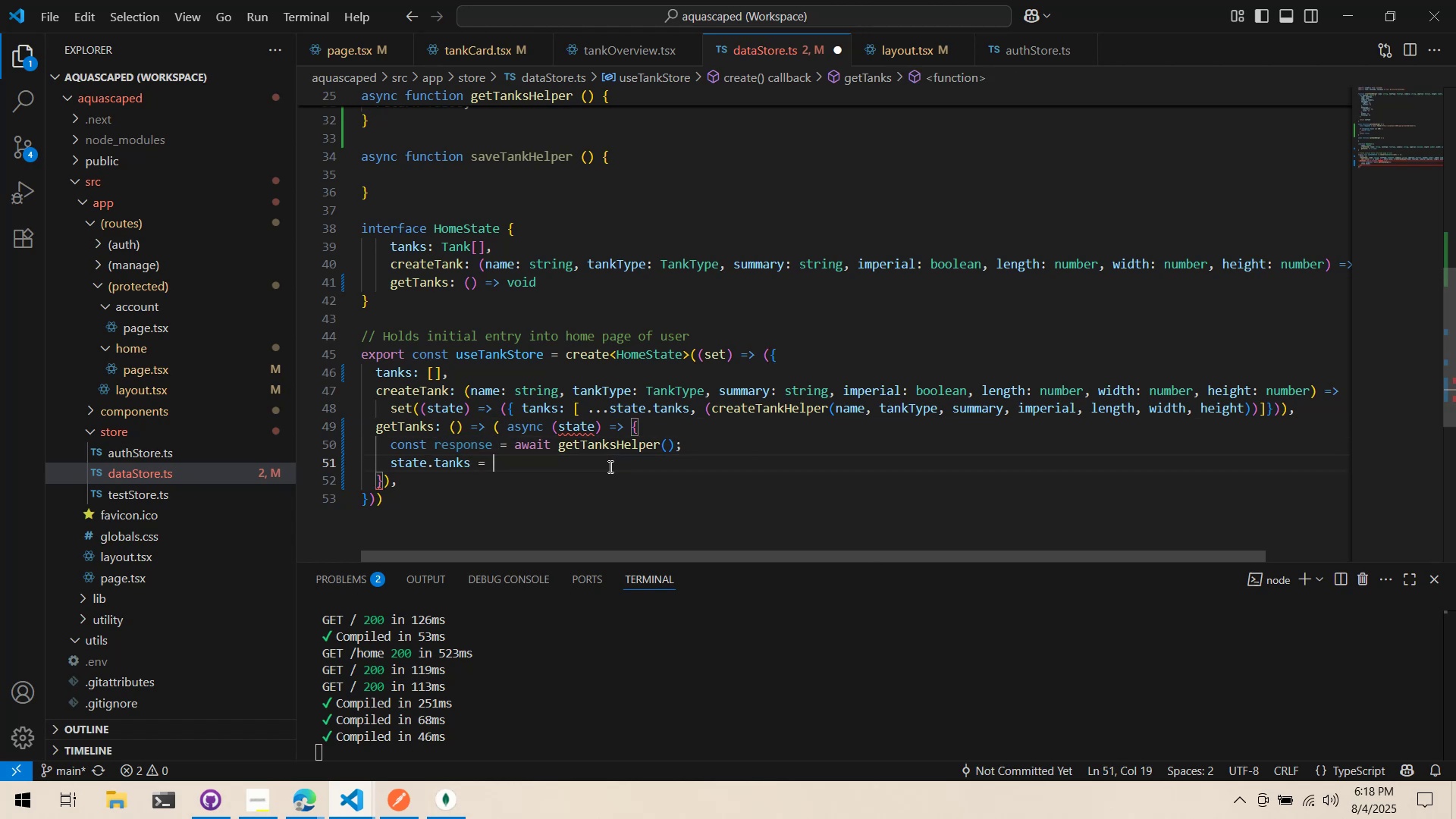 
type(response.data.tanks)
 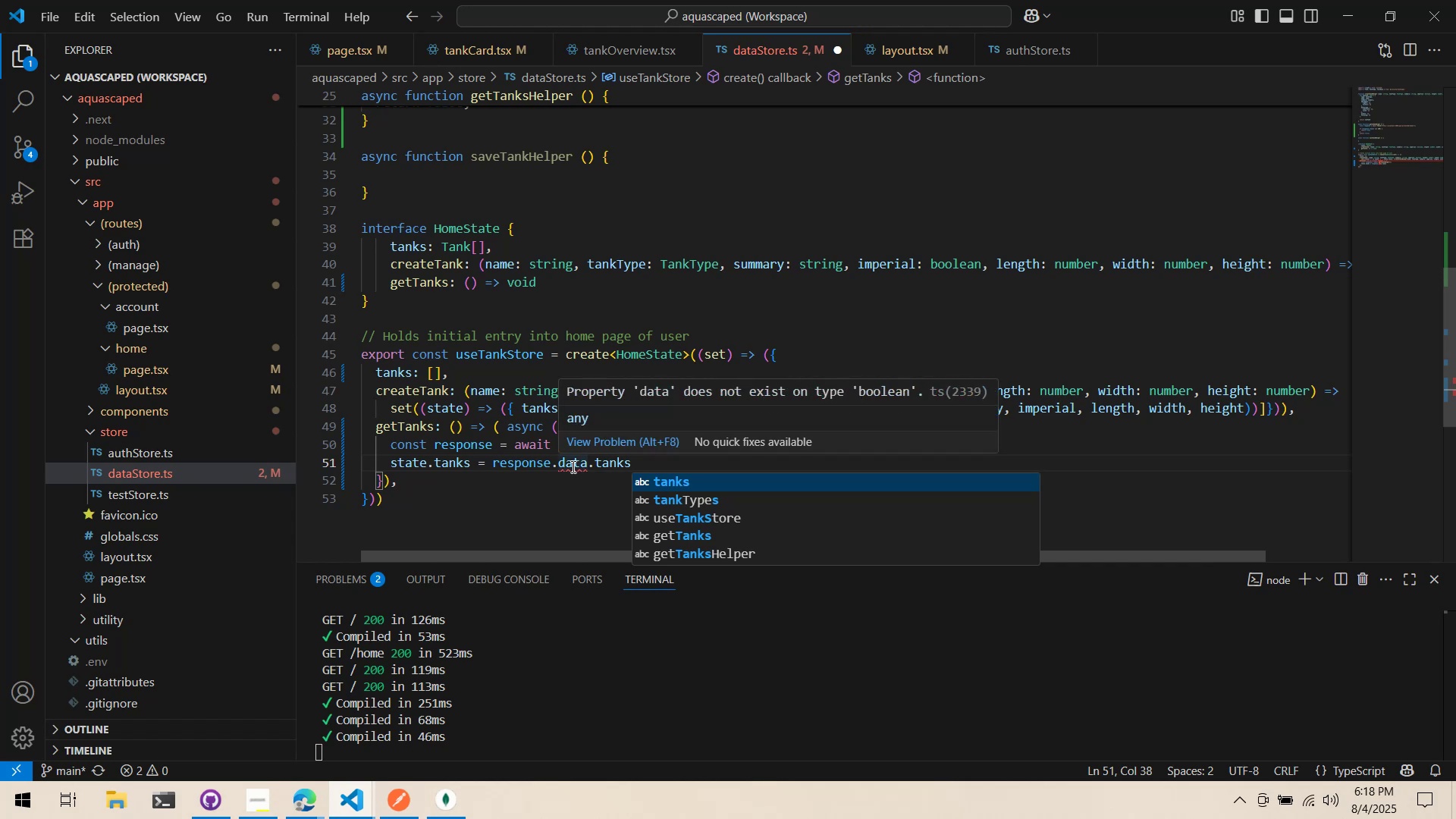 
double_click([572, 466])
 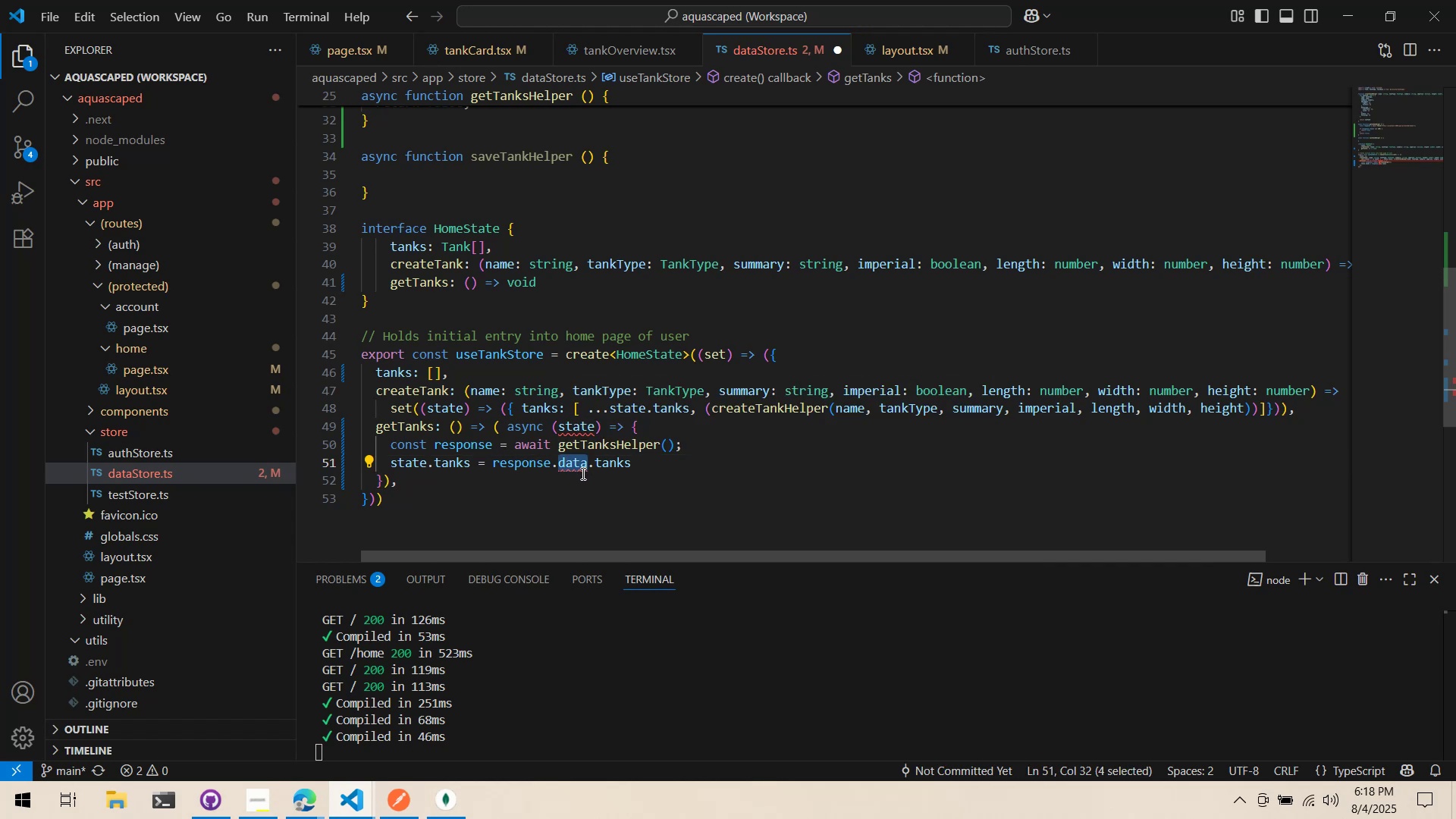 
key(Control+X)
 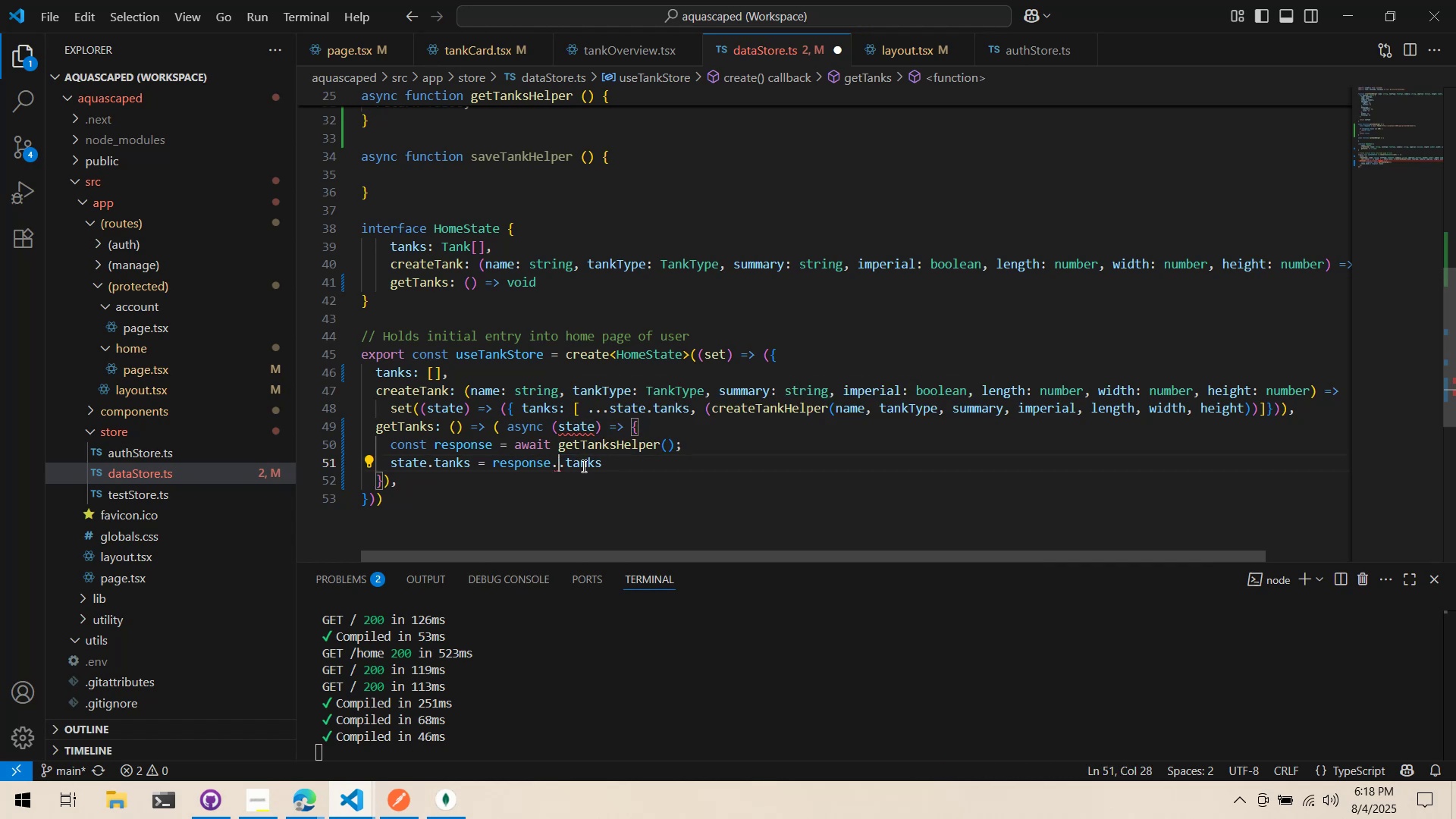 
scroll: coordinate [580, 450], scroll_direction: up, amount: 3.0
 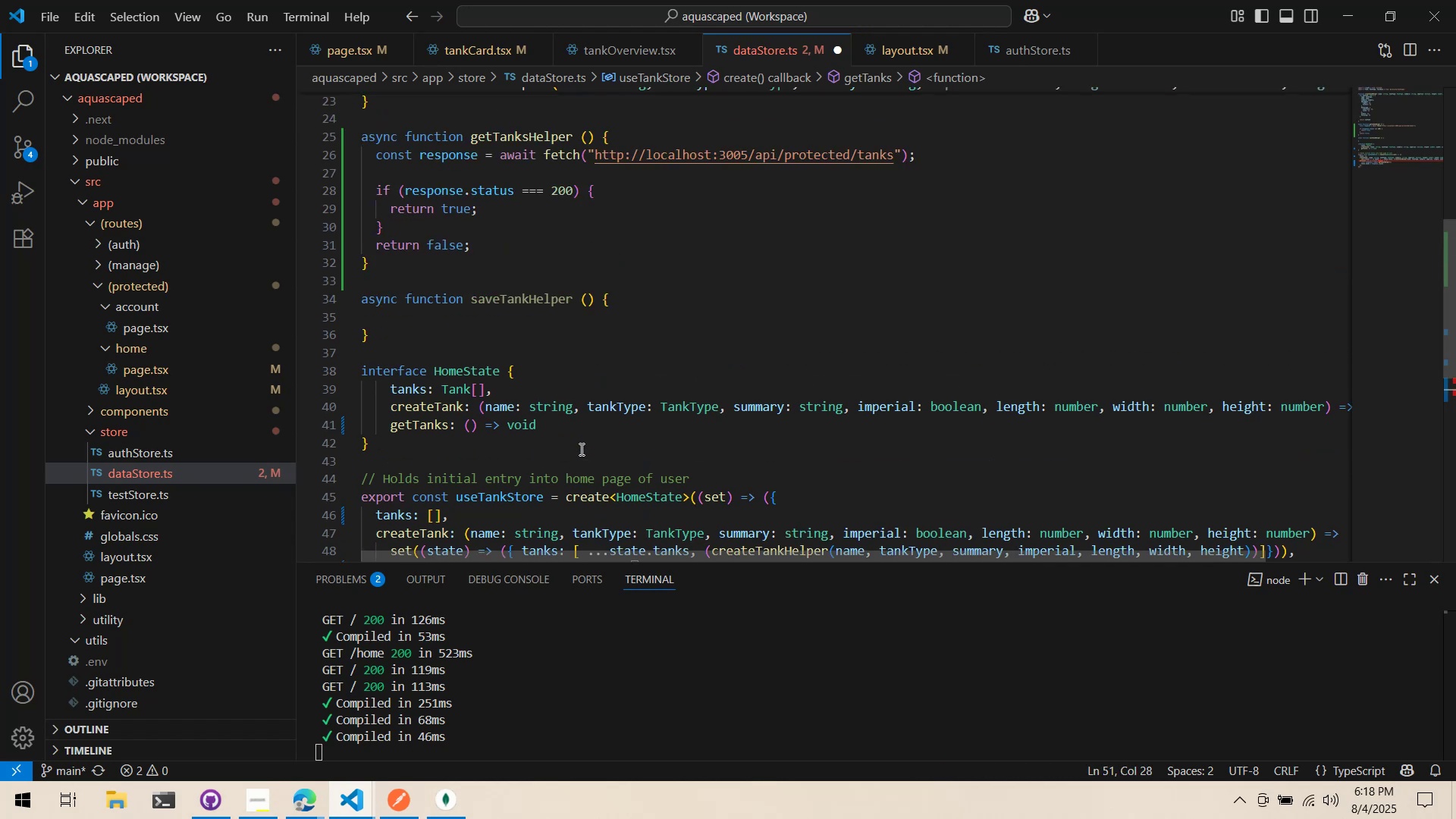 
scroll: coordinate [580, 449], scroll_direction: down, amount: 2.0
 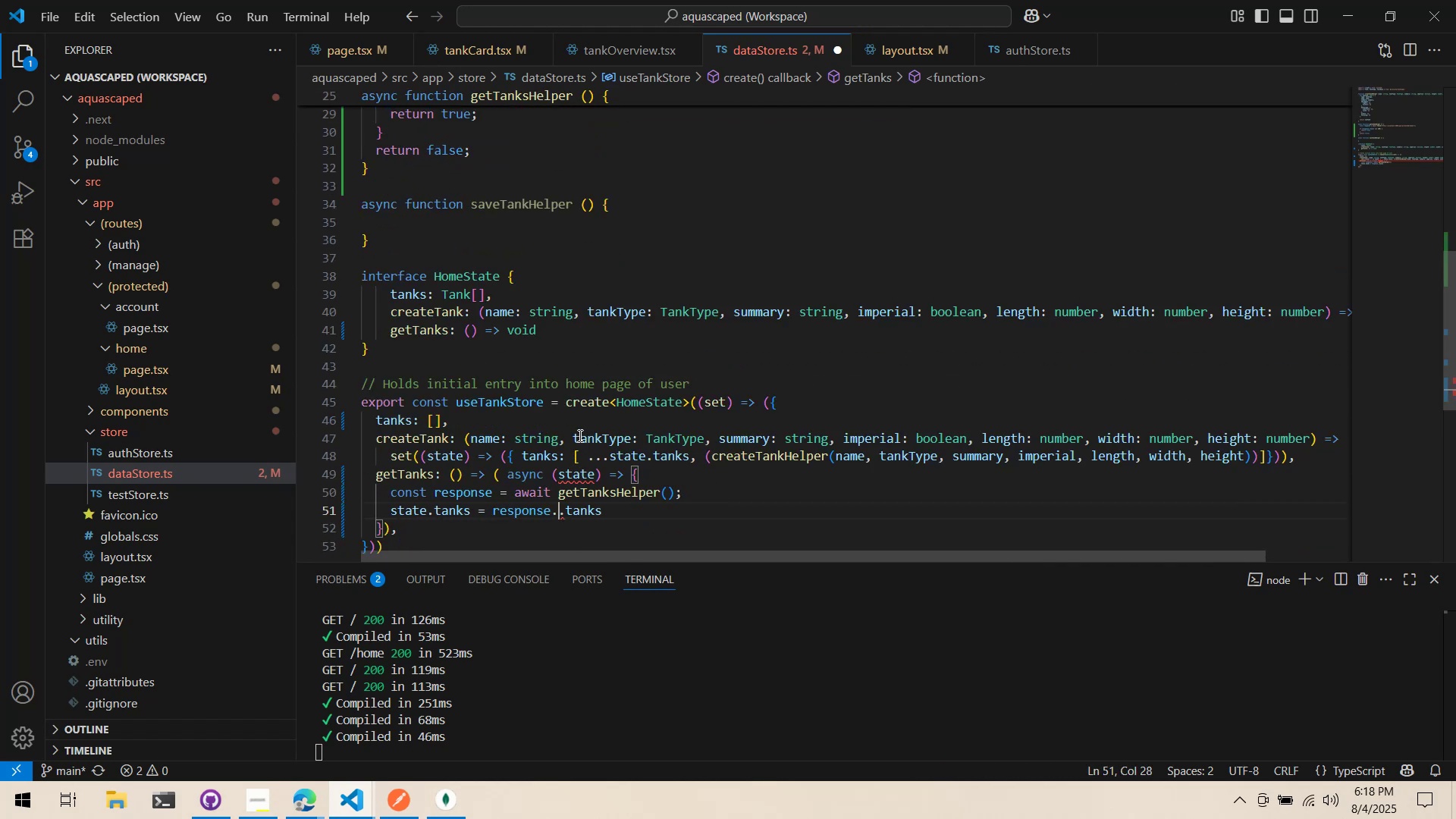 
key(Backspace)
 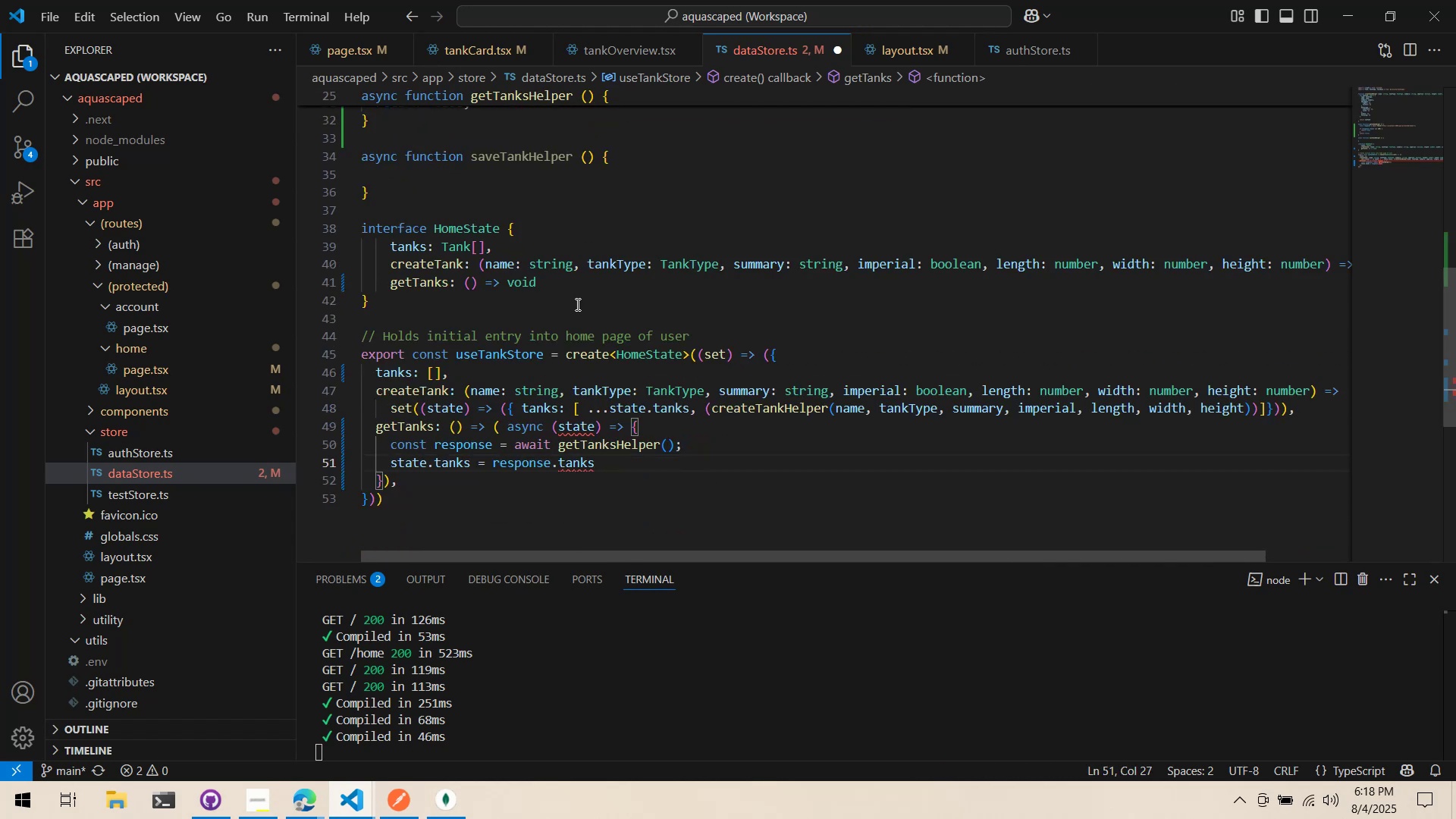 
scroll: coordinate [554, 288], scroll_direction: up, amount: 4.0
 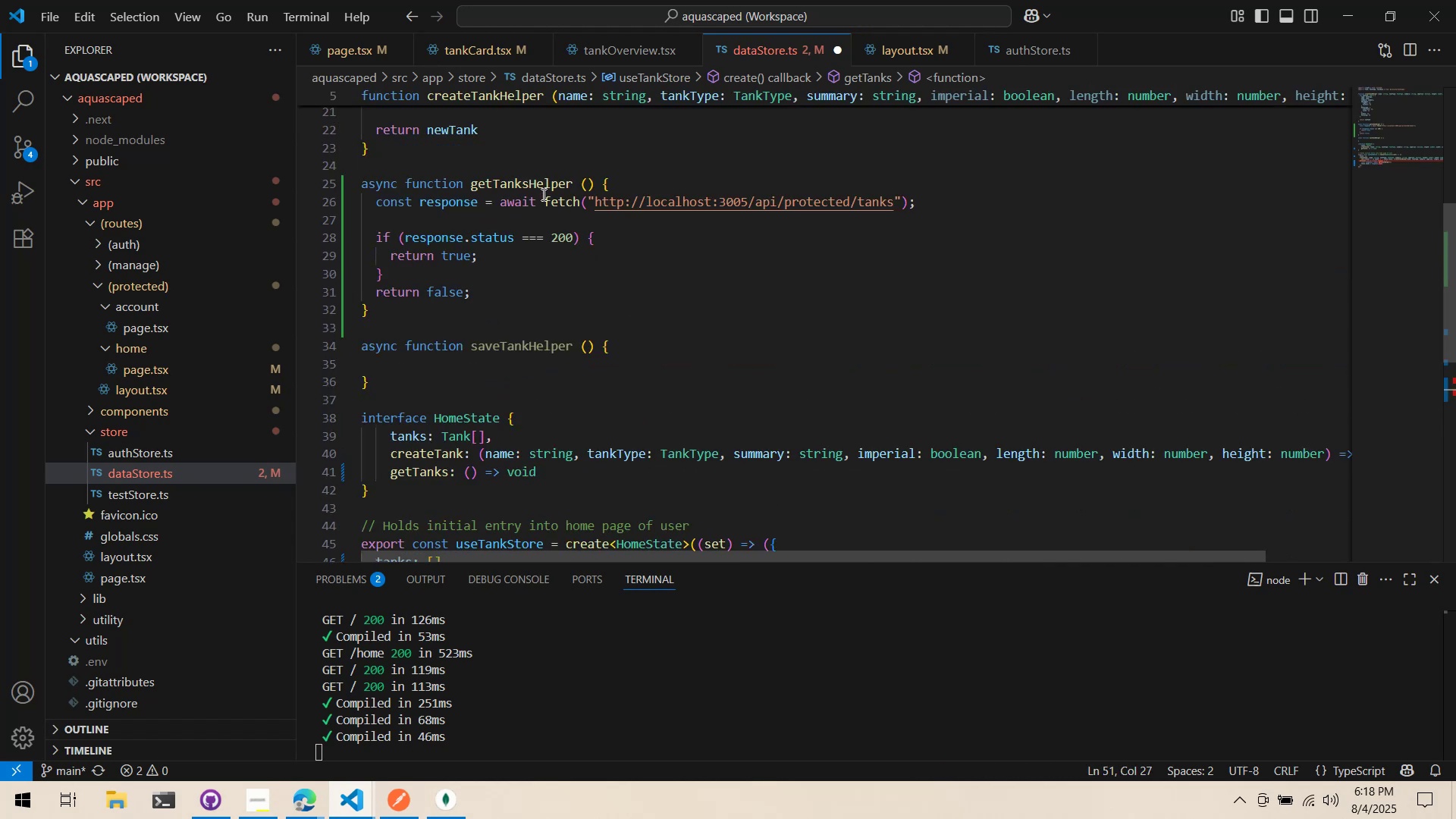 
scroll: coordinate [549, 194], scroll_direction: down, amount: 5.0
 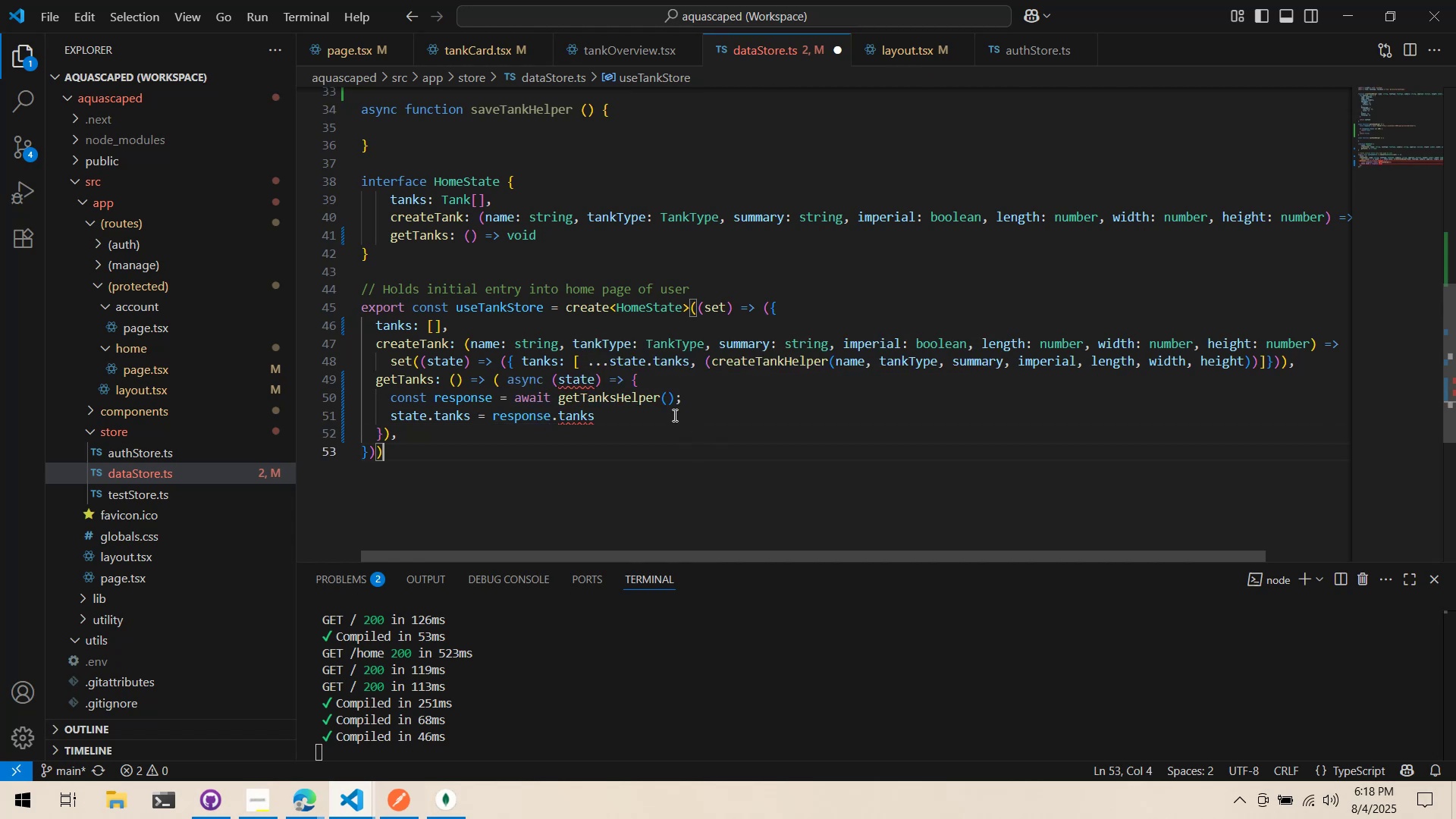 
wait(6.83)
 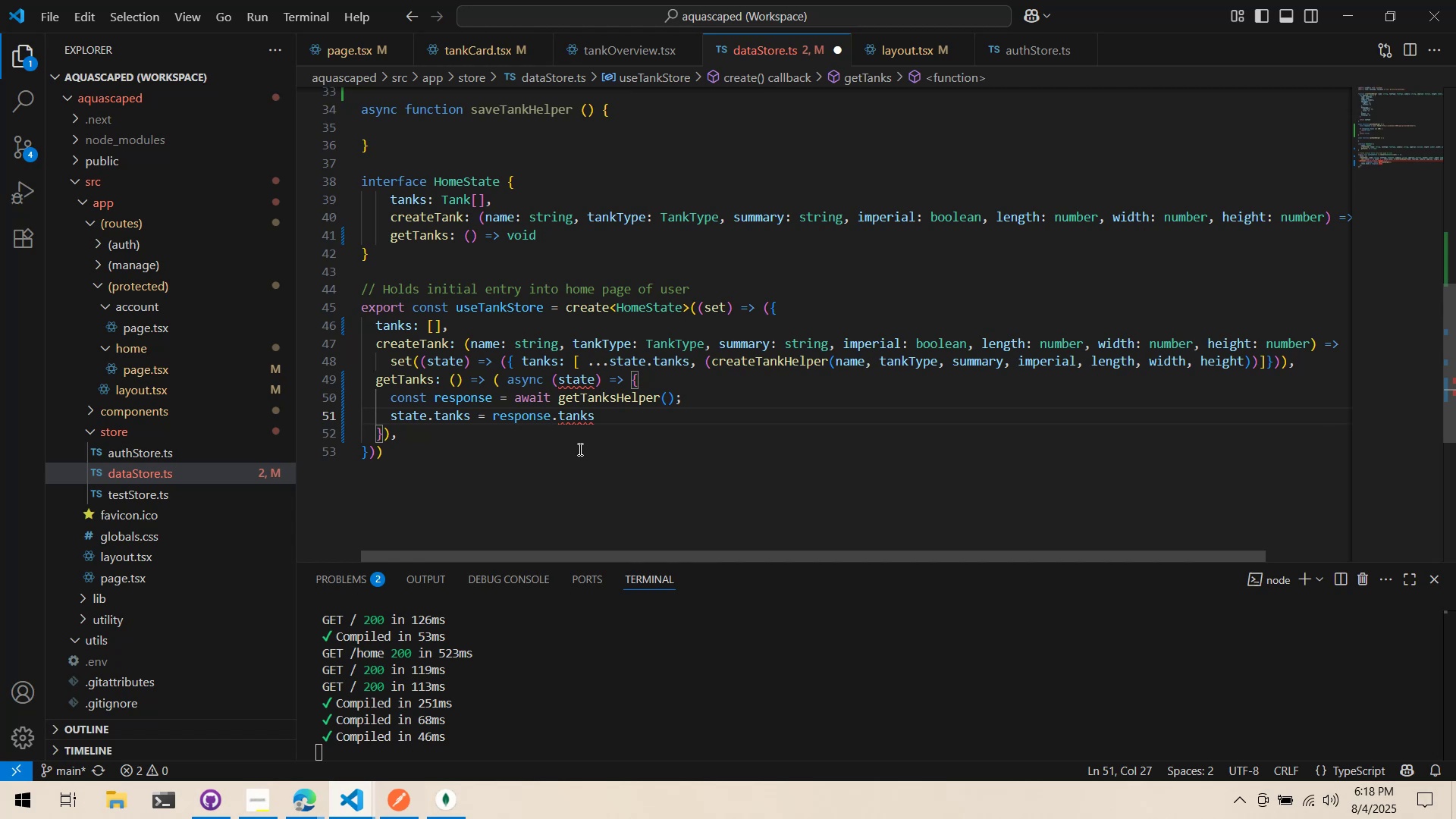 
scroll: coordinate [653, 400], scroll_direction: up, amount: 4.0
 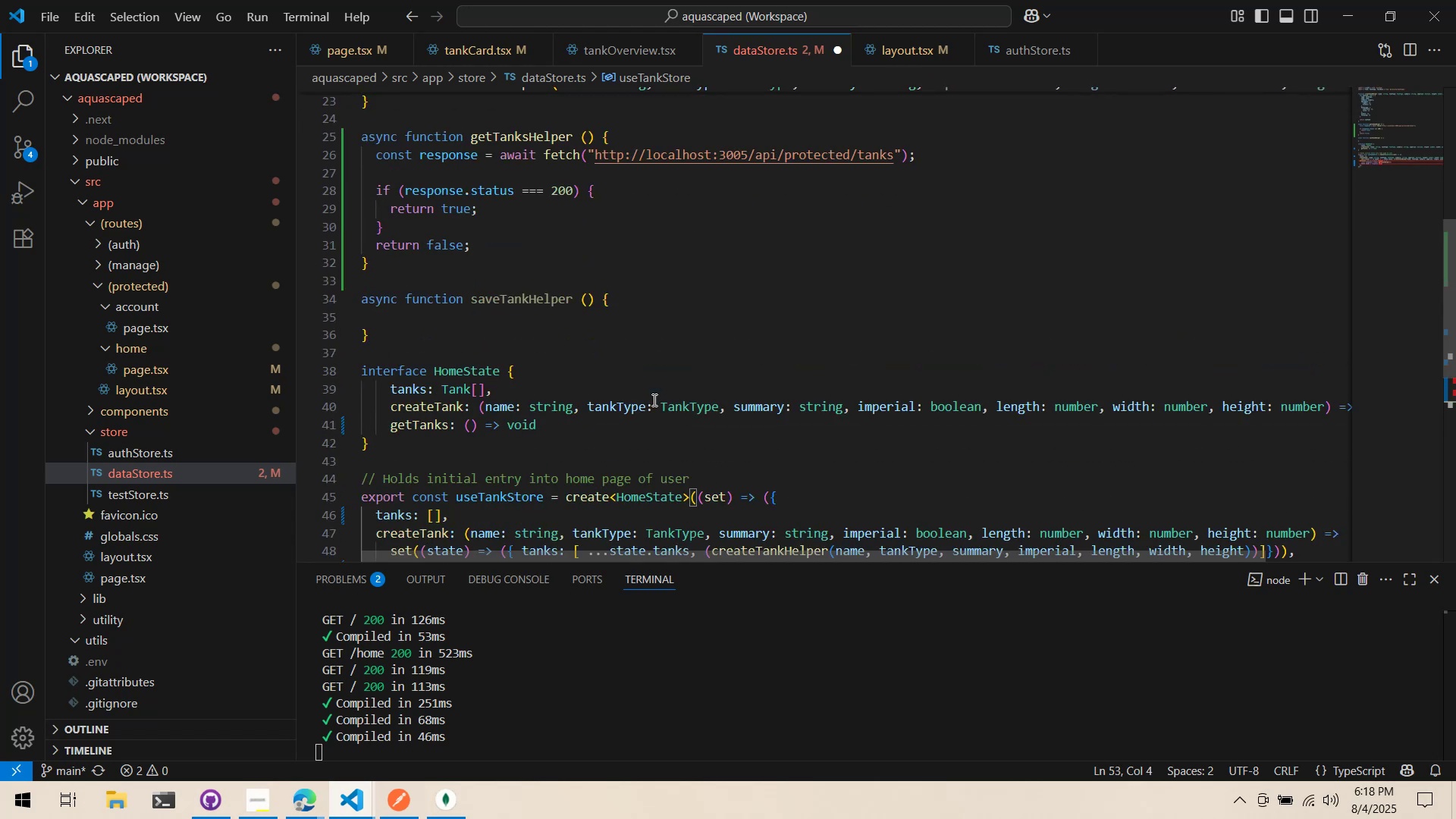 
scroll: coordinate [653, 400], scroll_direction: down, amount: 2.0
 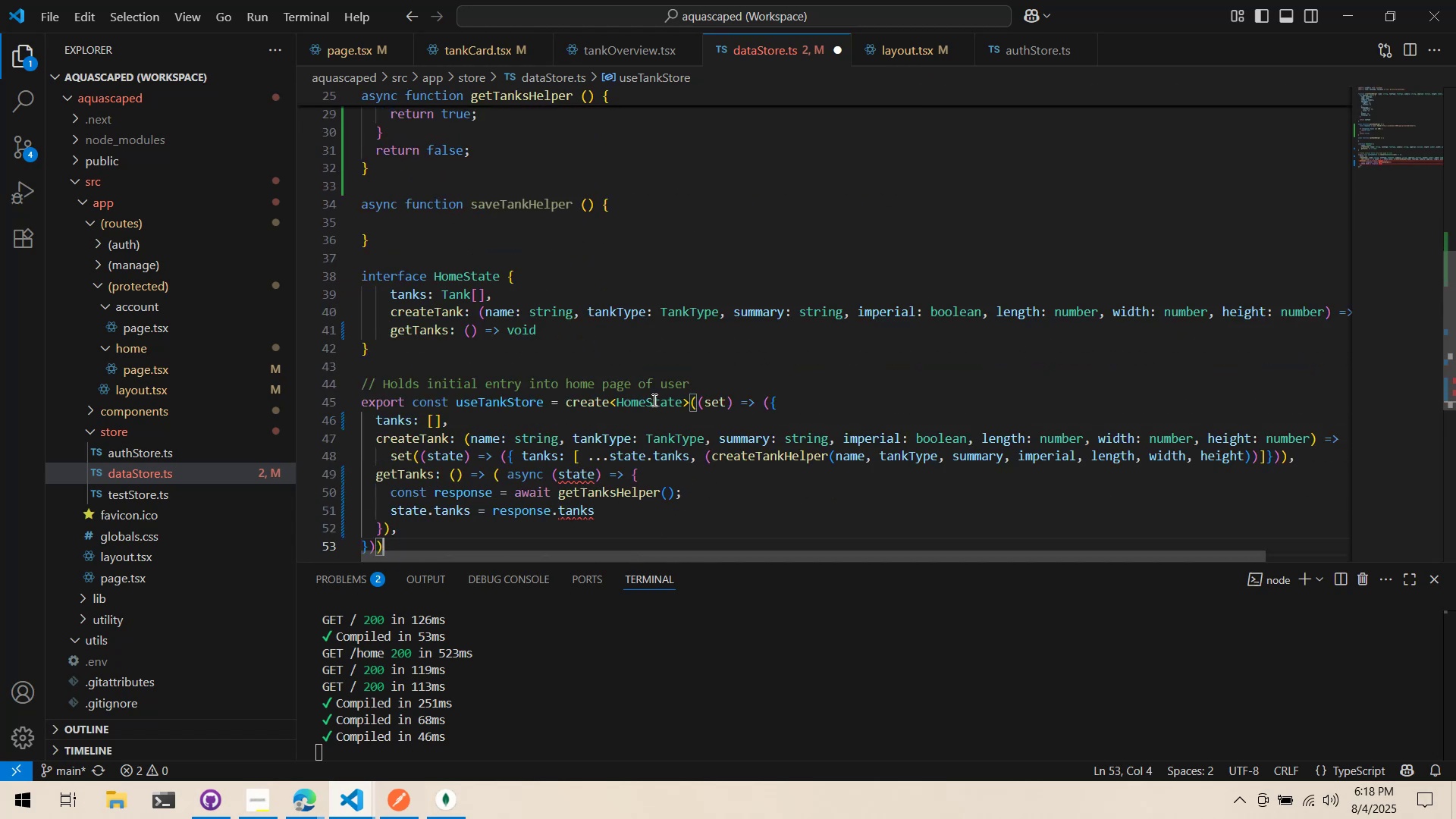 
left_click([653, 400])
 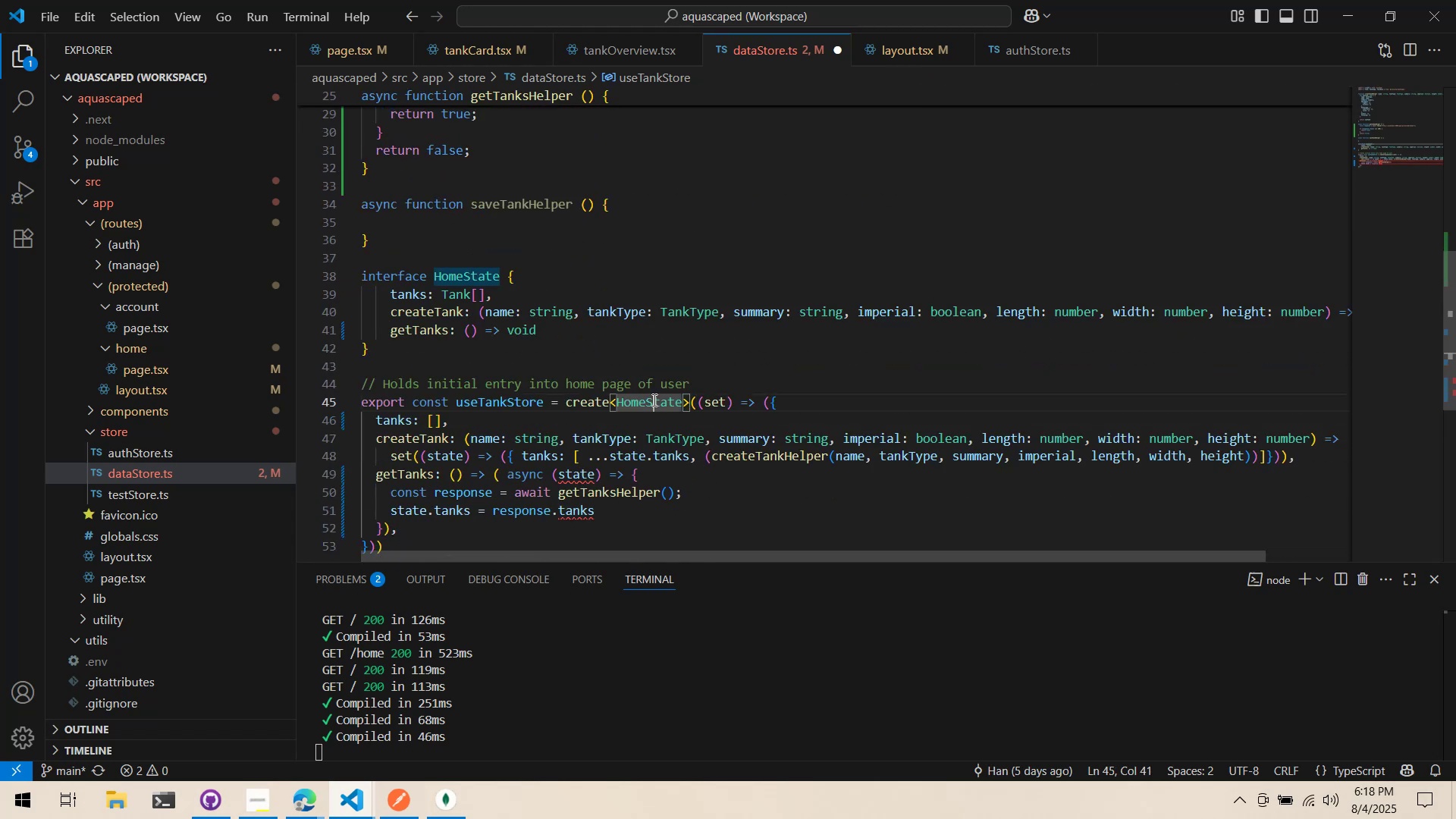 
key(Control+S)
 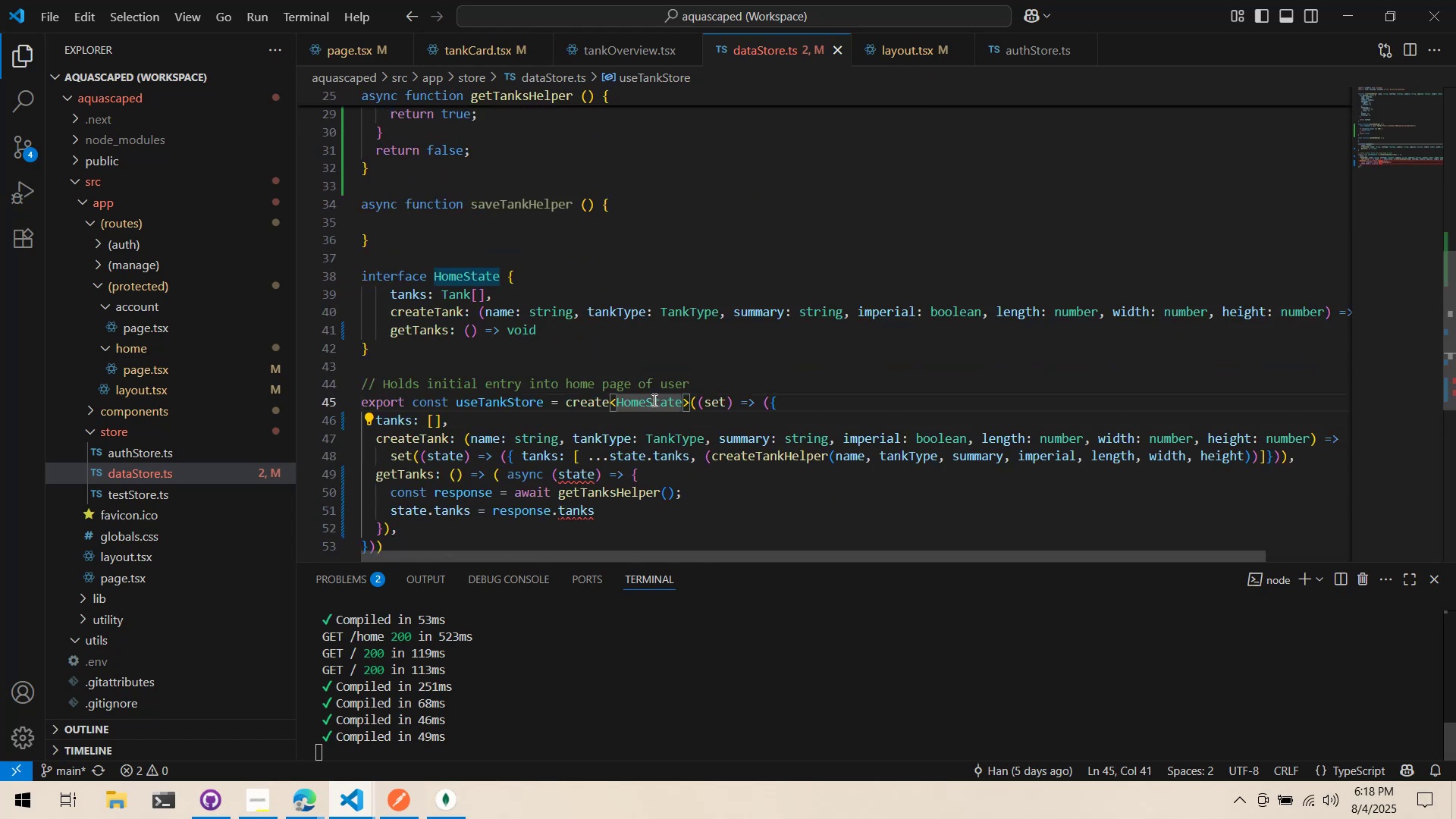 
scroll: coordinate [653, 400], scroll_direction: up, amount: 3.0
 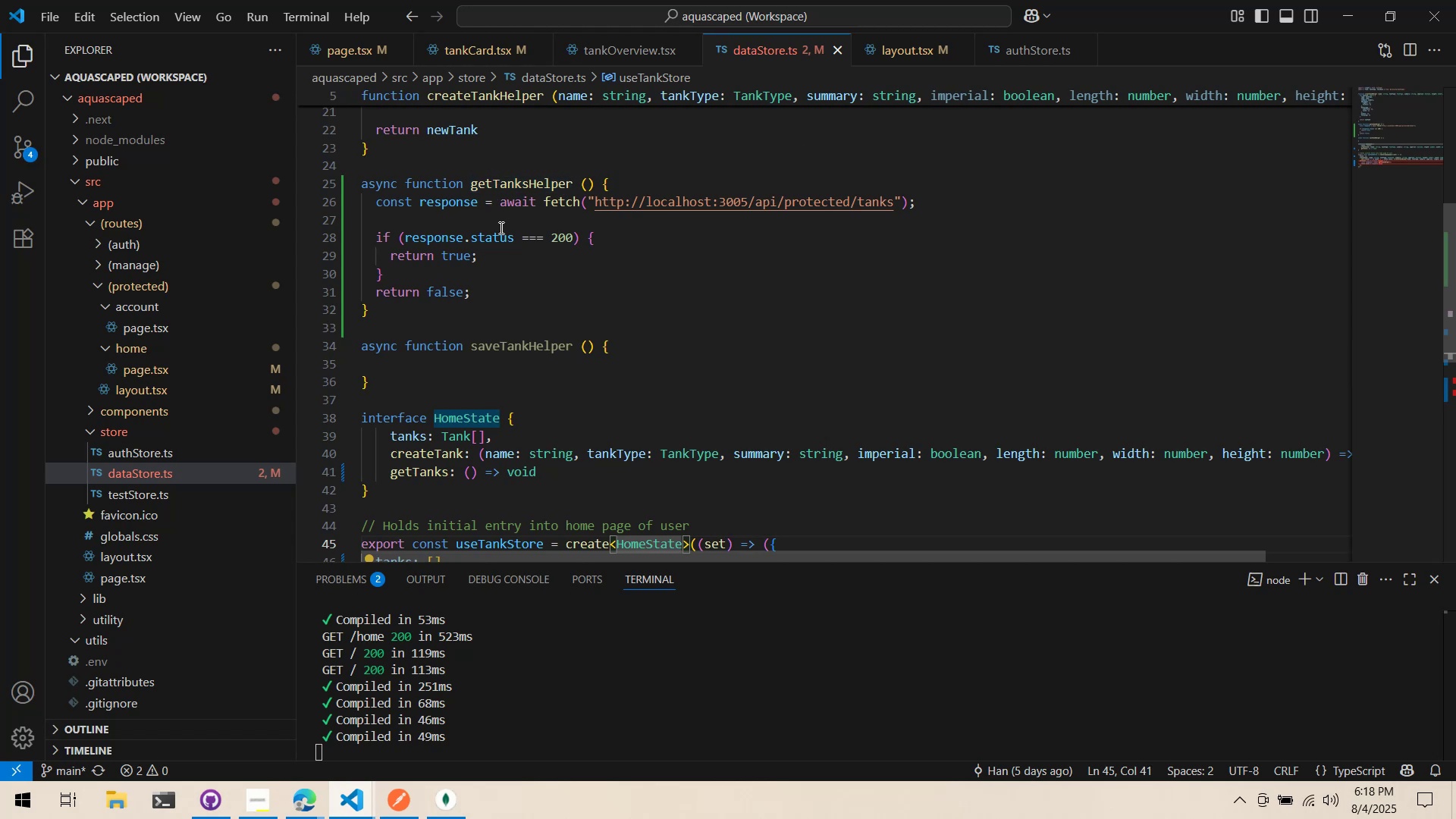 
double_click([467, 256])
 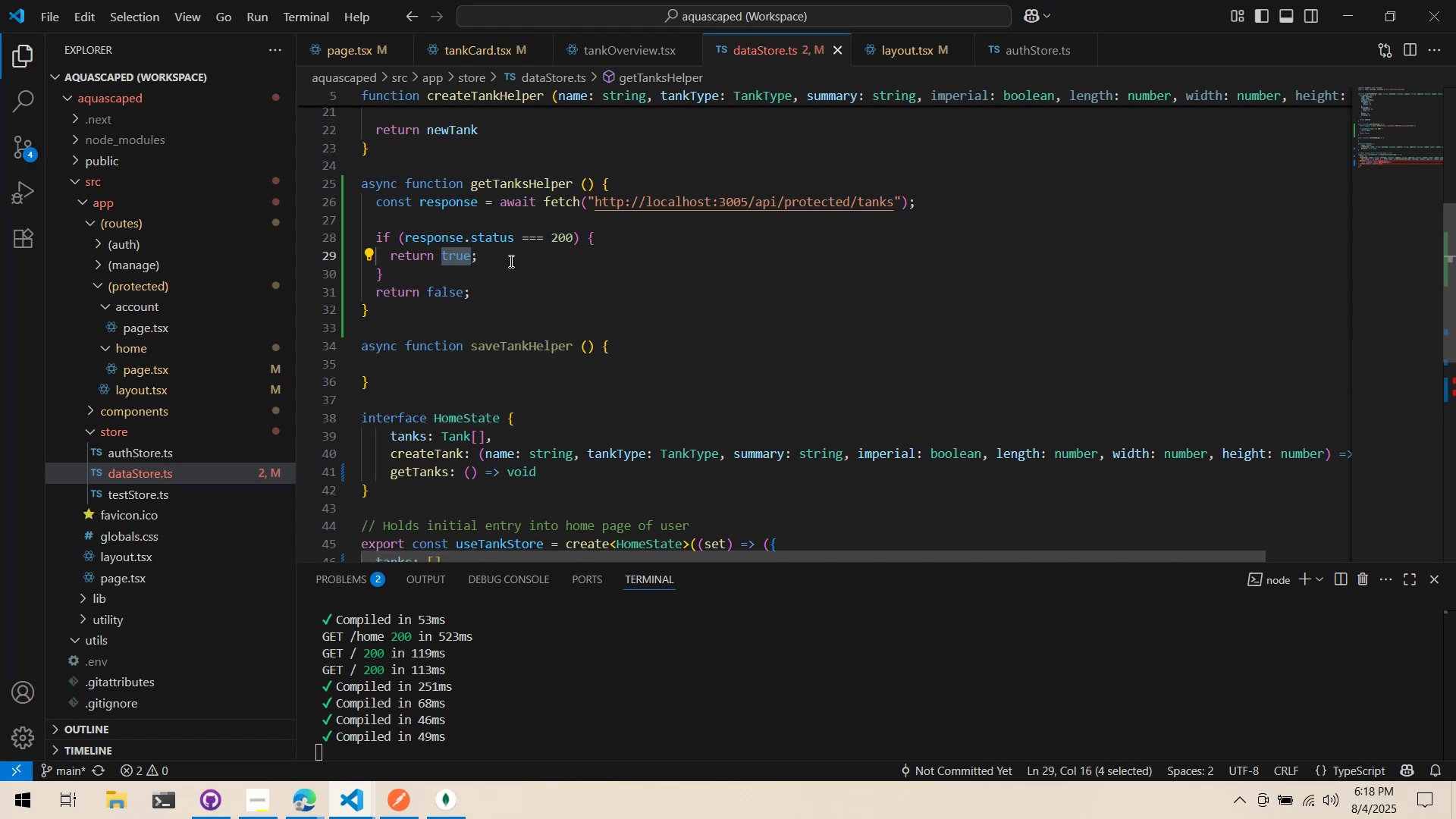 
scroll: coordinate [510, 259], scroll_direction: down, amount: 1.0
 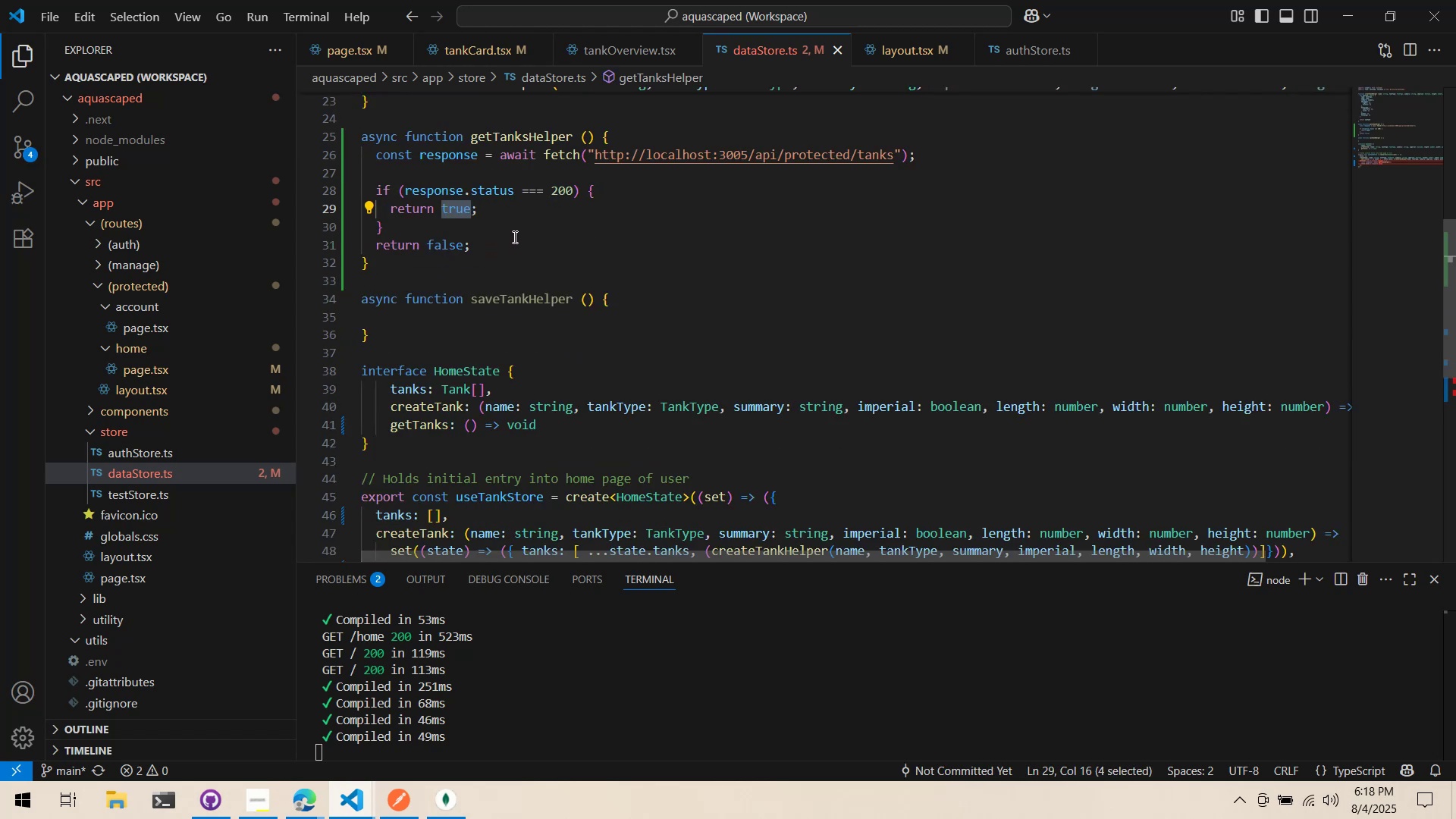 
type(response.data)
 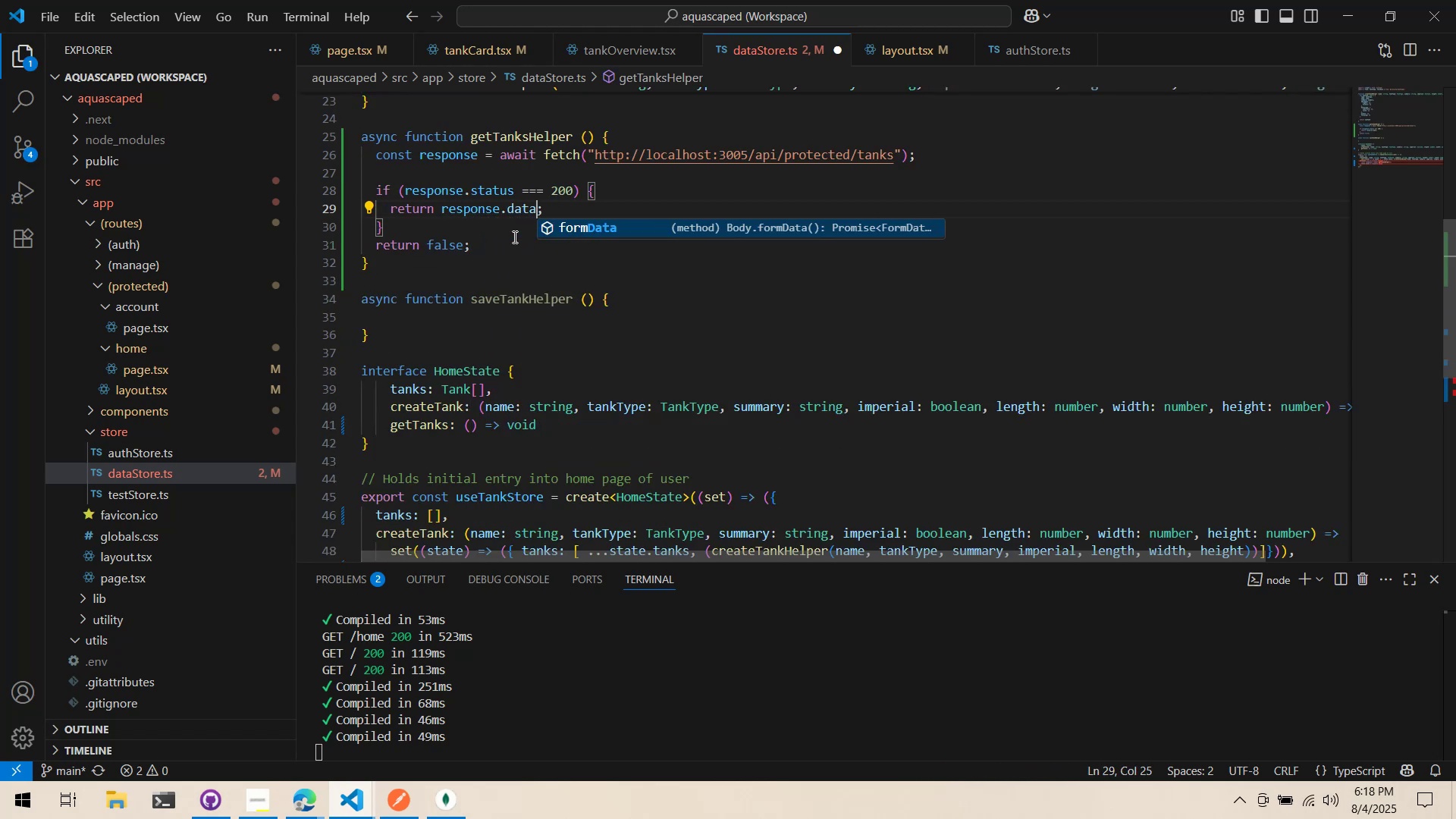 
left_click([513, 237])
 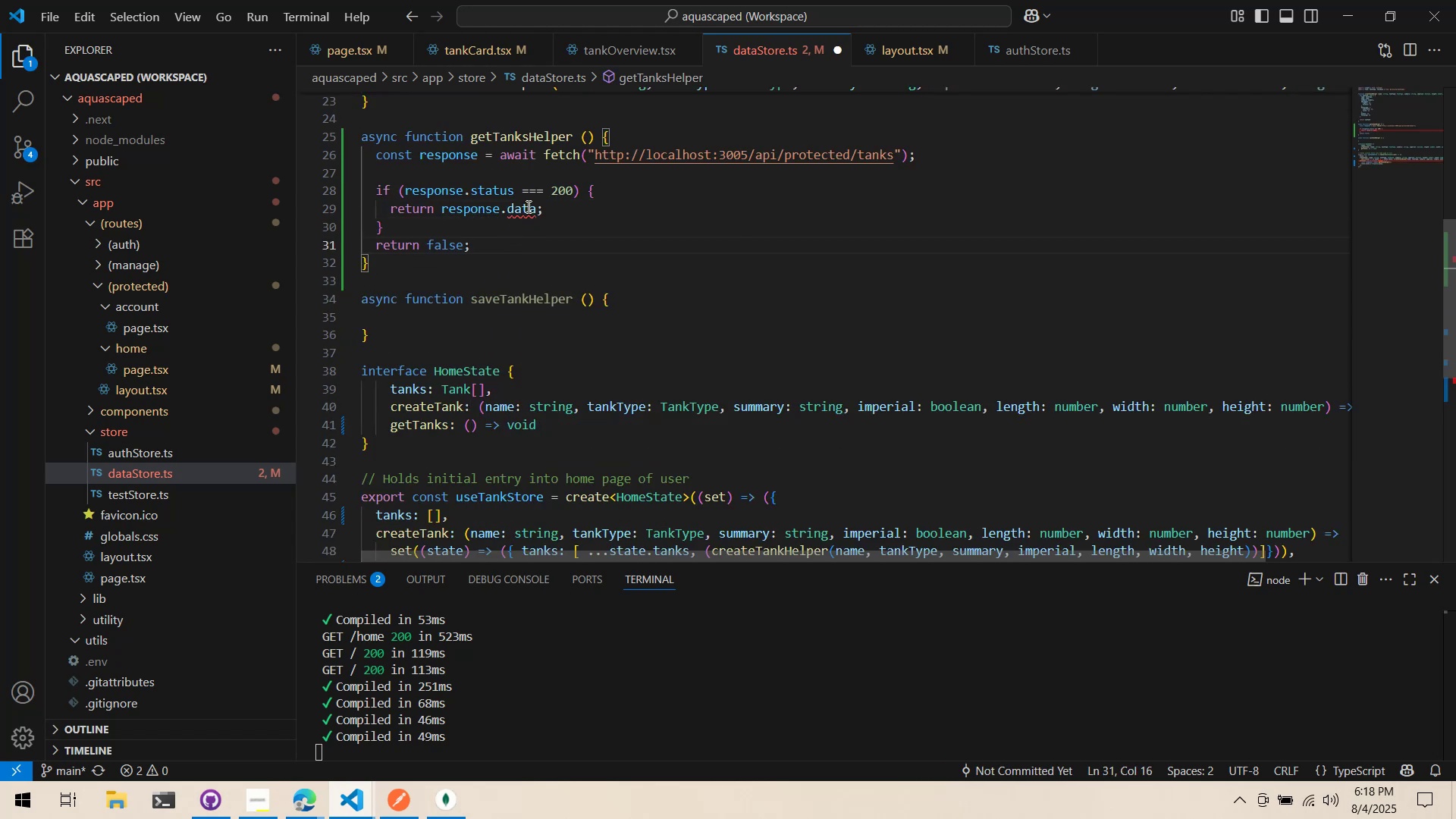 
double_click([527, 206])
 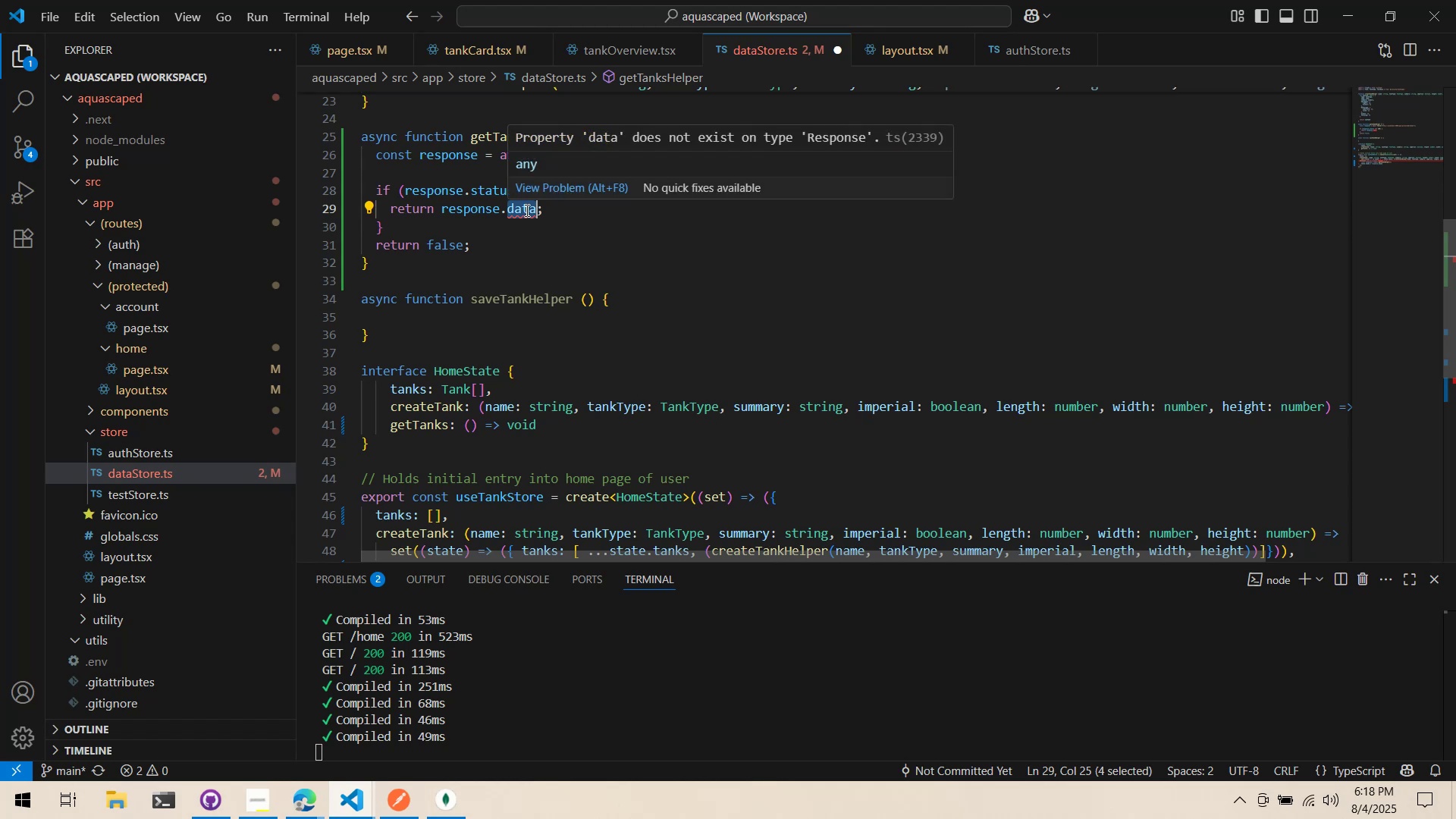 
key(Backspace)
 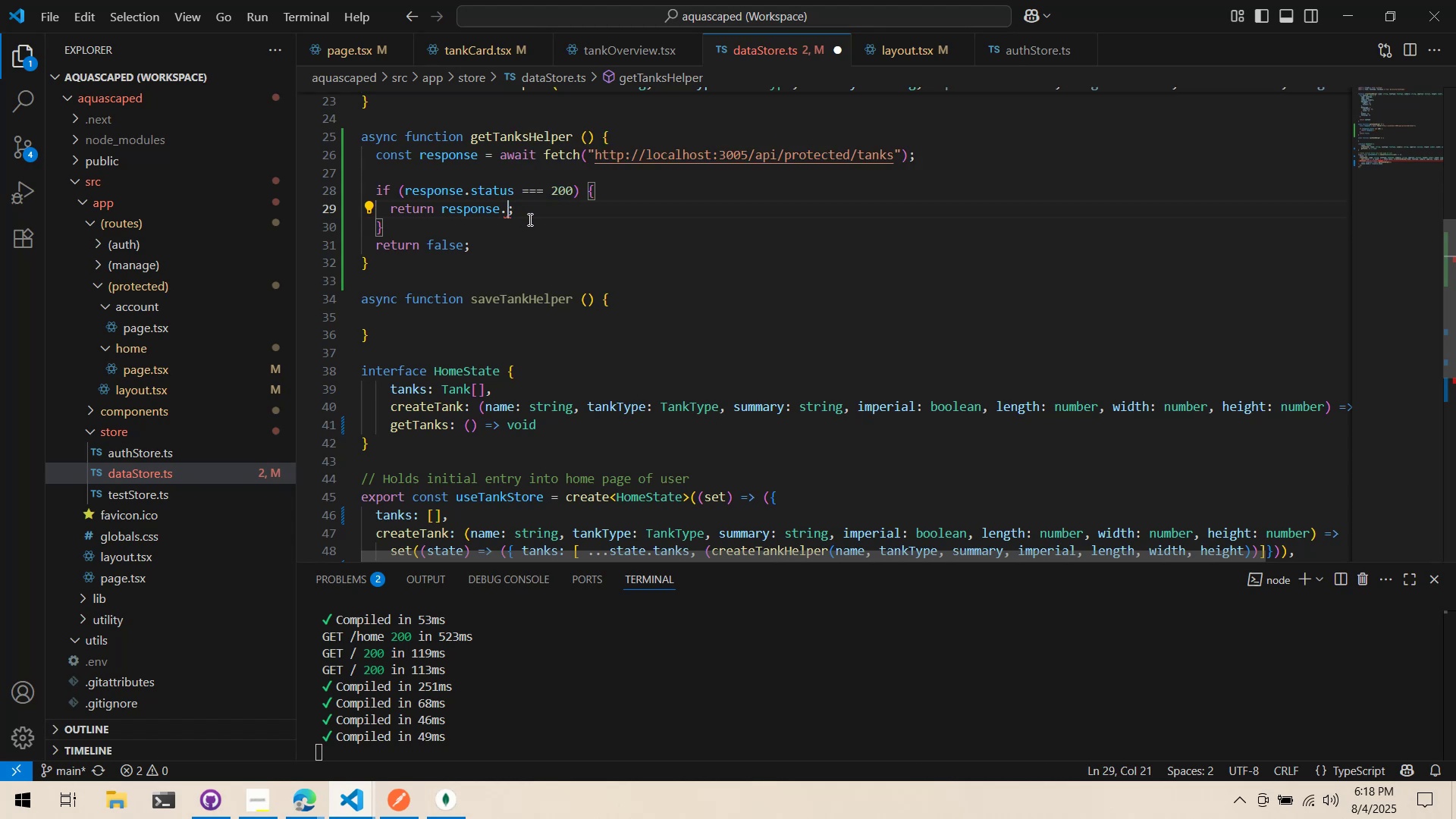 
key(Backspace)
 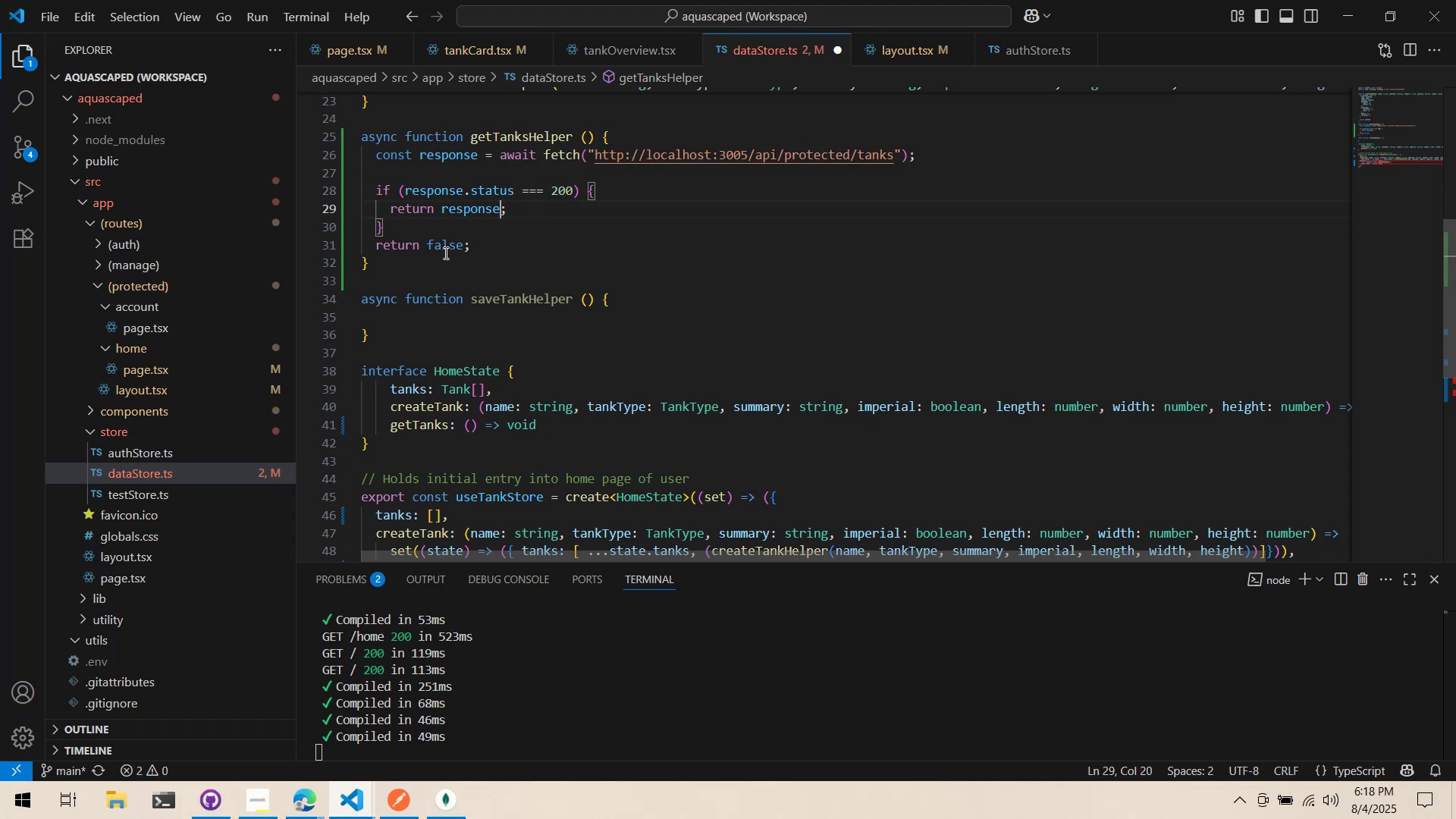 
double_click([444, 253])
 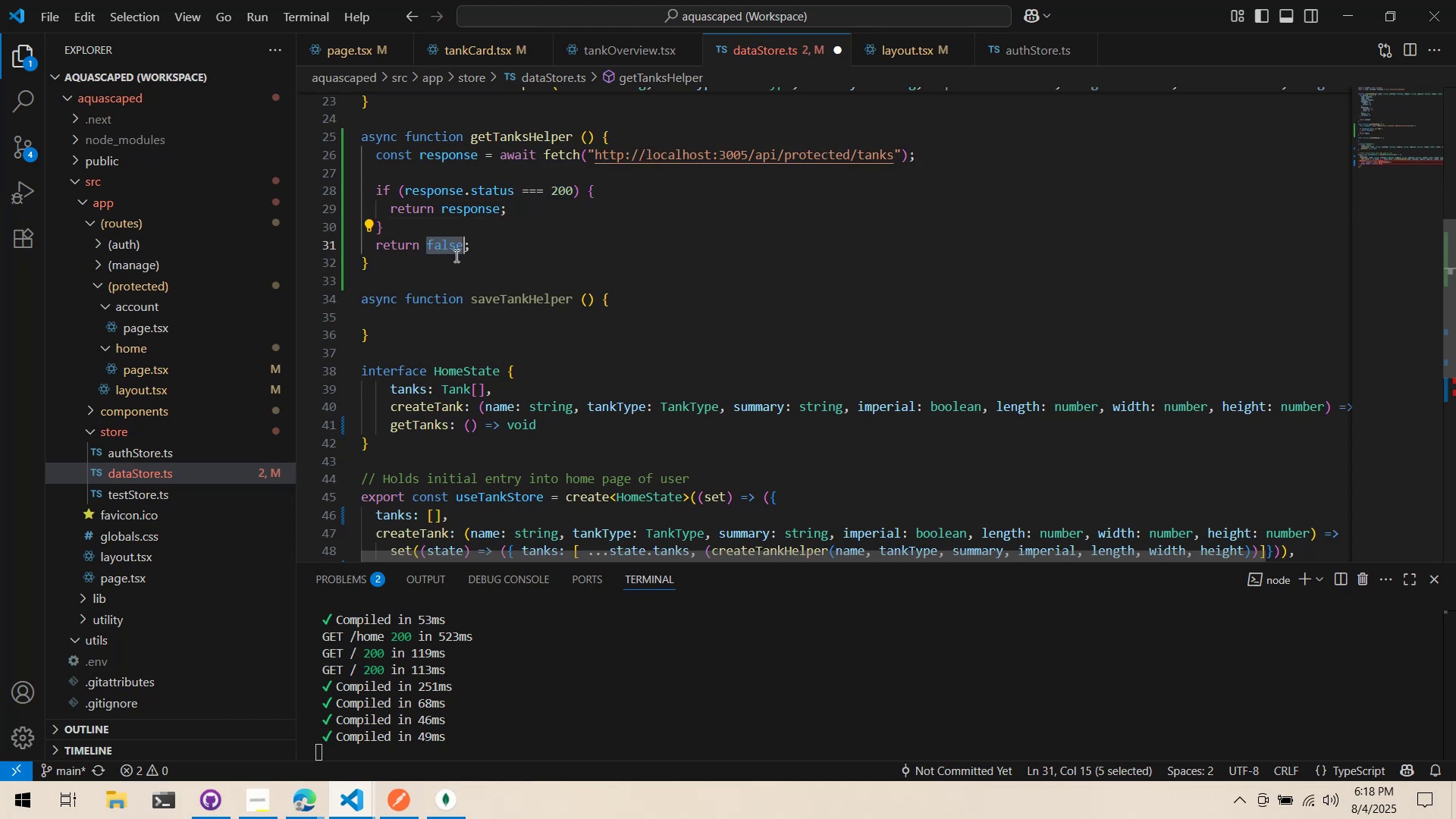 
type(null)
 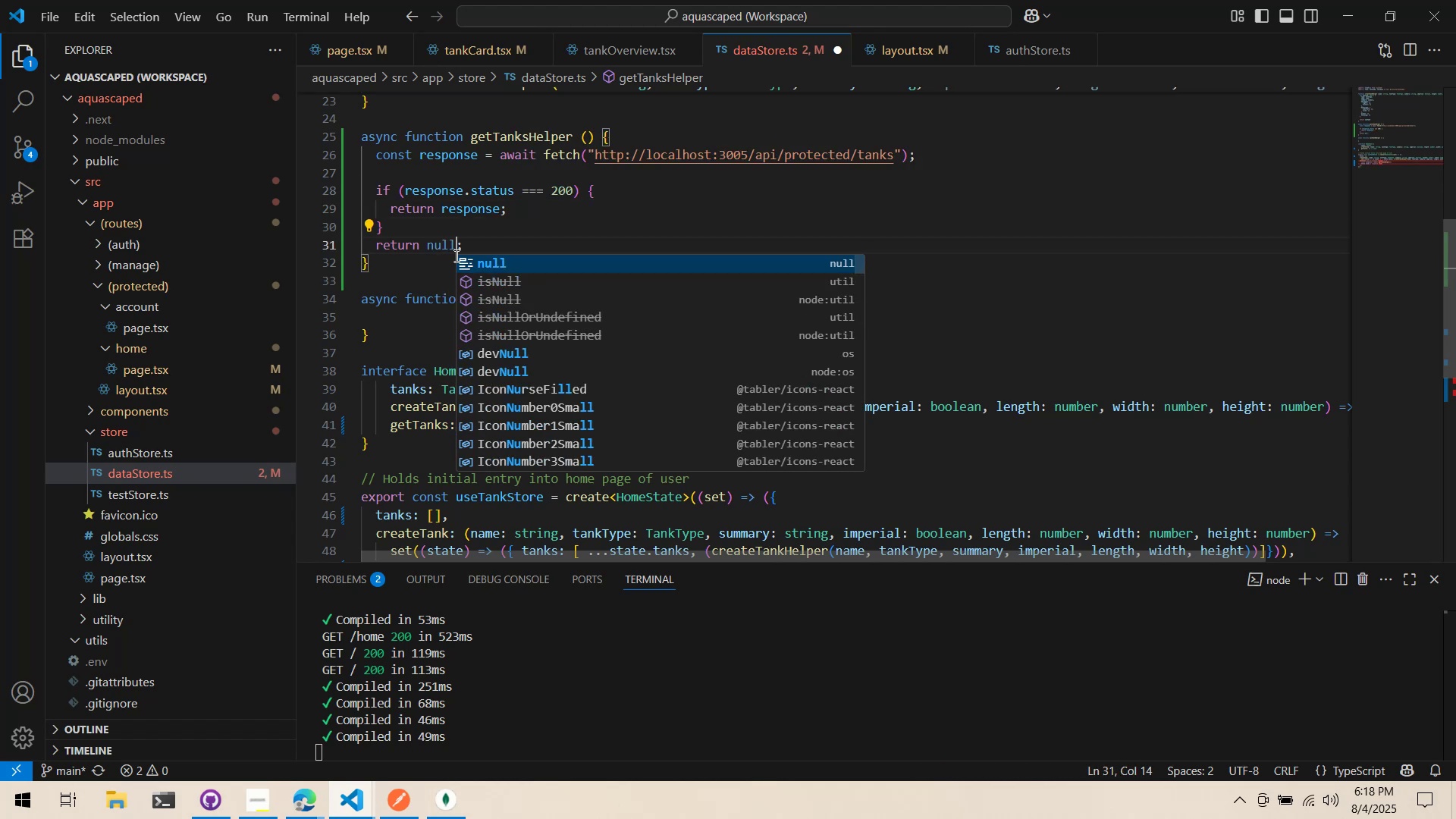 
key(Control+ControlLeft)
 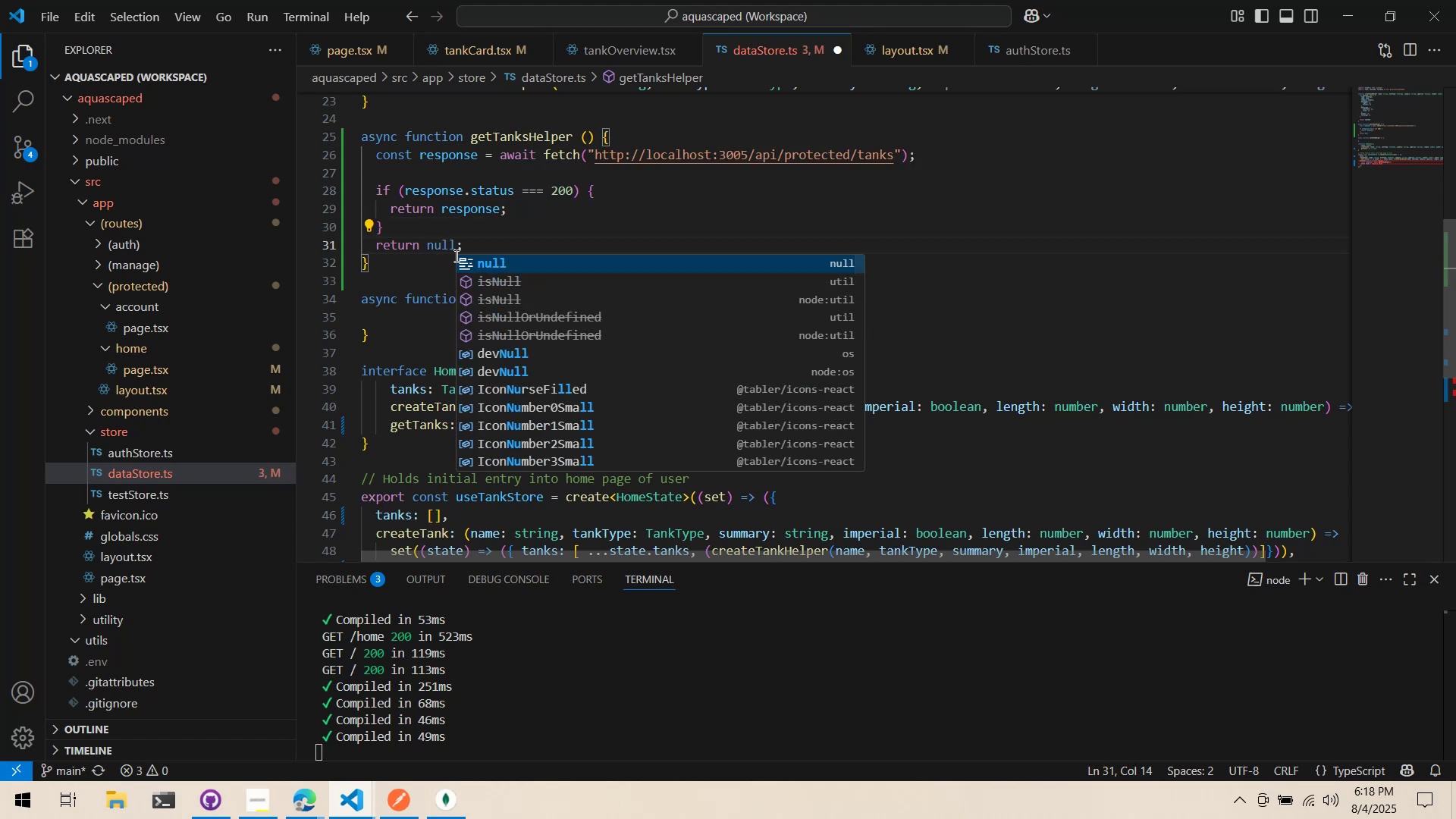 
key(Control+S)
 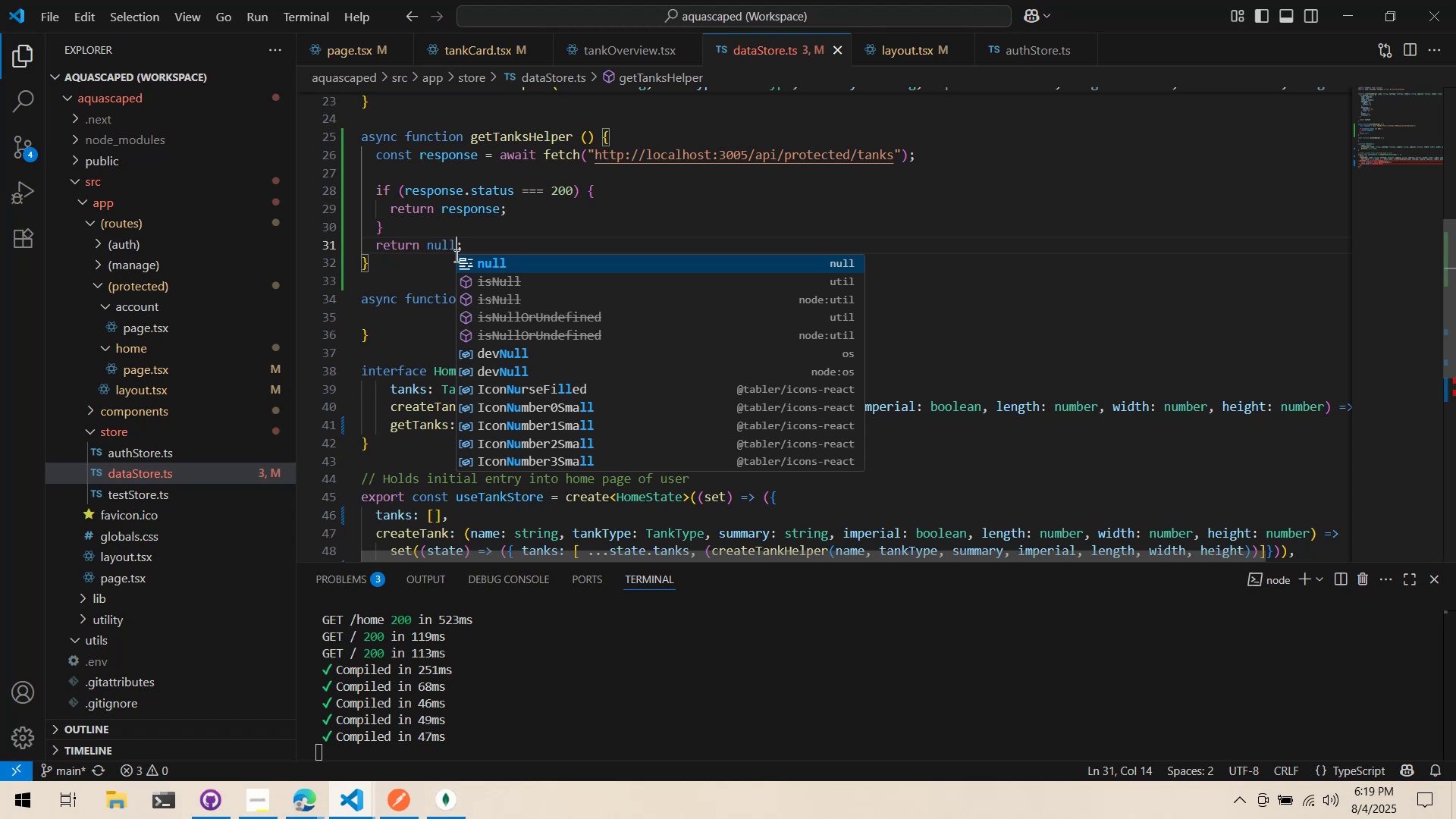 
wait(51.84)
 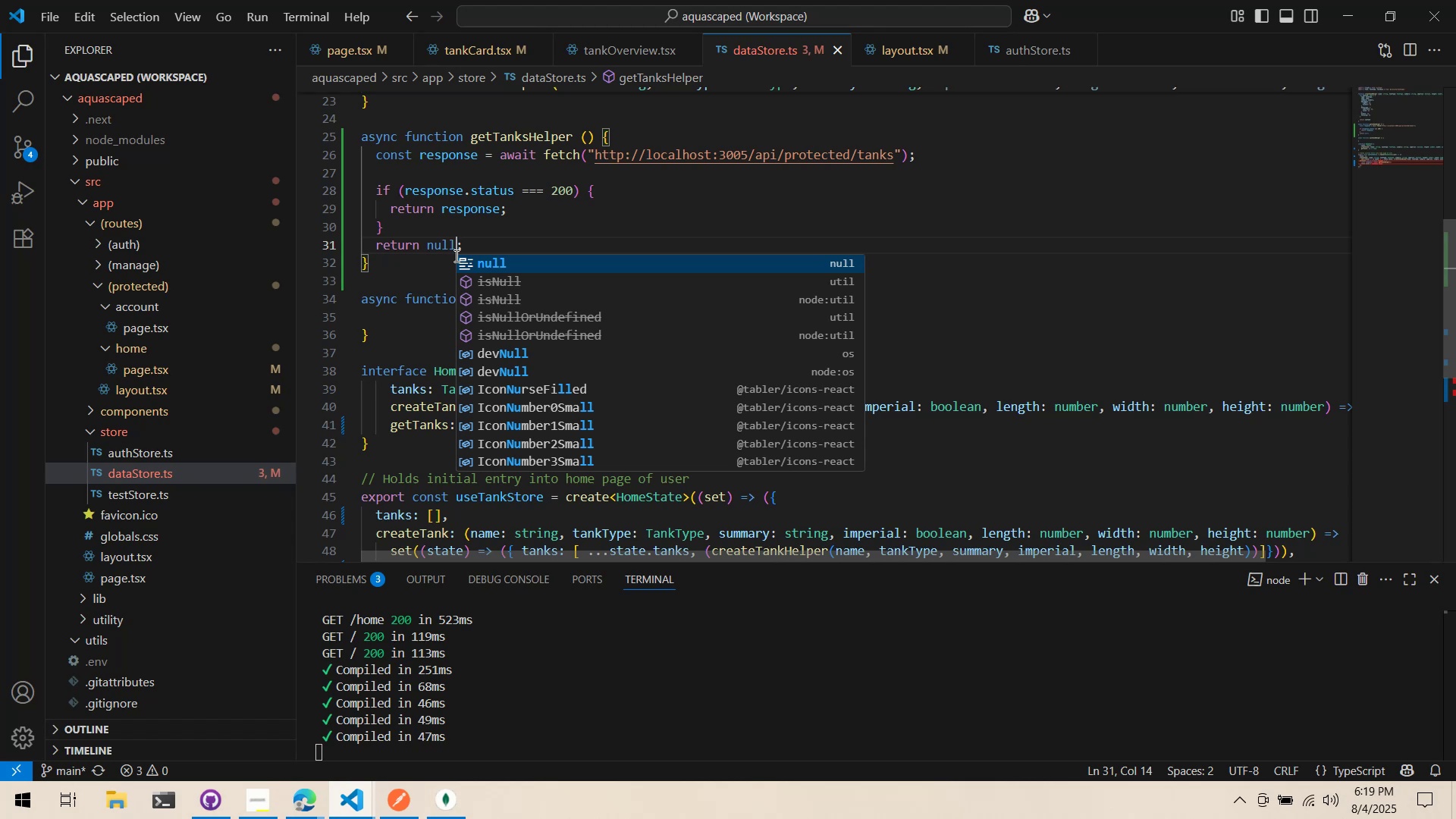 
left_click([568, 234])
 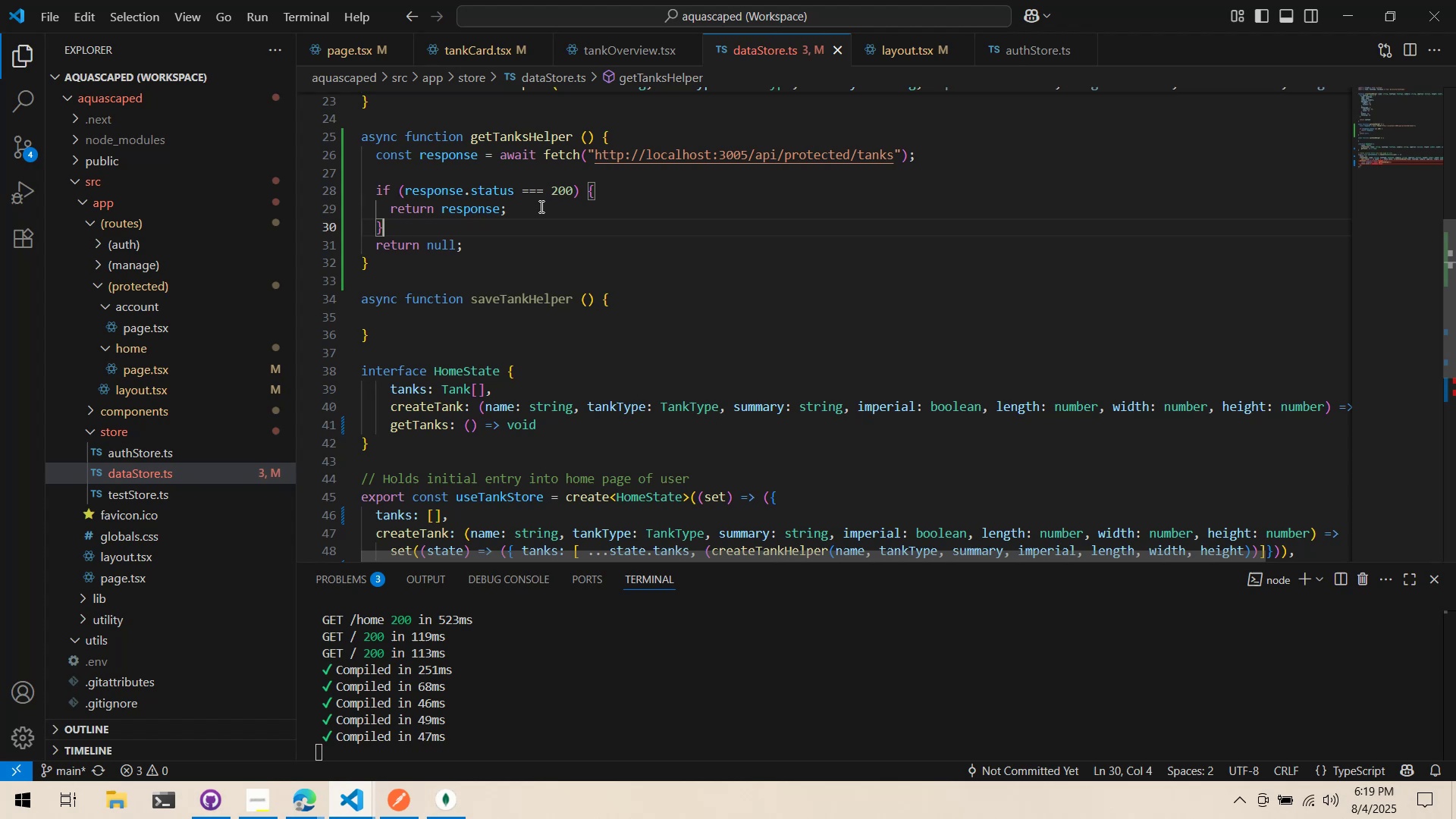 
left_click([514, 222])
 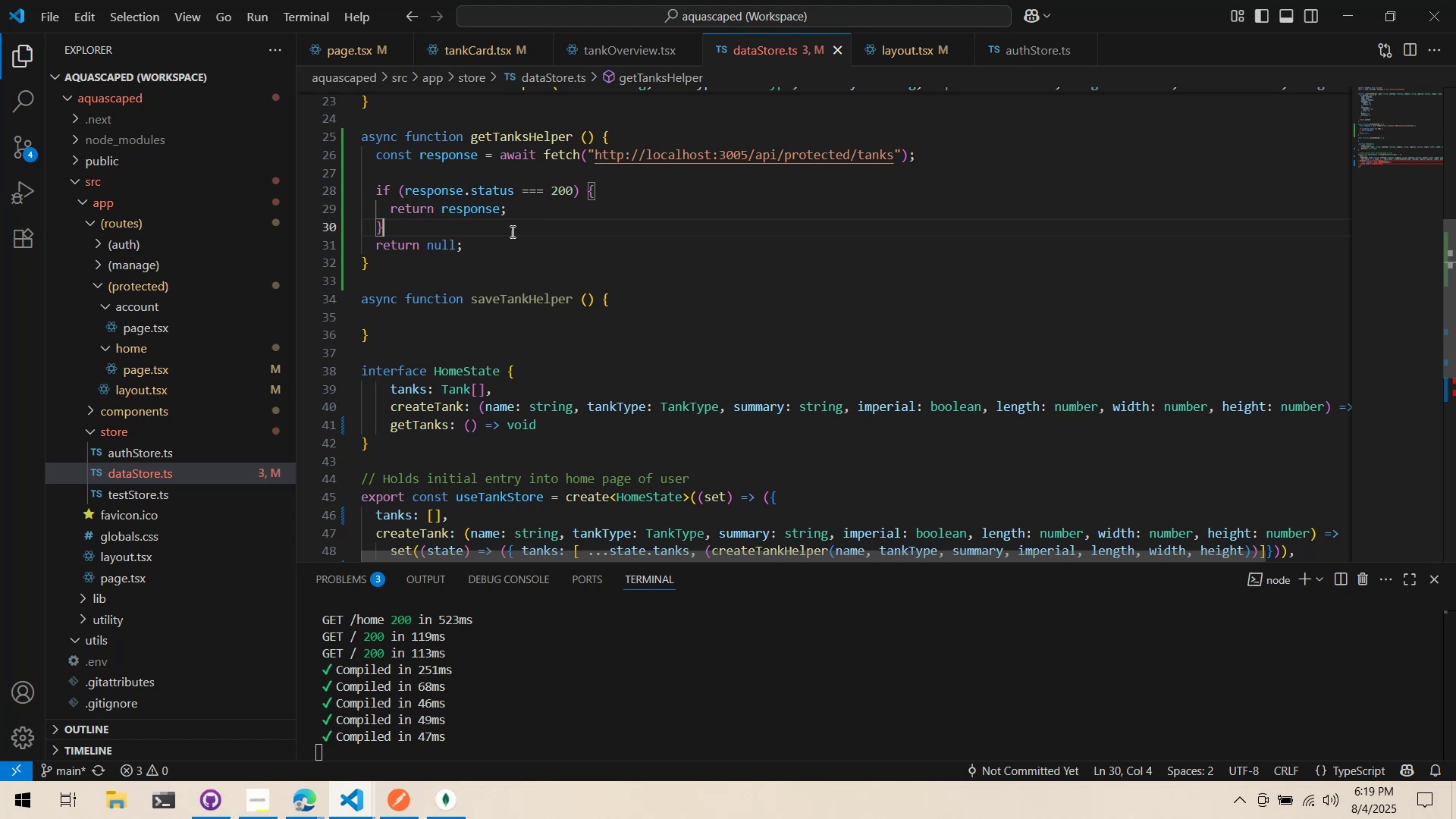 
scroll: coordinate [497, 251], scroll_direction: down, amount: 4.0
 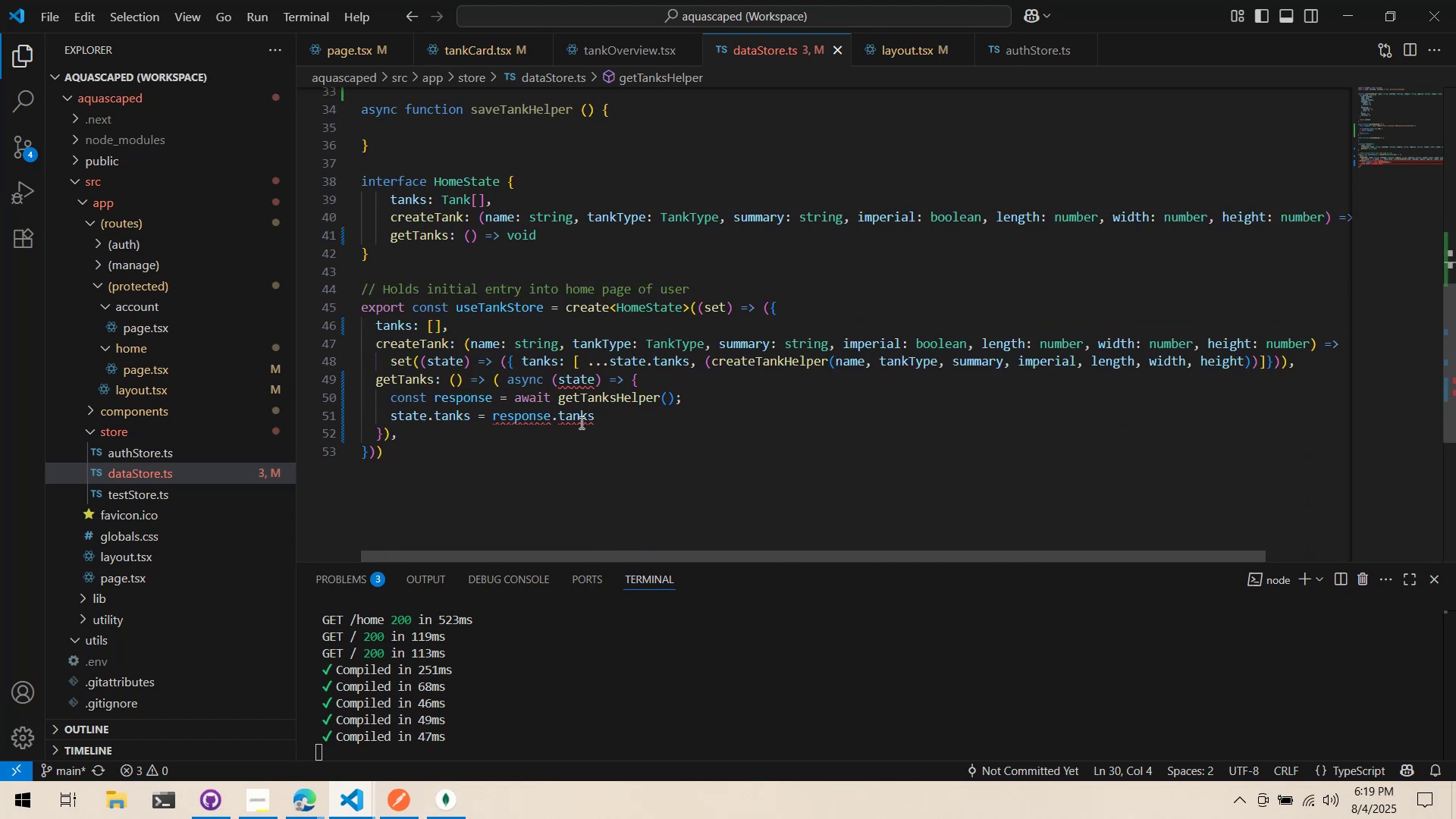 
scroll: coordinate [580, 422], scroll_direction: up, amount: 2.0
 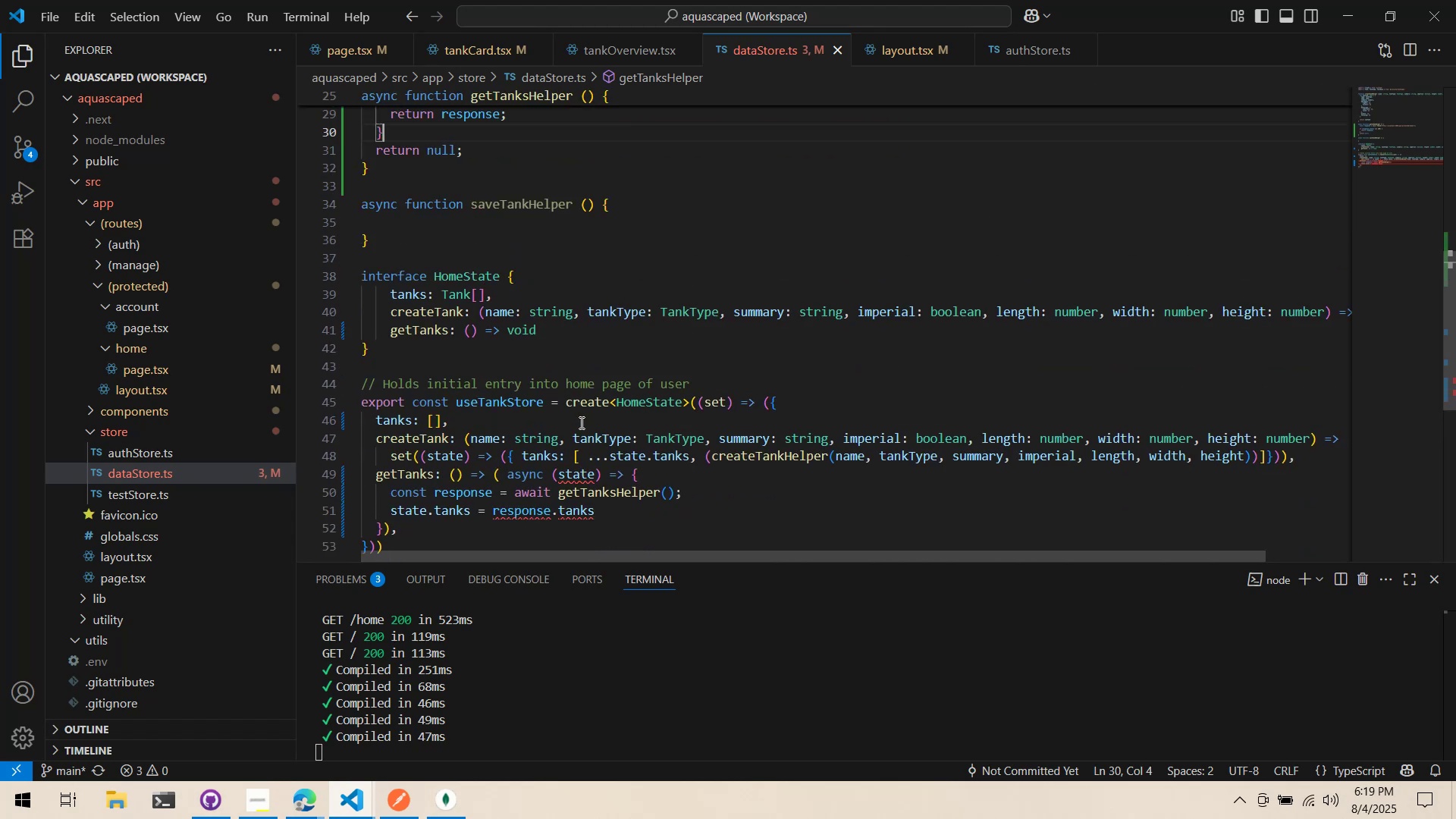 
scroll: coordinate [579, 422], scroll_direction: down, amount: 2.0
 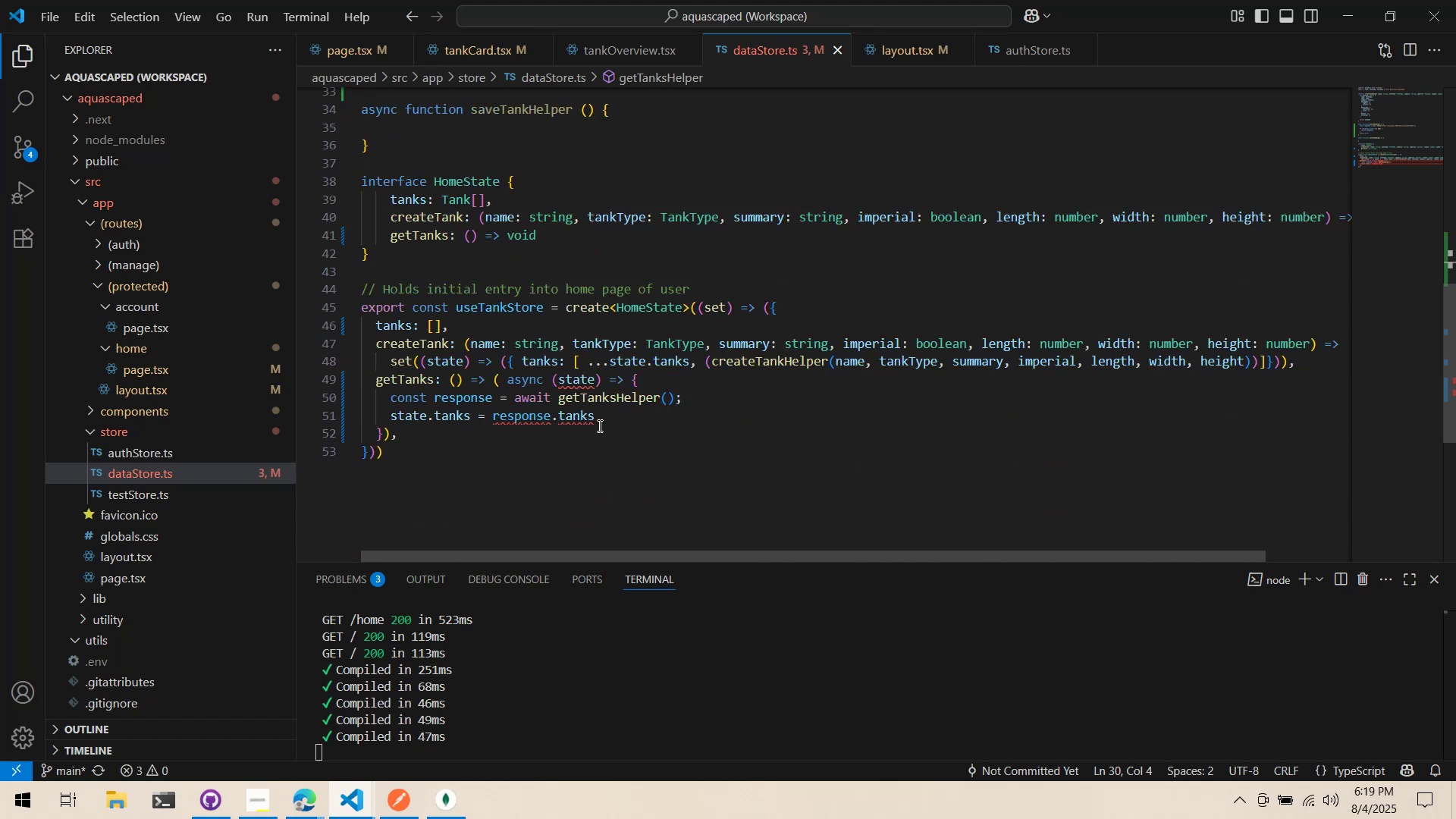 
left_click_drag(start_coordinate=[613, 416], to_coordinate=[554, 422])
 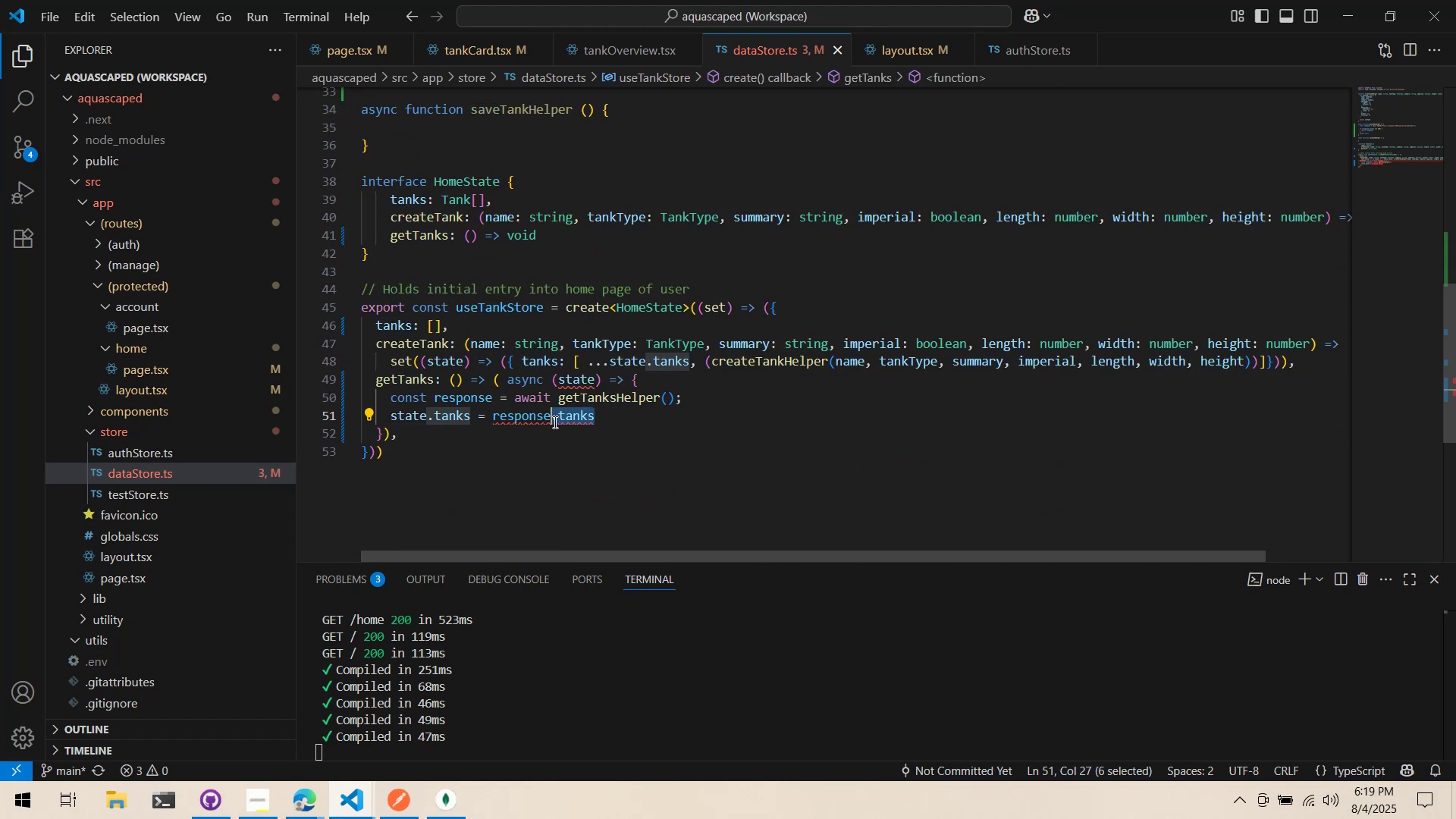 
key(Control+ControlLeft)
 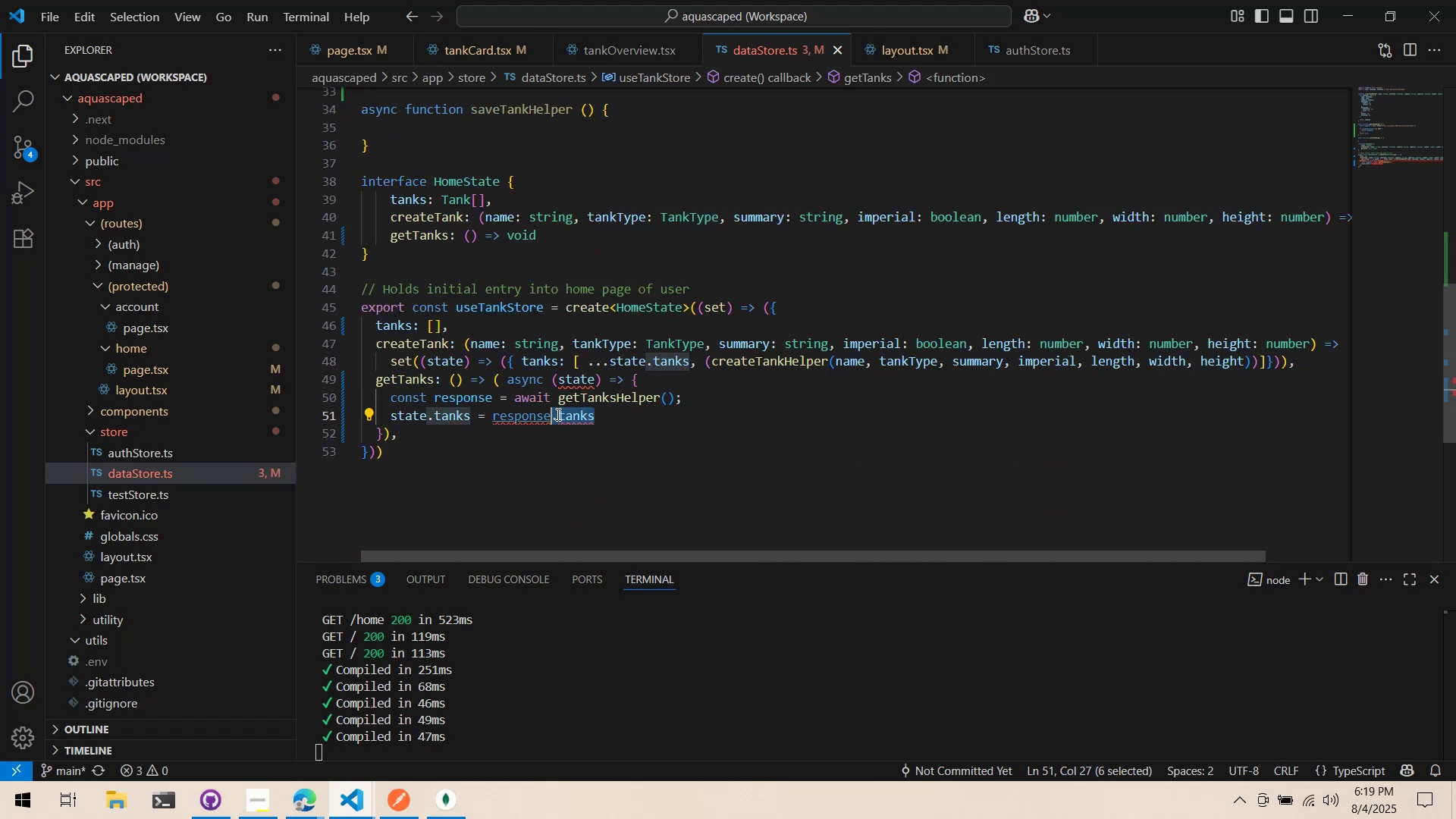 
key(Control+X)
 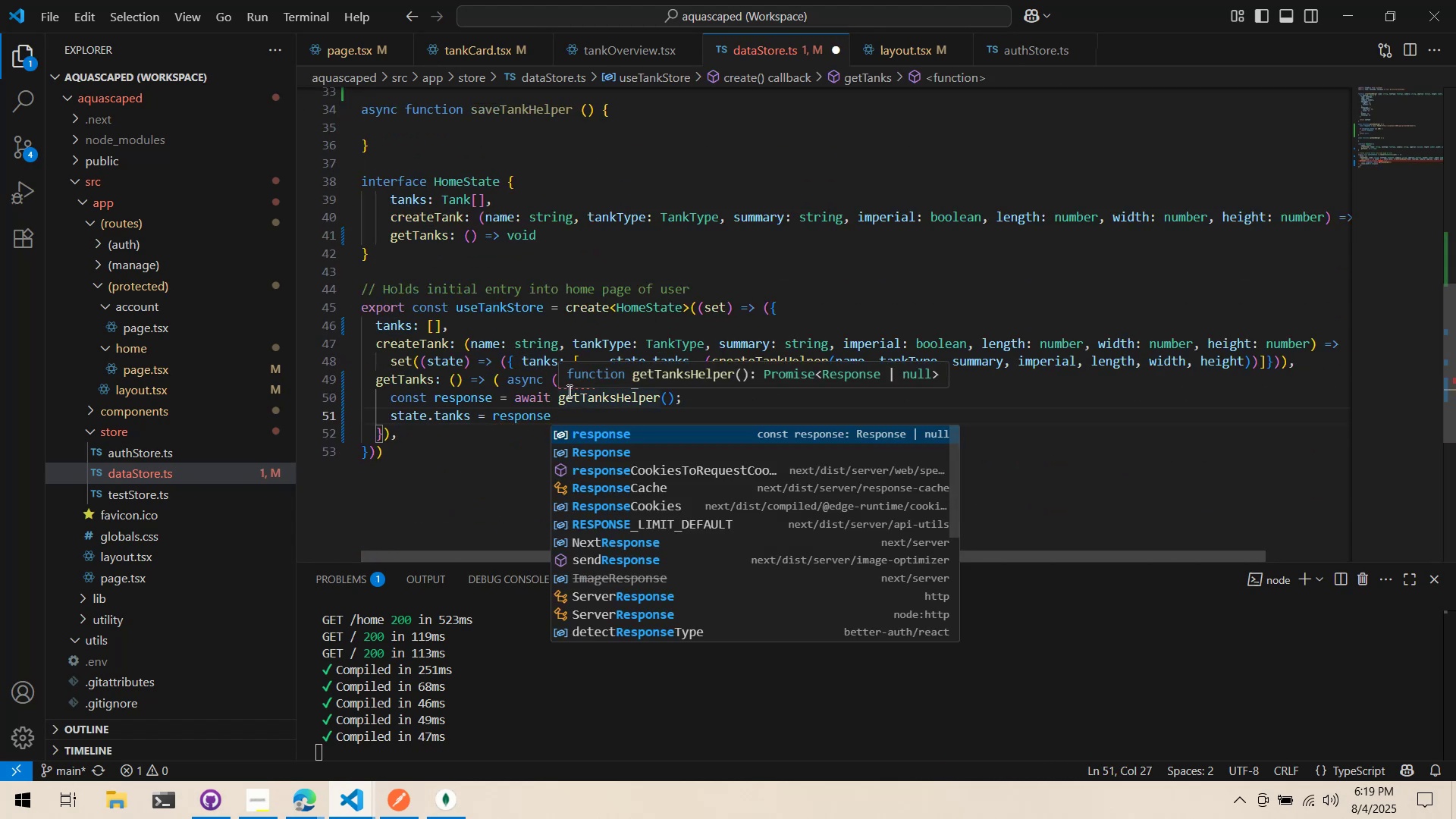 
left_click([542, 403])
 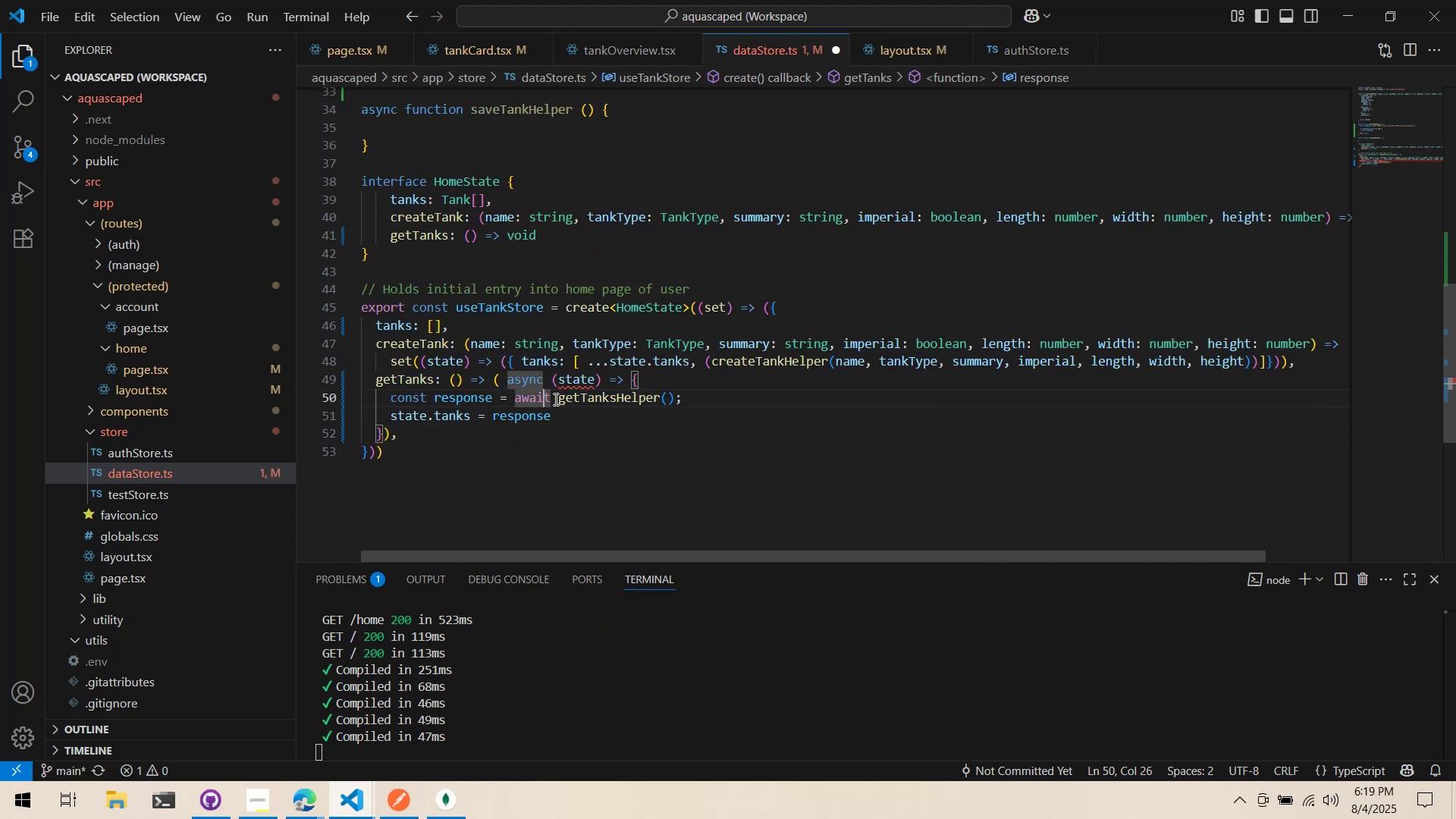 
mouse_move([595, 384])
 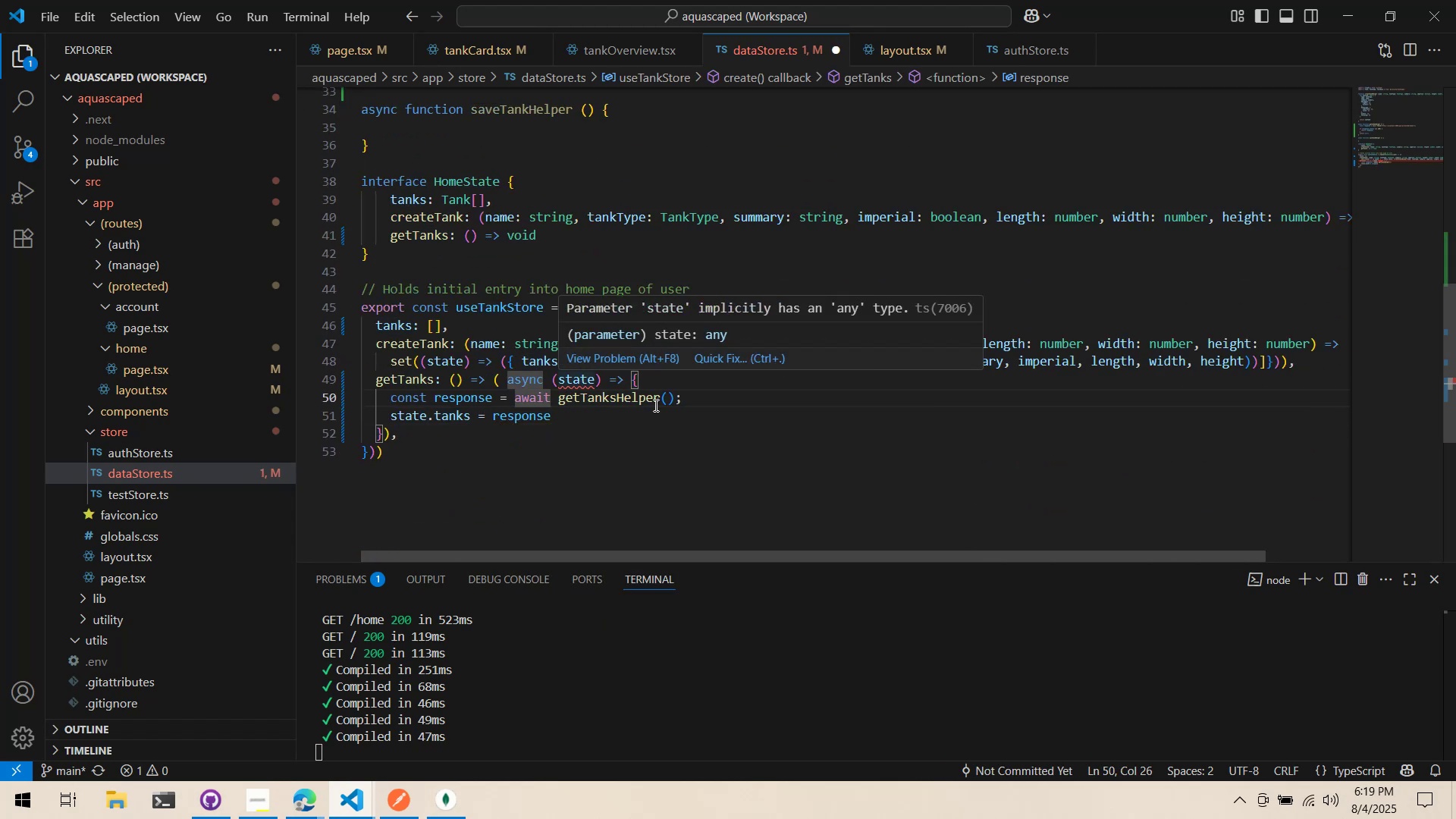 
left_click([654, 405])
 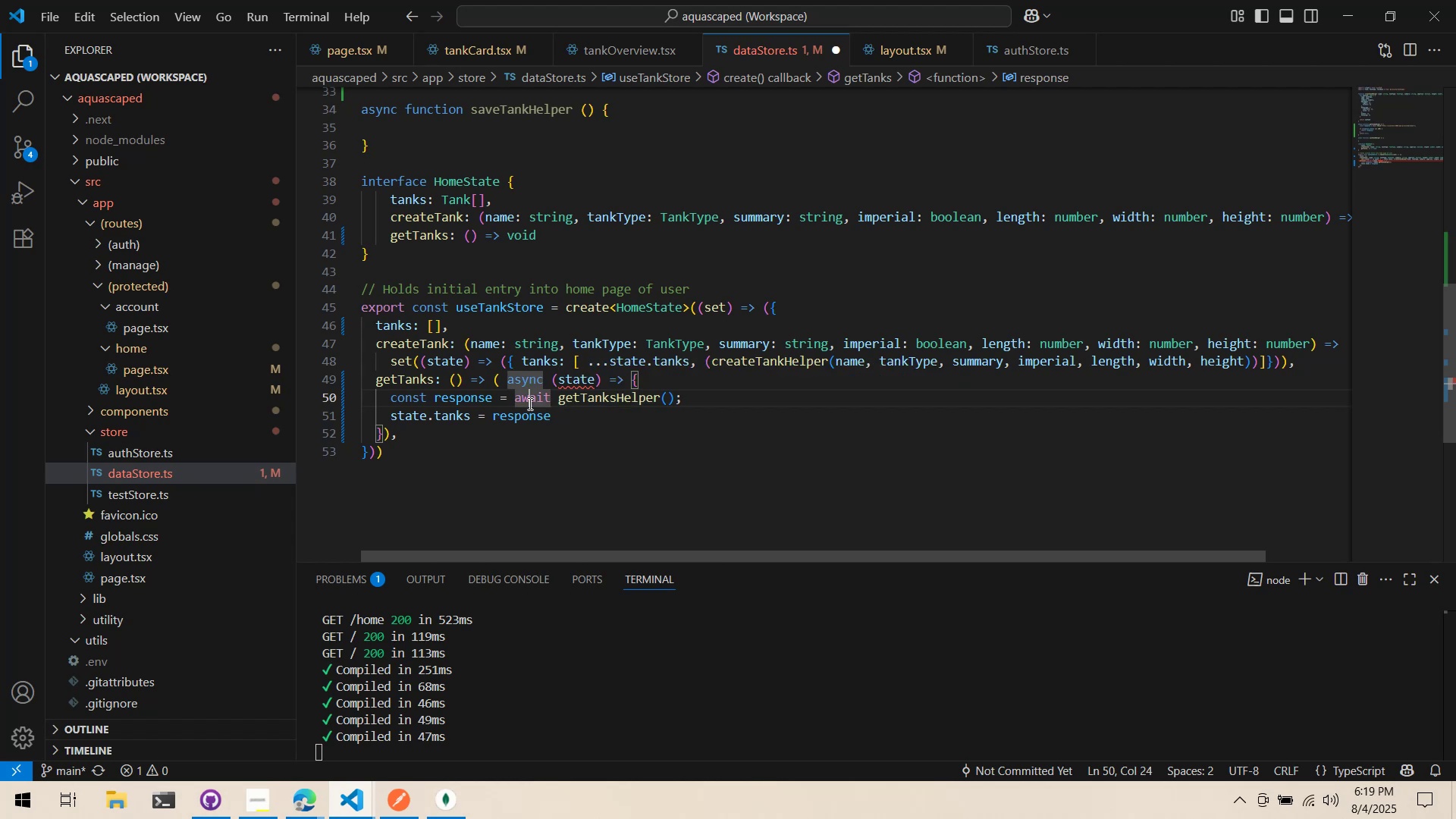 
double_click([494, 382])
 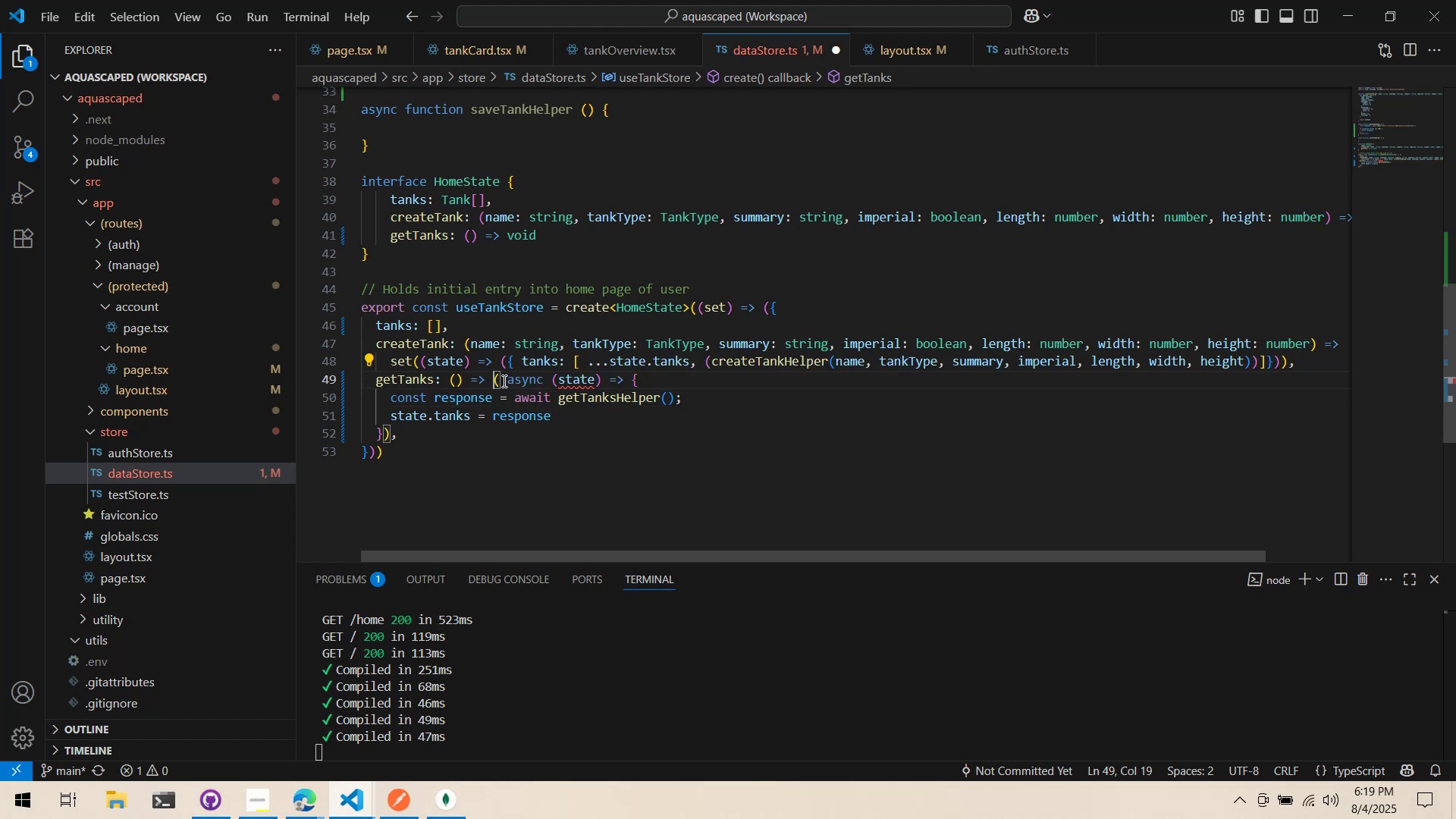 
triple_click([503, 381])
 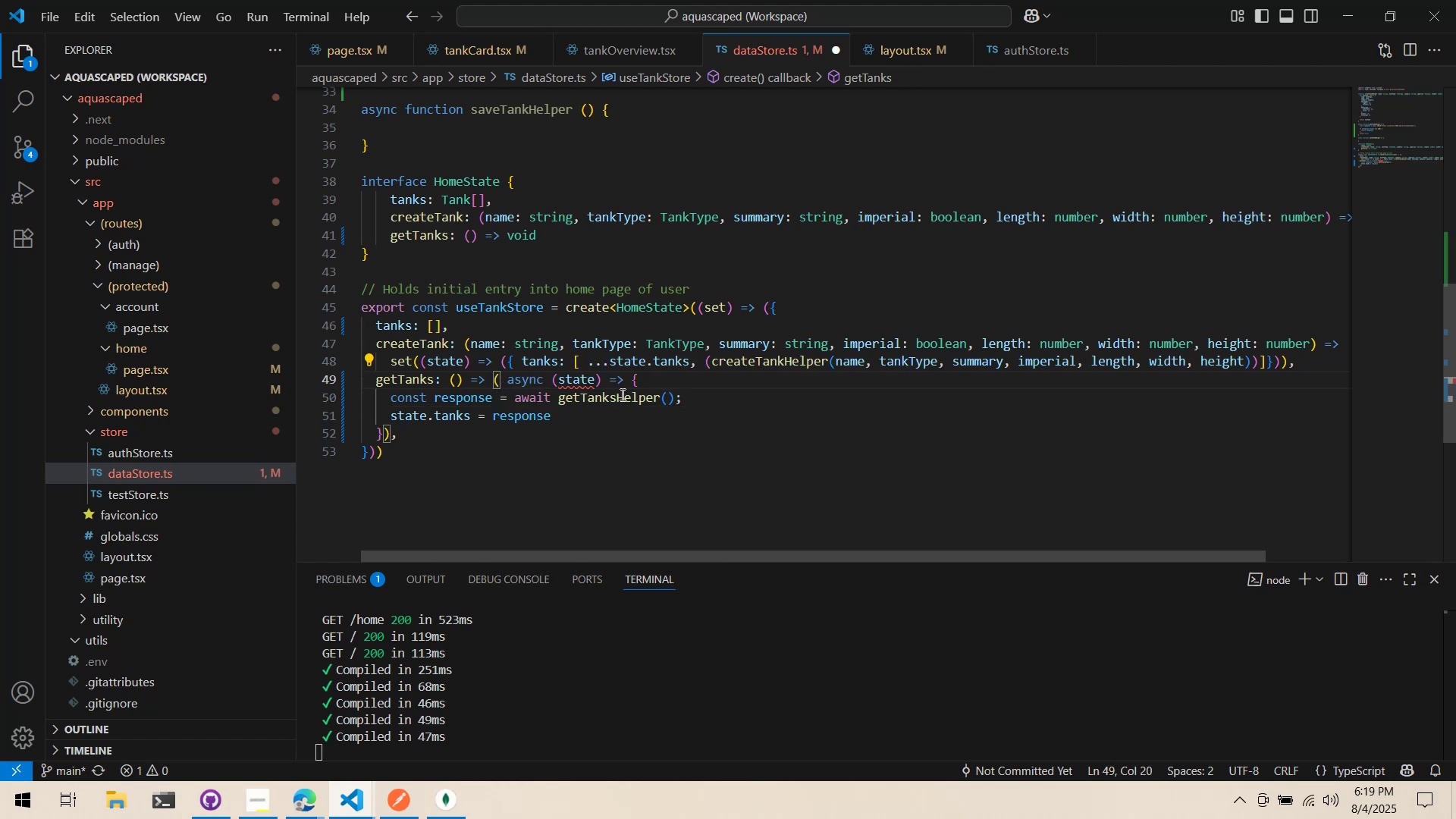 
left_click([736, 433])
 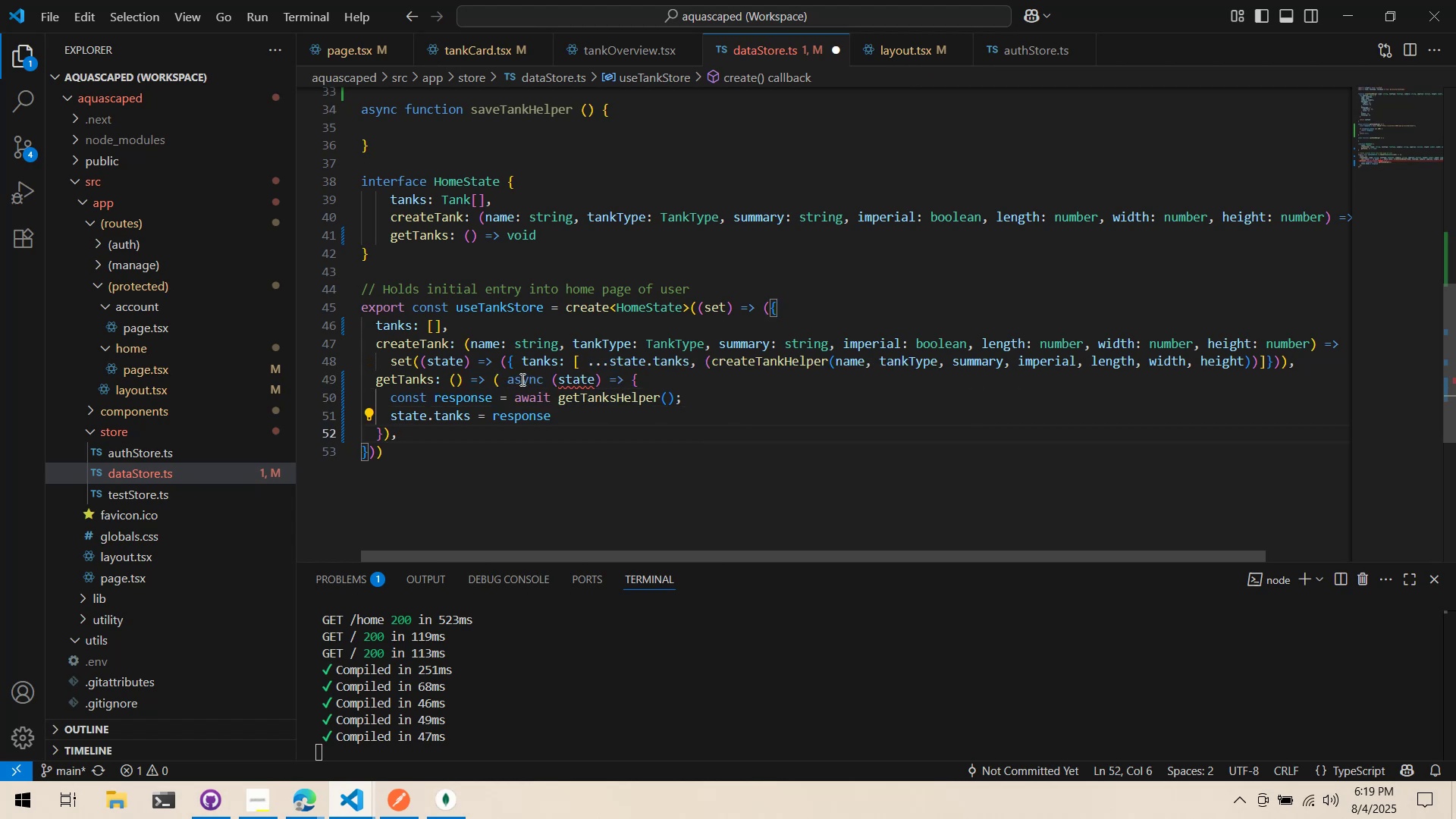 
left_click([553, 380])
 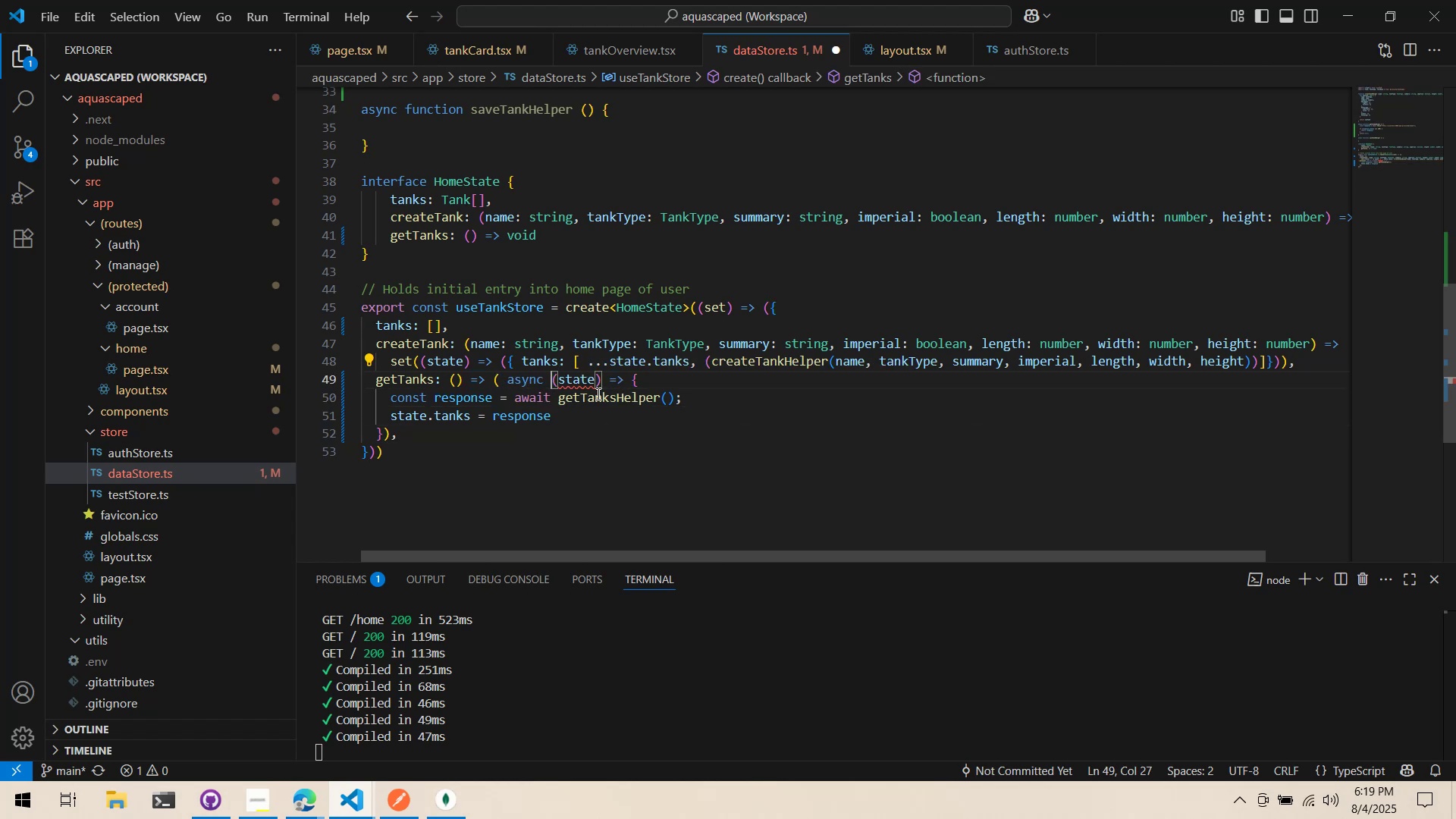 
type(set)
 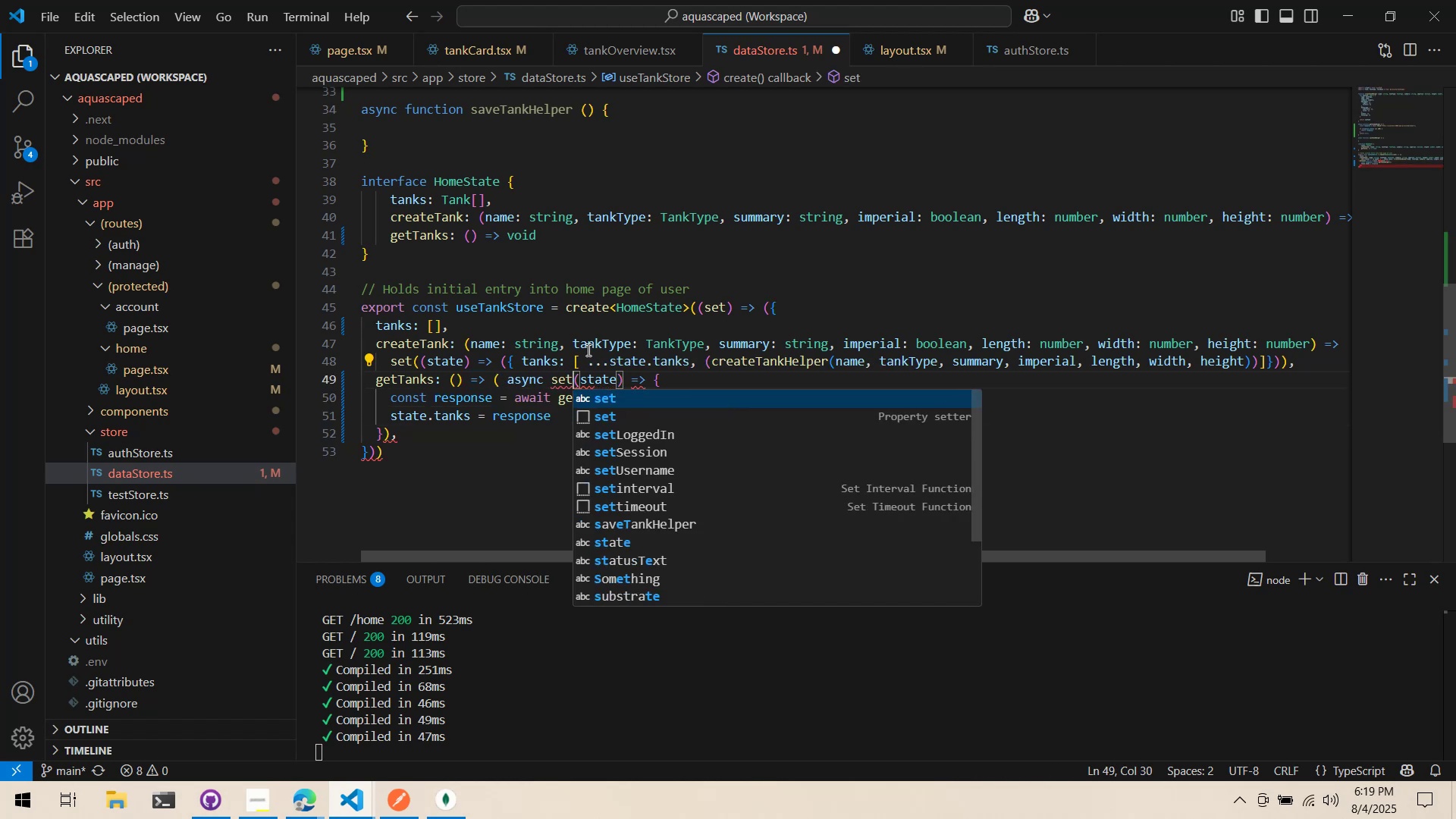 
left_click([587, 350])
 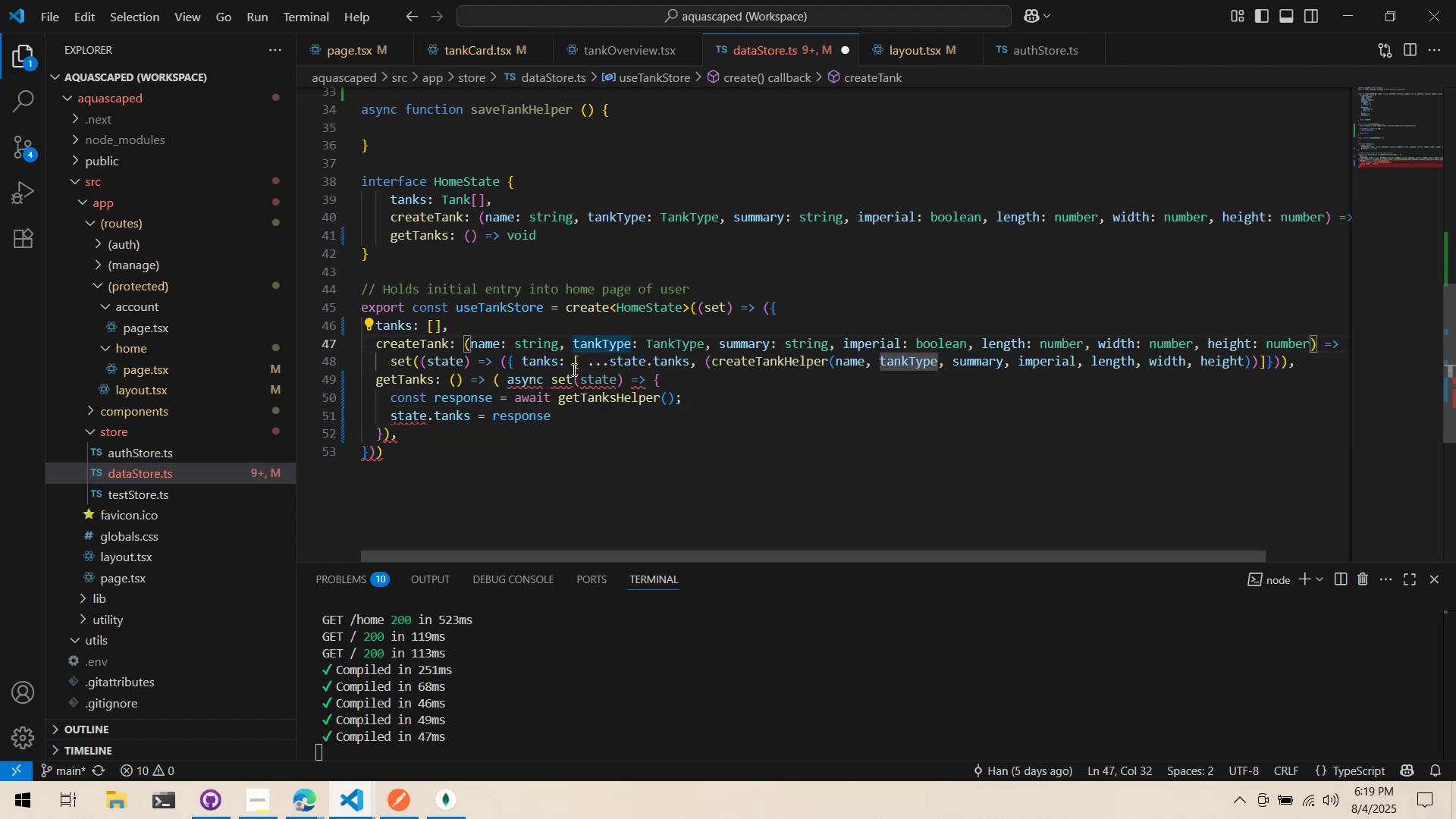 
key(Control+ControlLeft)
 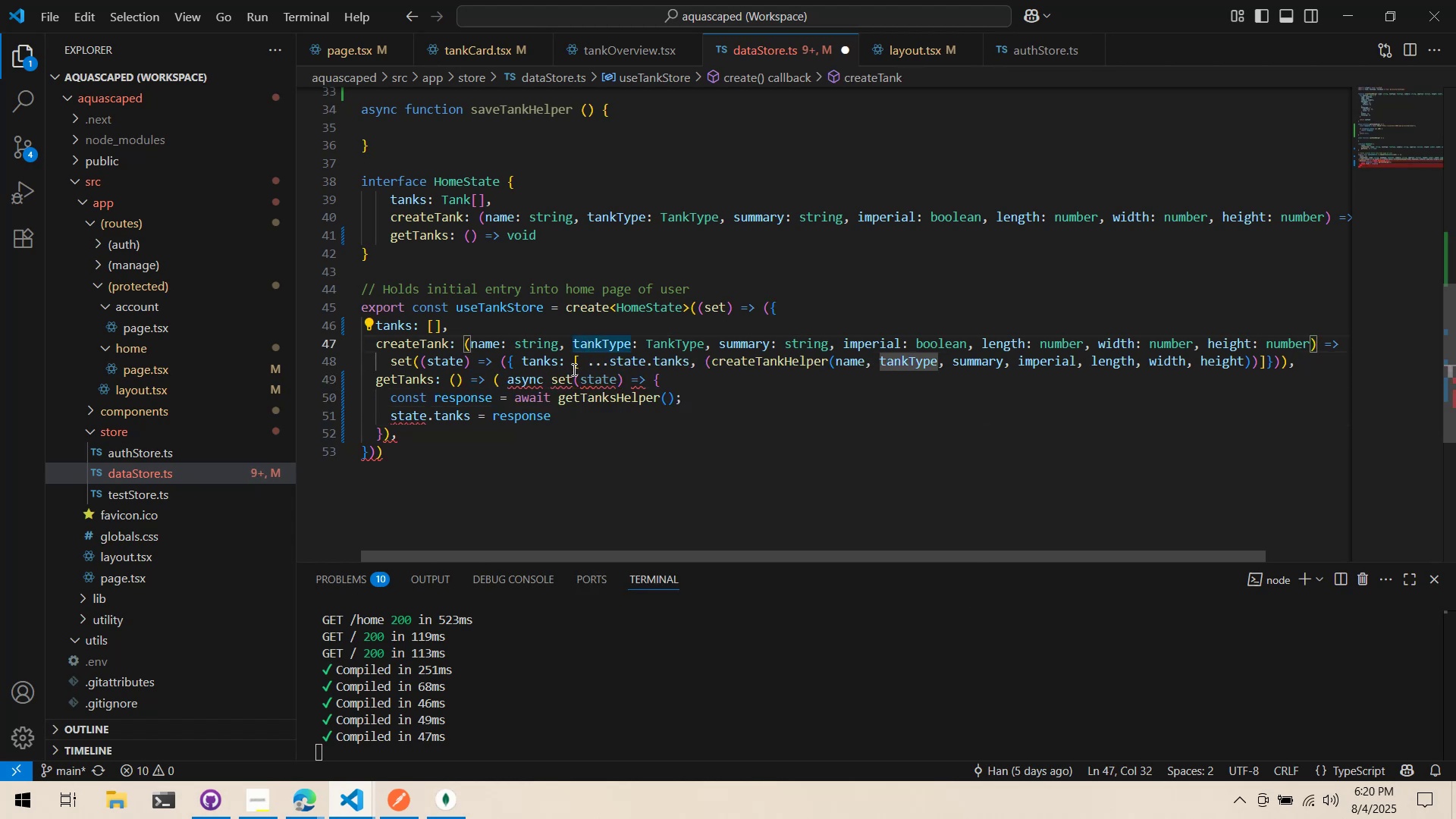 
key(Control+Z)
 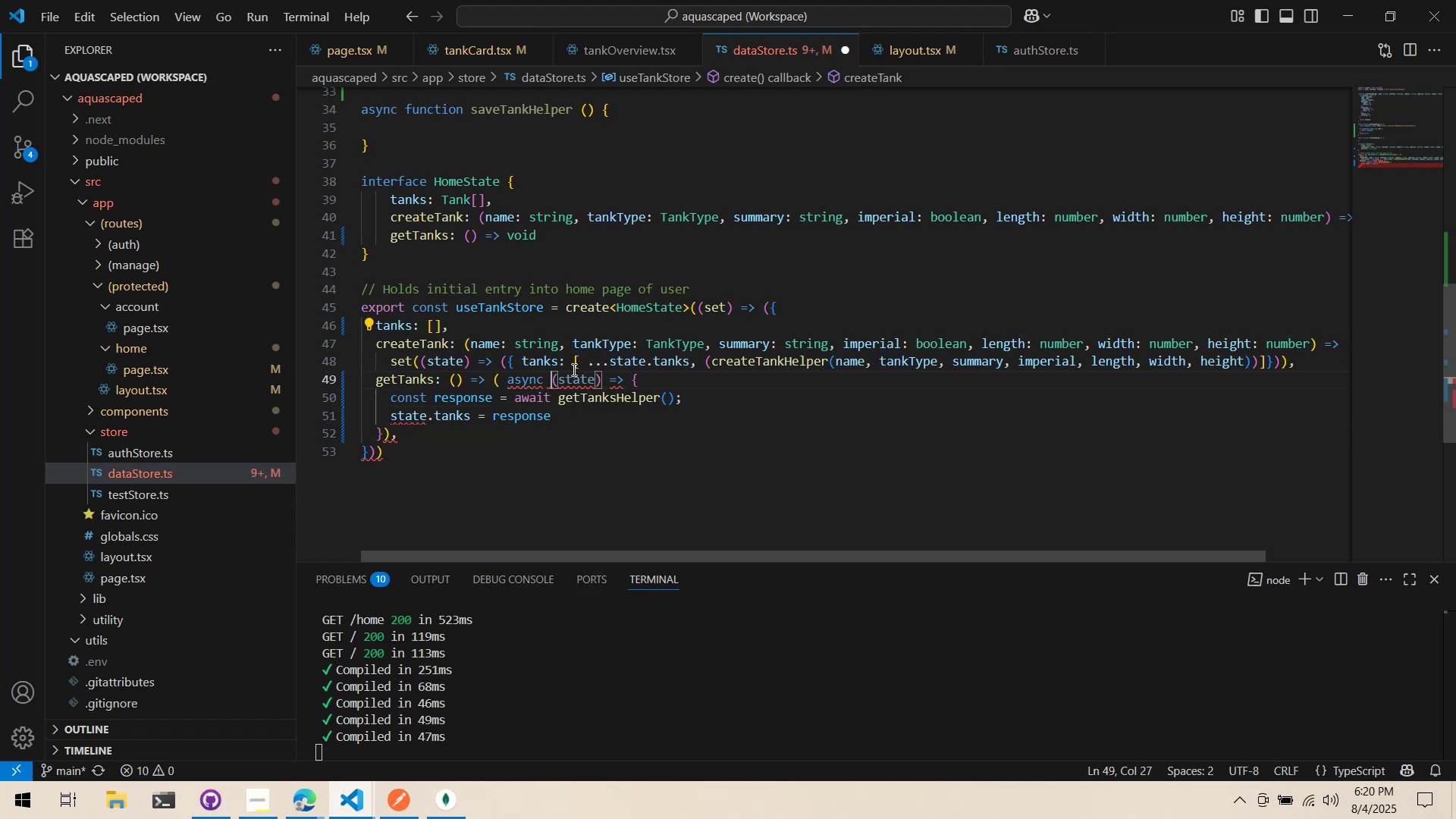 
key(Alt+AltLeft)
 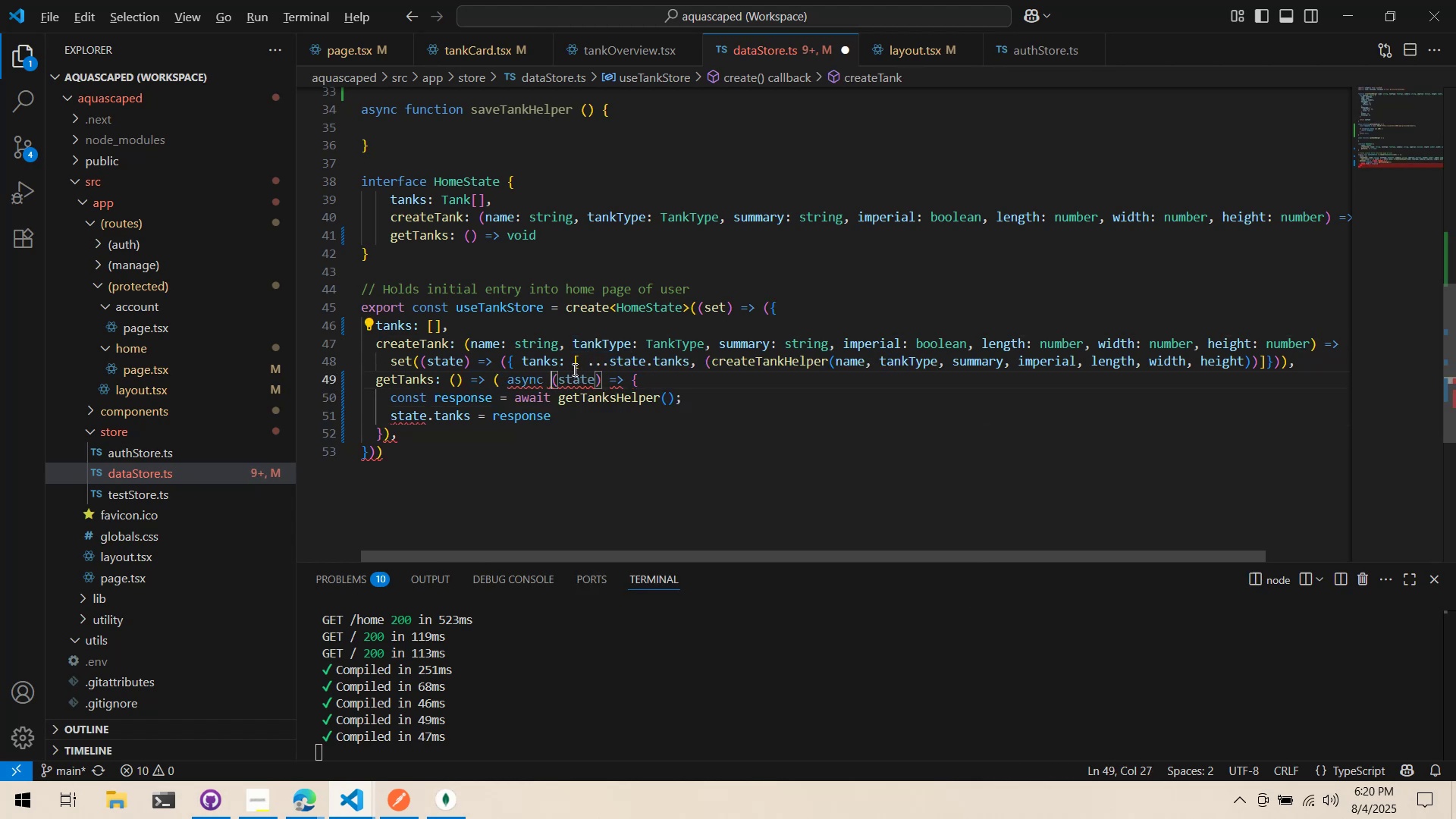 
key(Alt+Tab)
 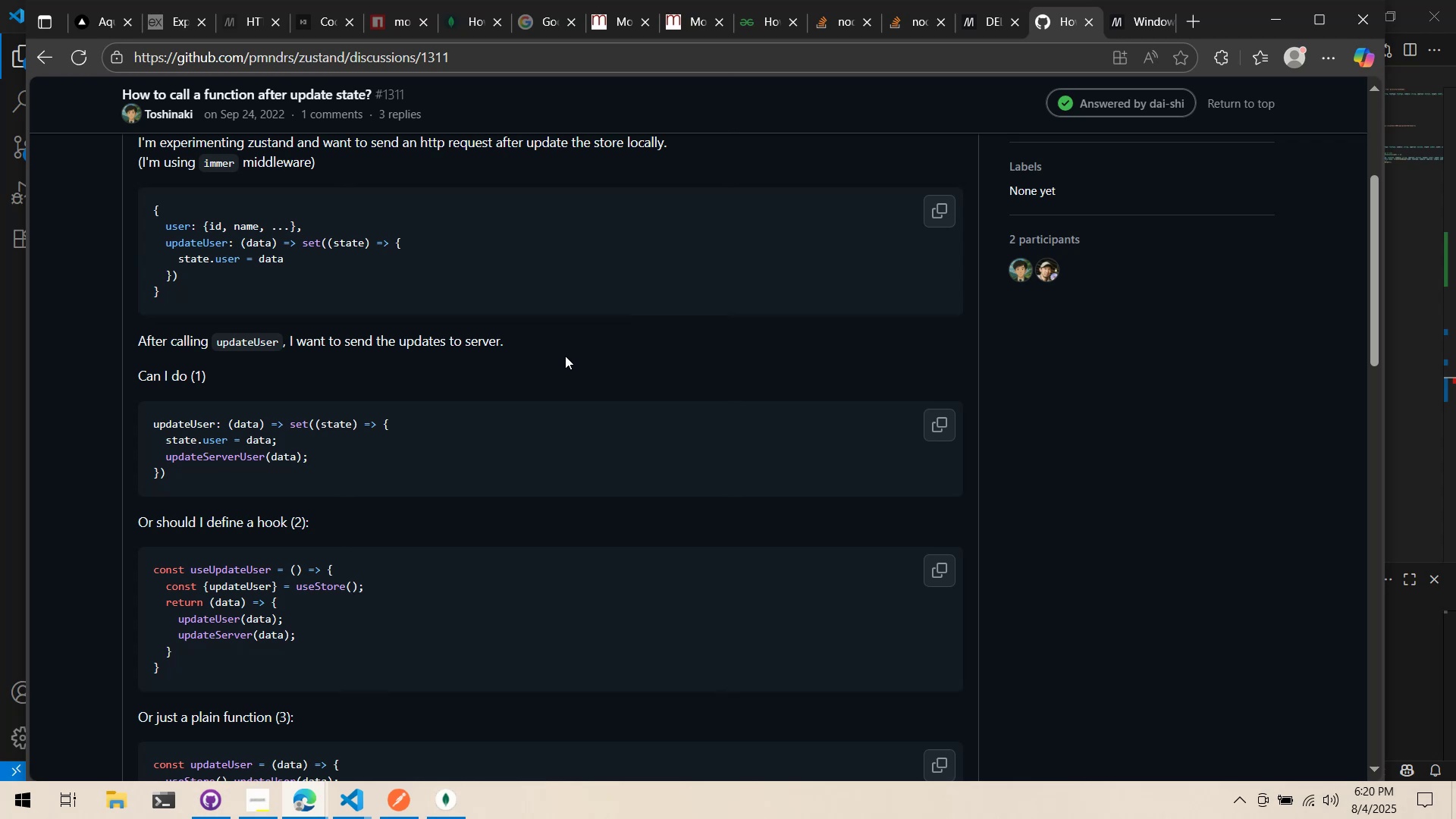 
key(Alt+AltLeft)
 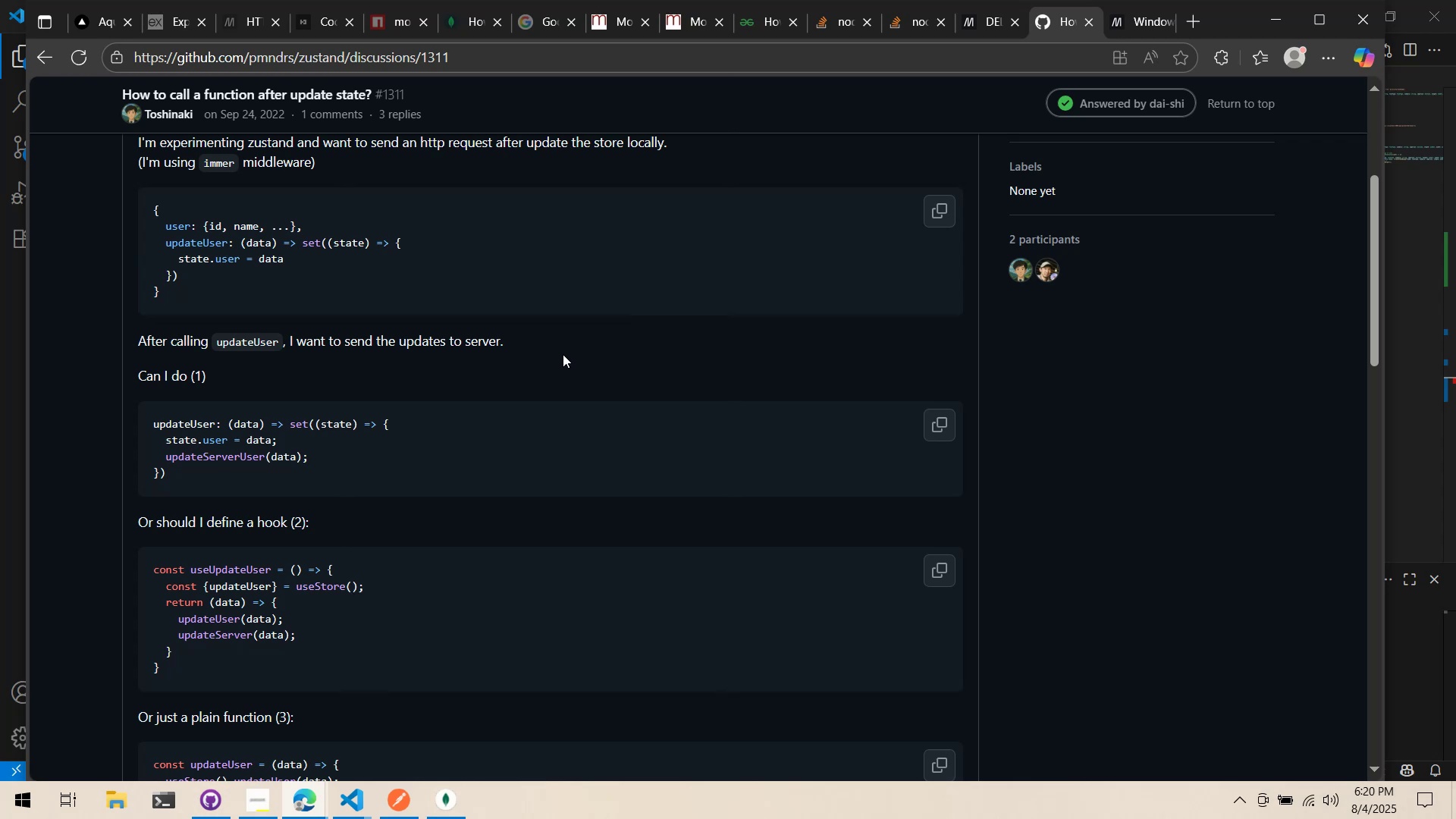 
key(Alt+Tab)
 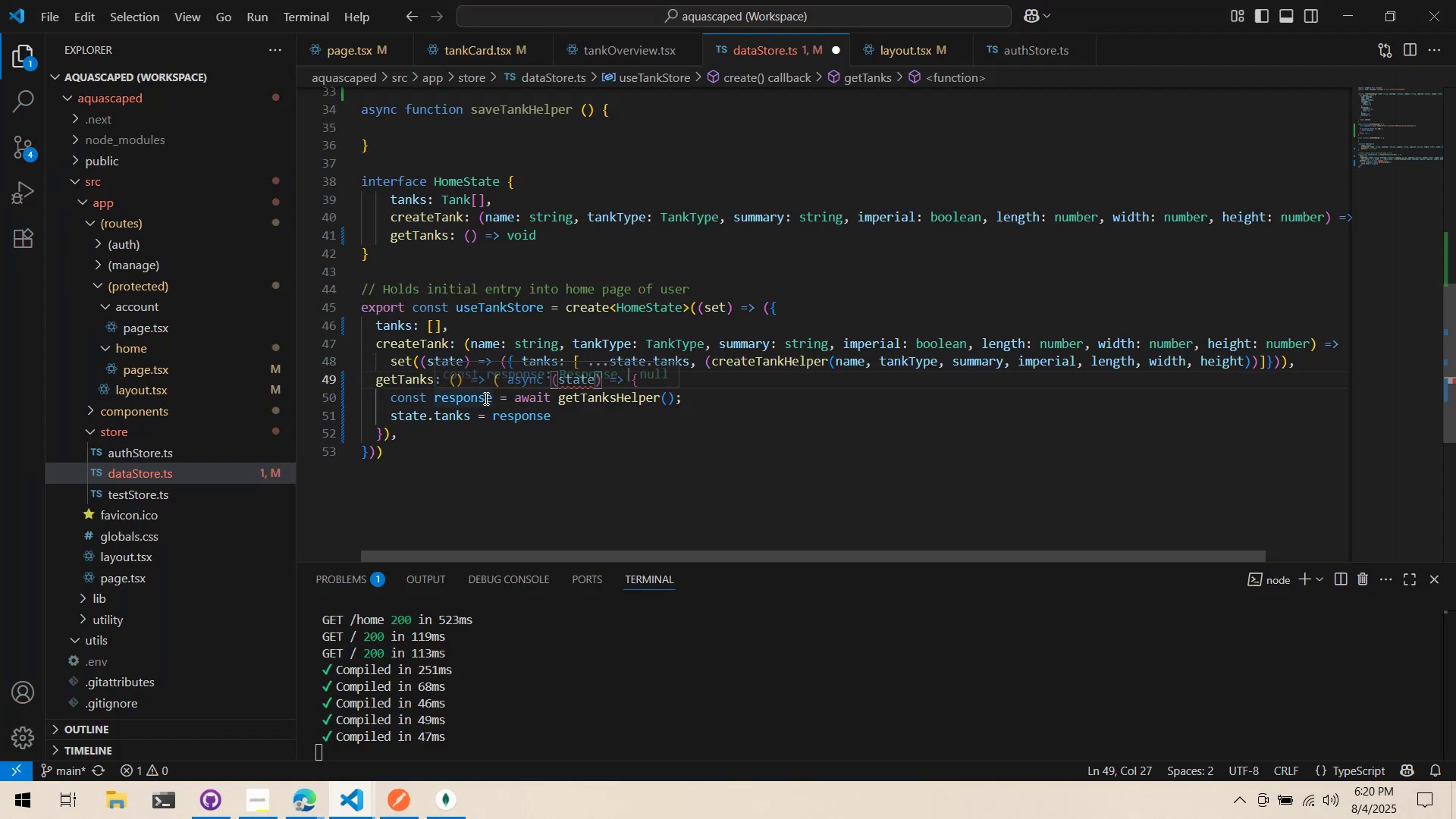 
key(Alt+AltLeft)
 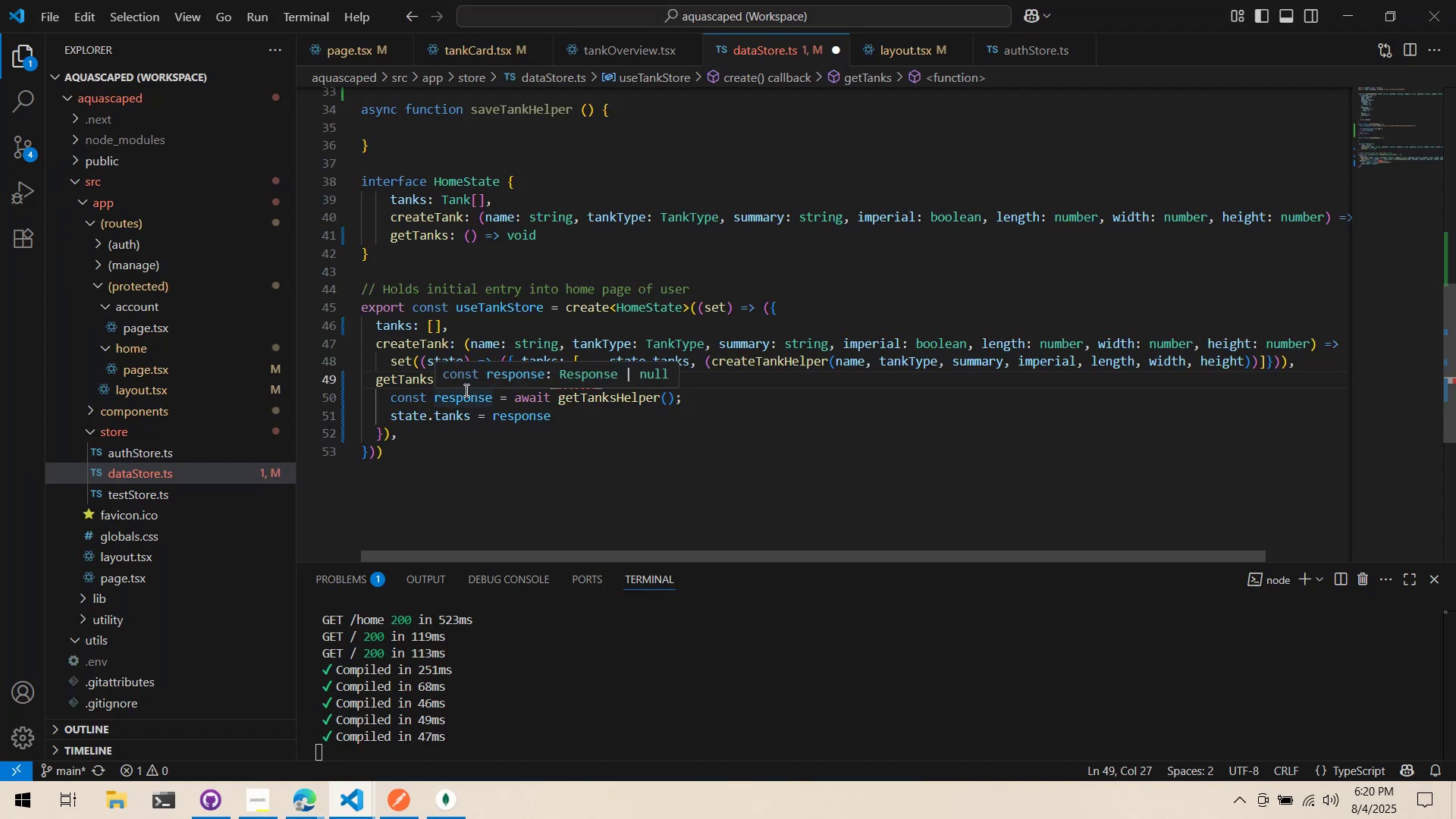 
key(Alt+Tab)
 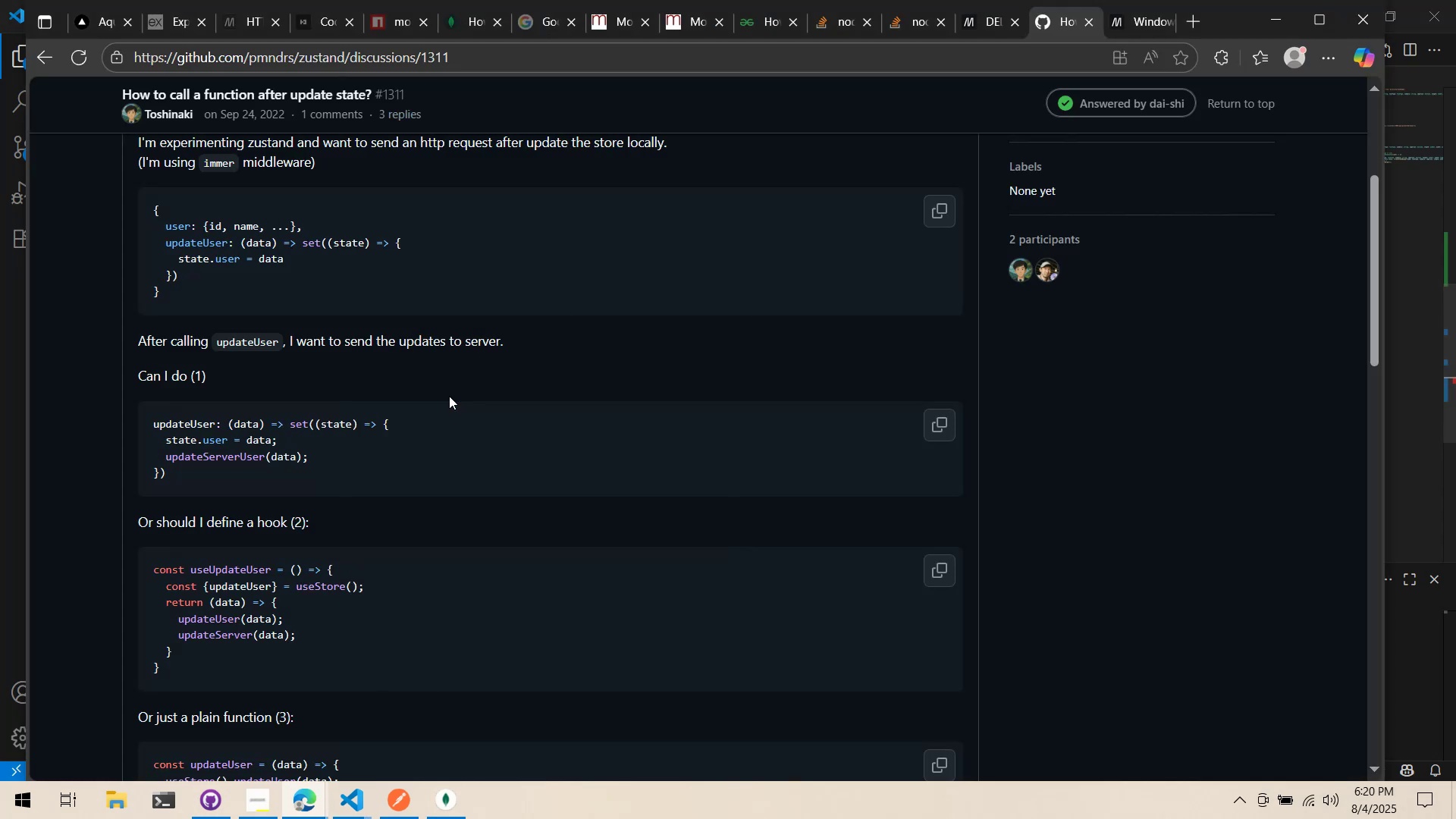 
key(Alt+Tab)
 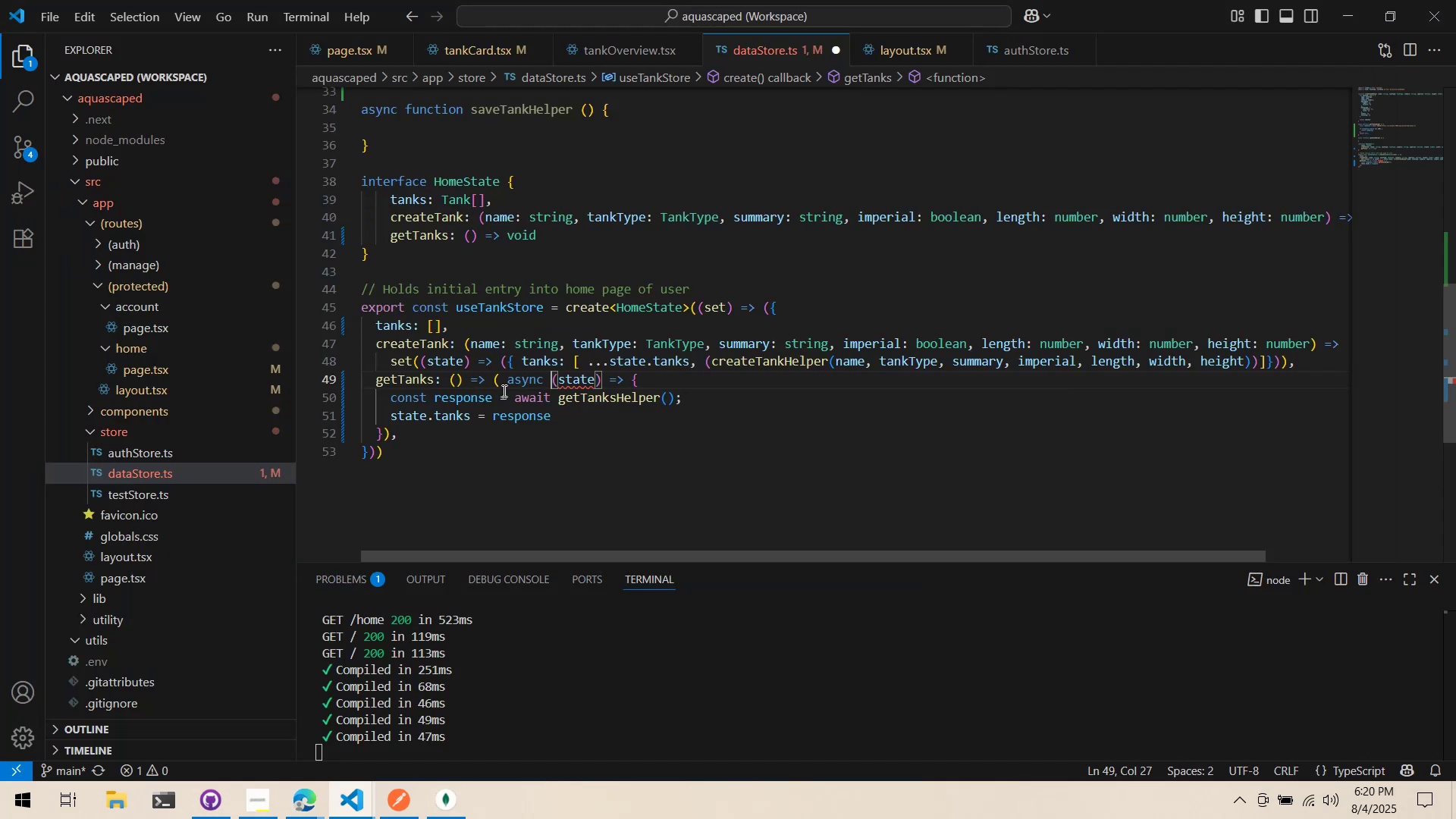 
key(Alt+AltLeft)
 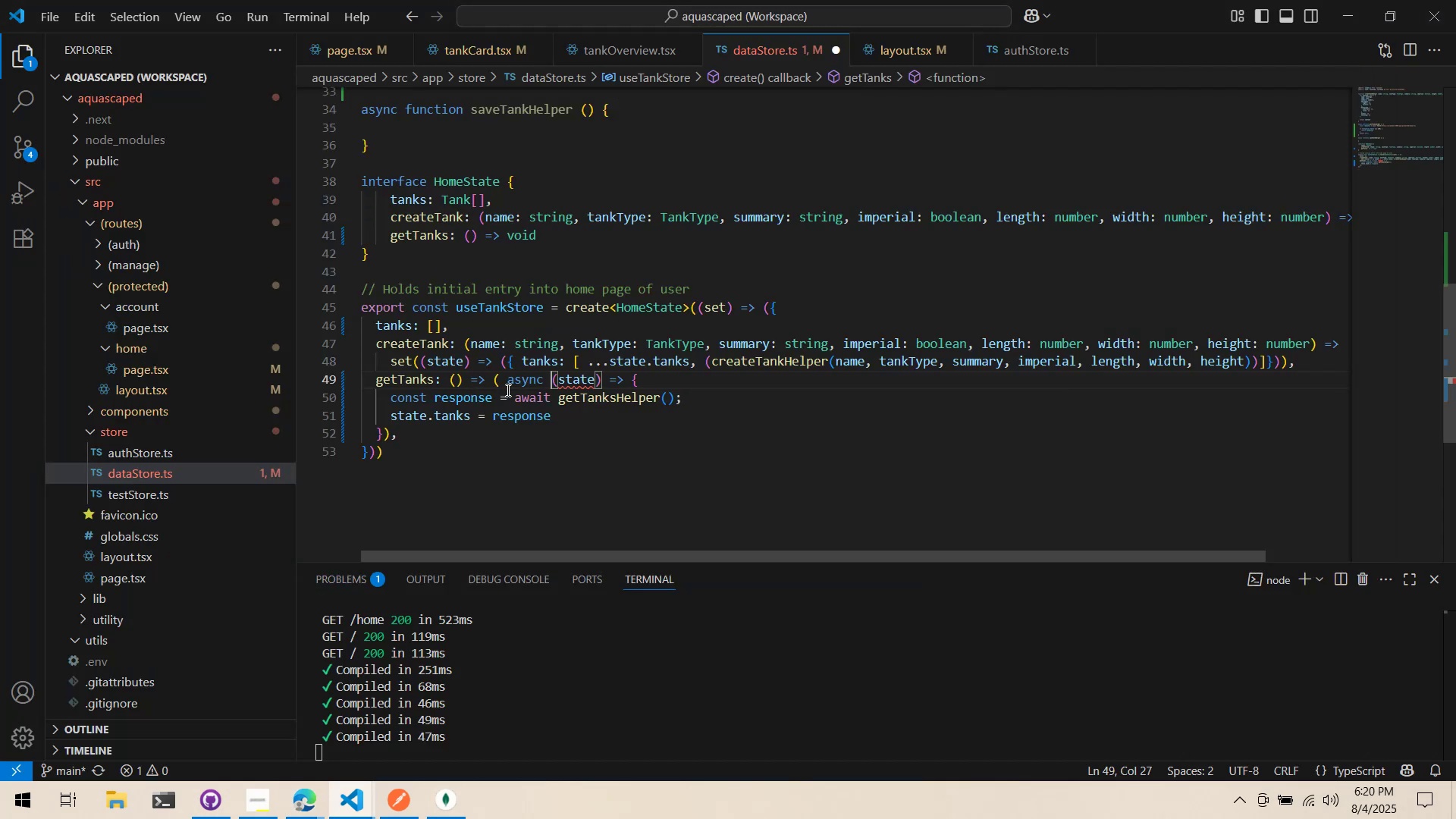 
key(Alt+Tab)
 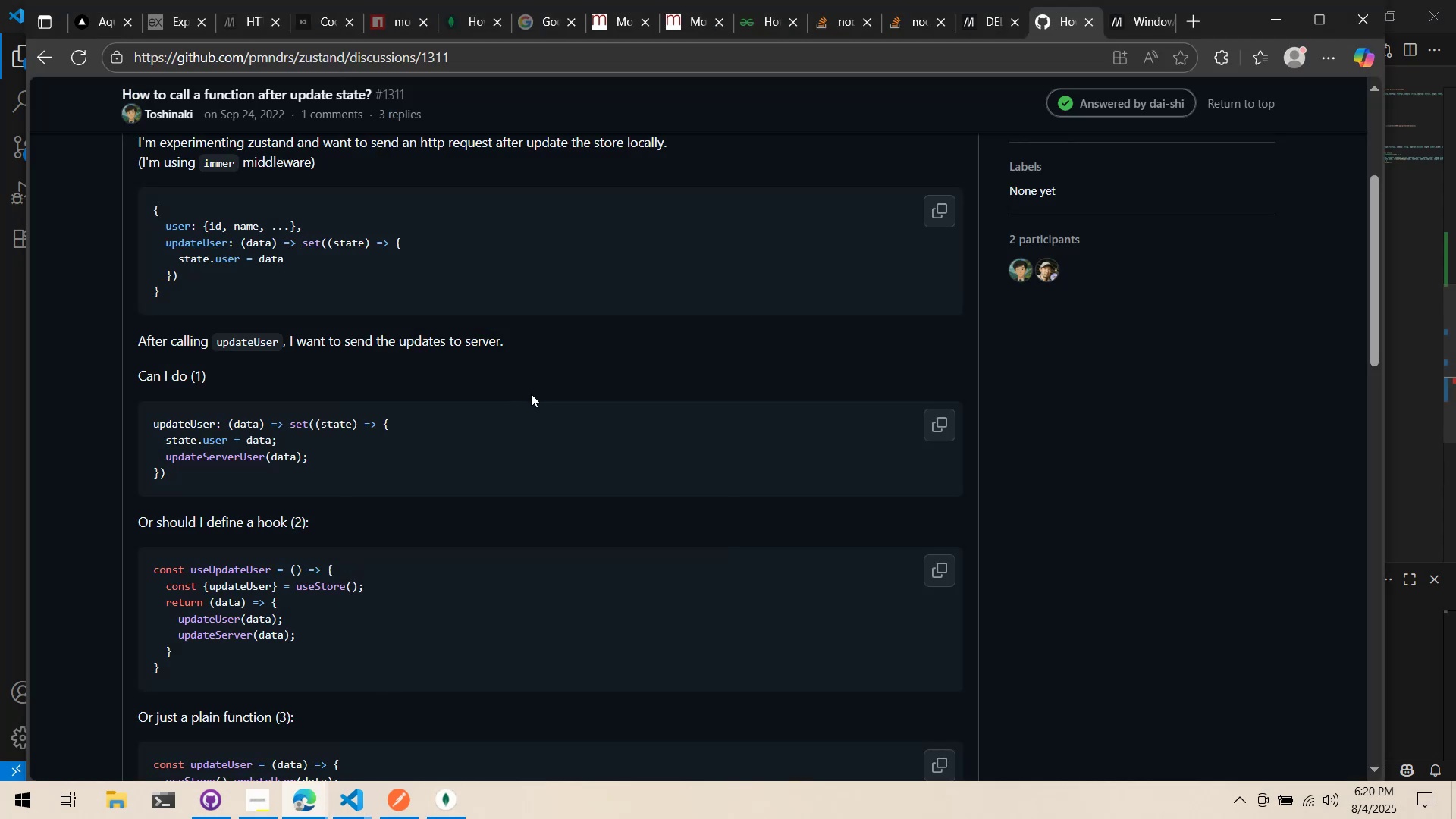 
key(Alt+AltLeft)
 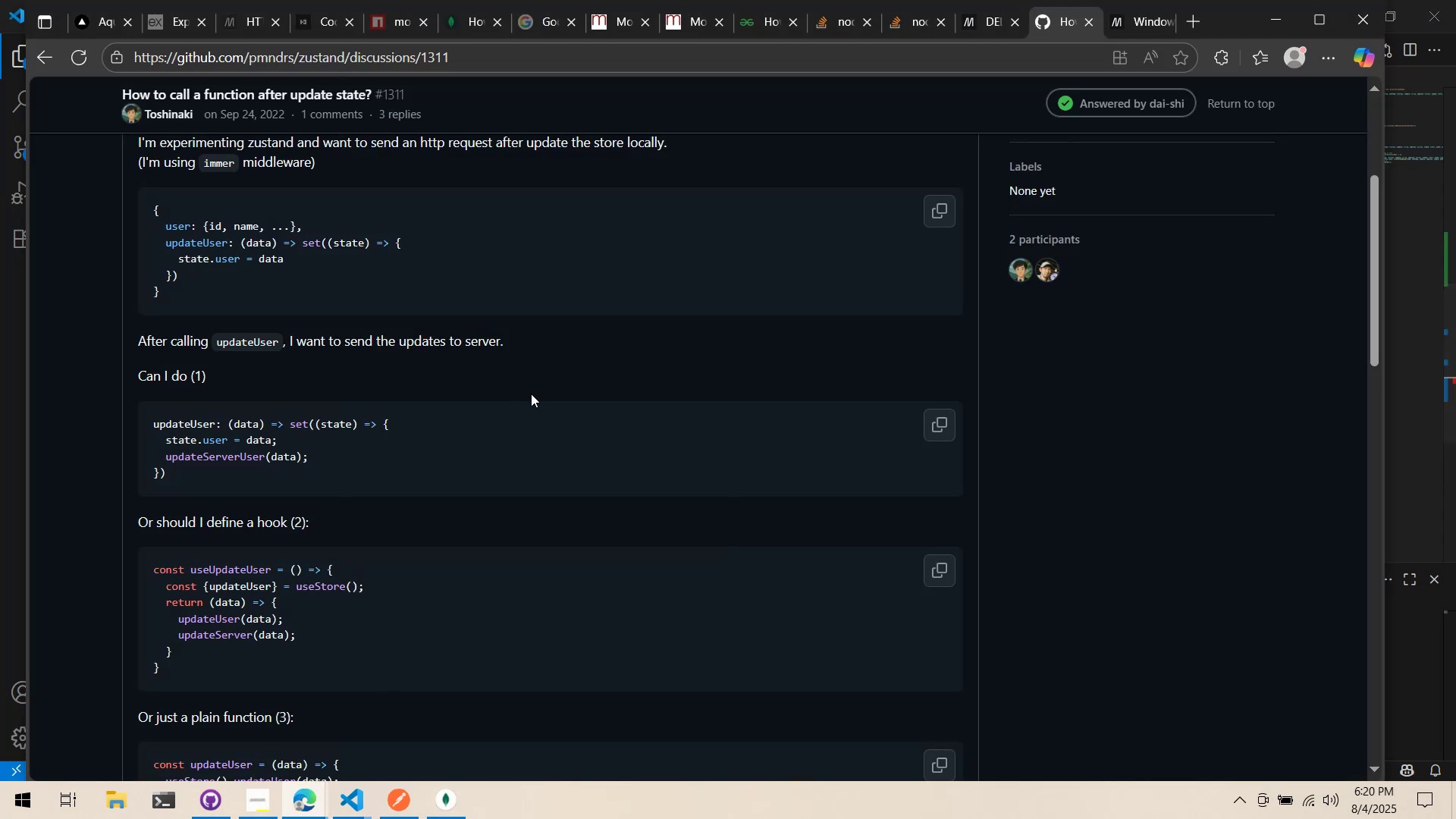 
key(Alt+Tab)
 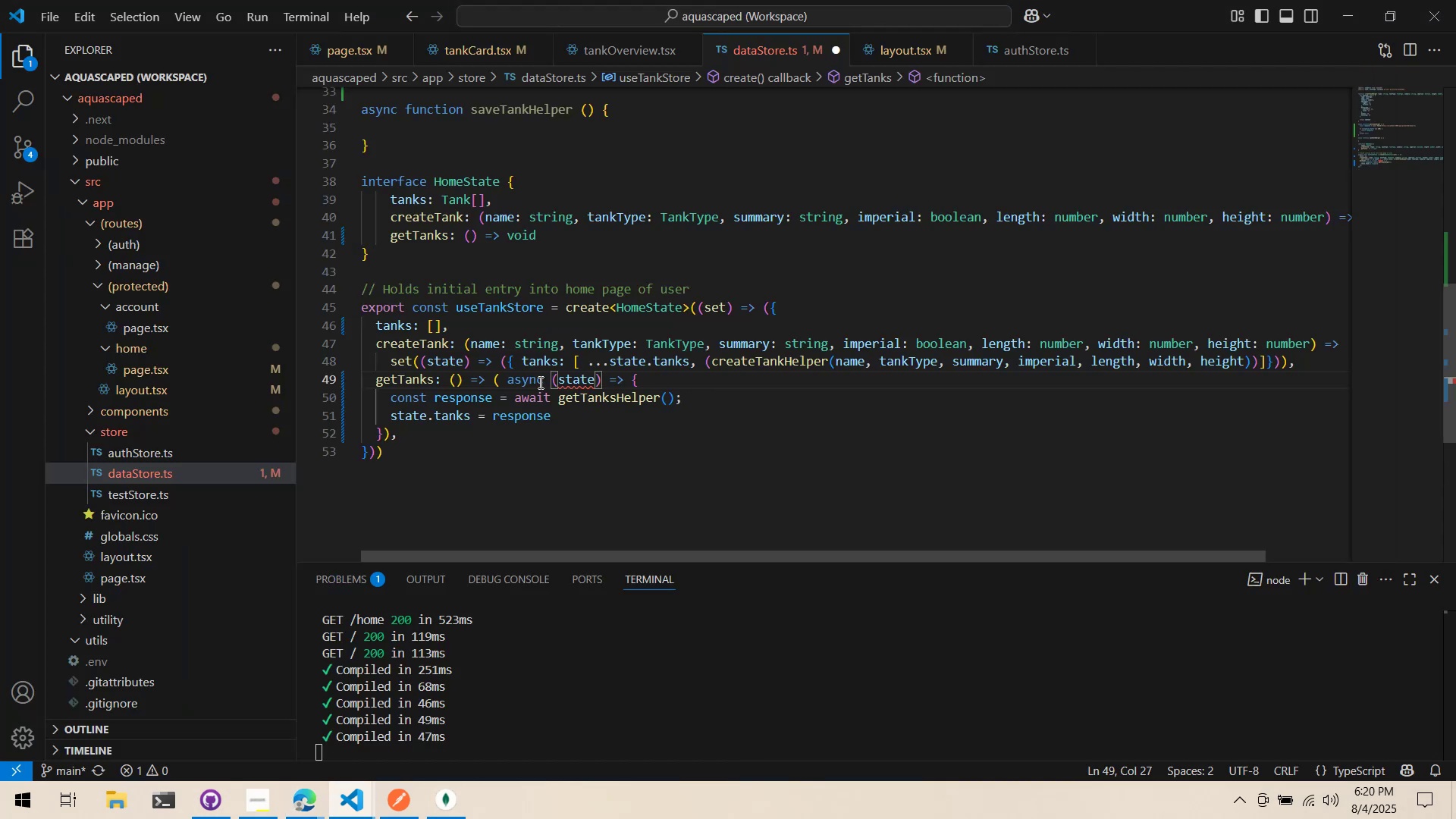 
left_click_drag(start_coordinate=[552, 380], to_coordinate=[500, 378])
 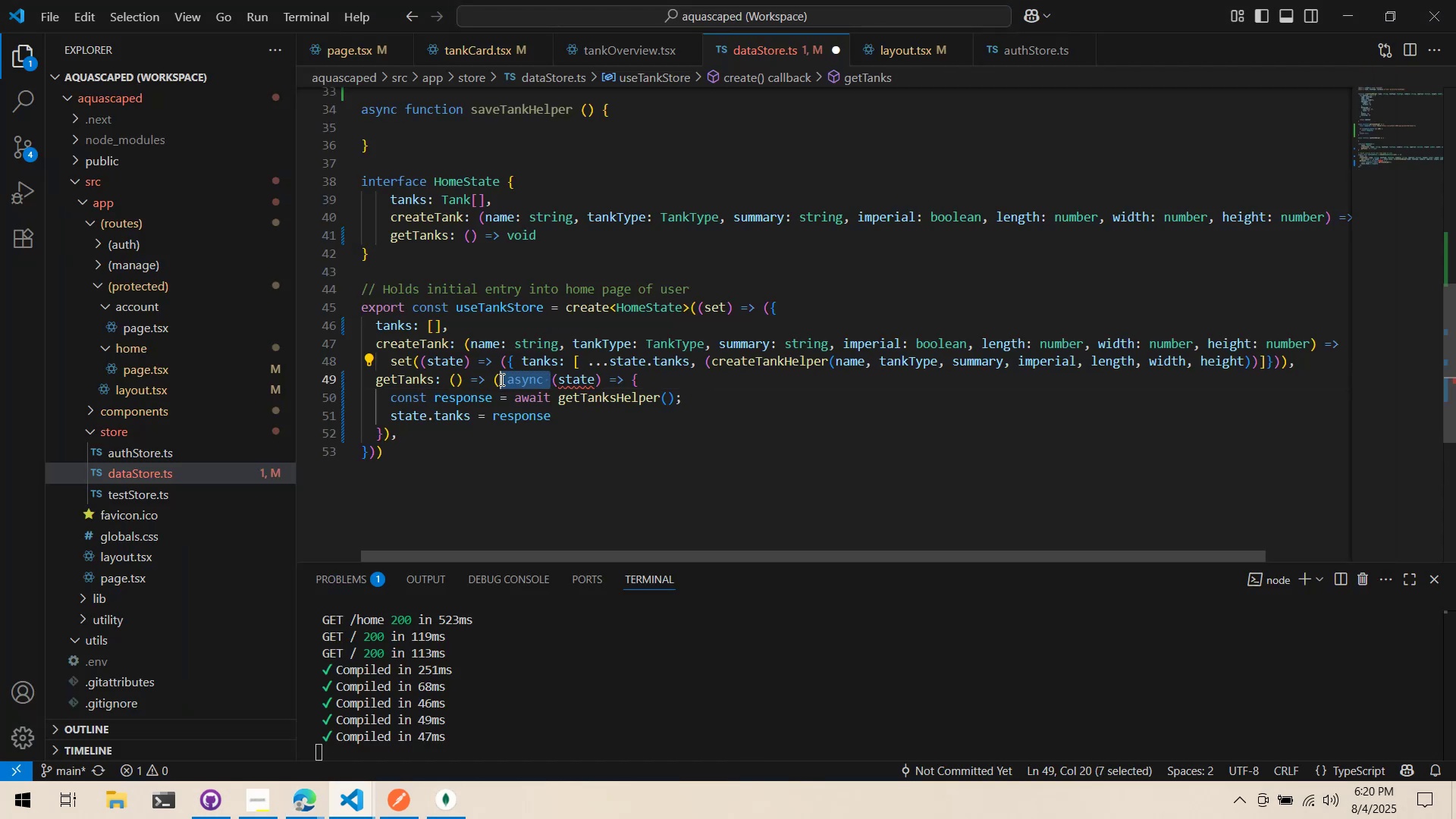 
key(Control+ControlLeft)
 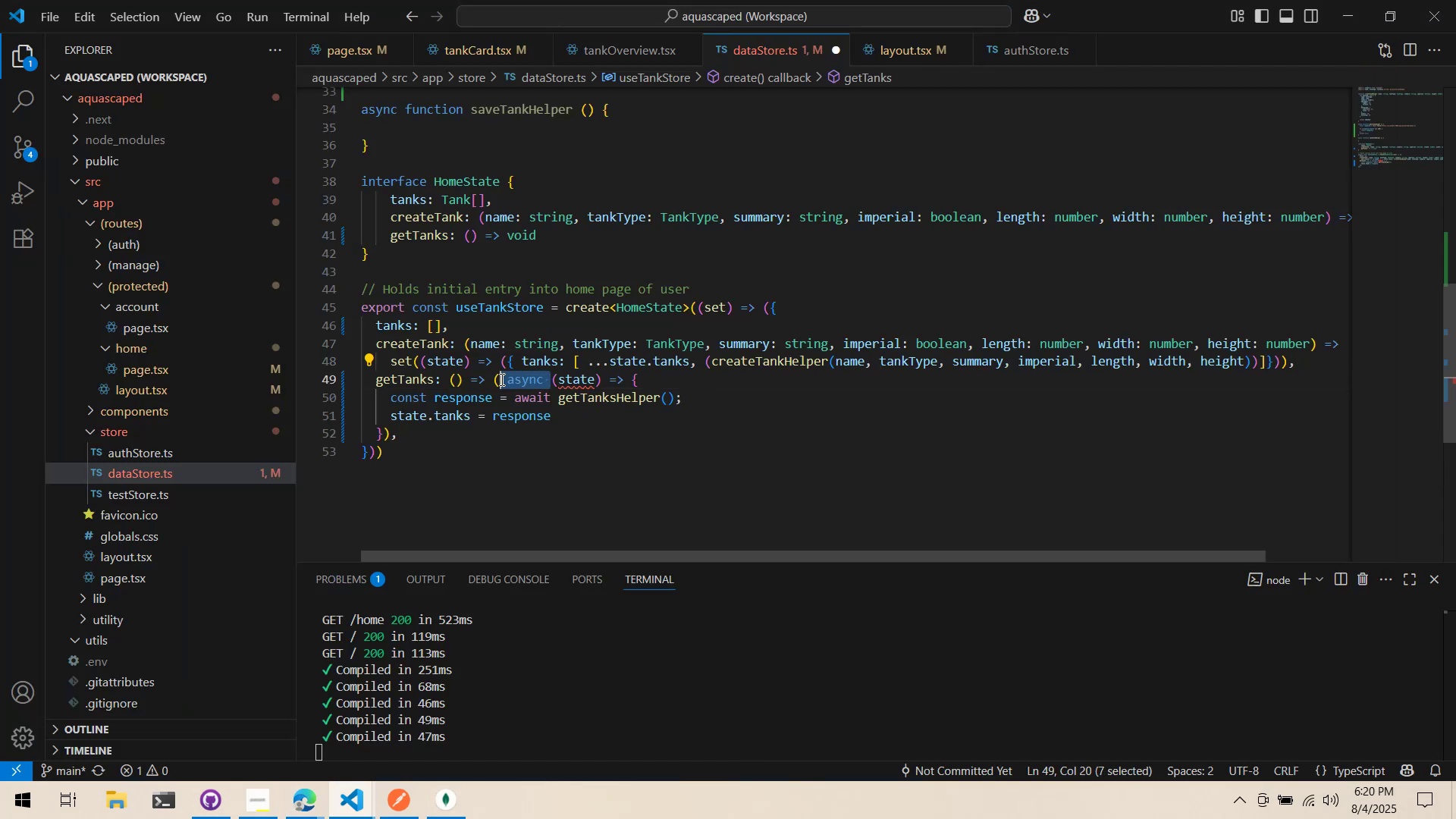 
key(Control+X)
 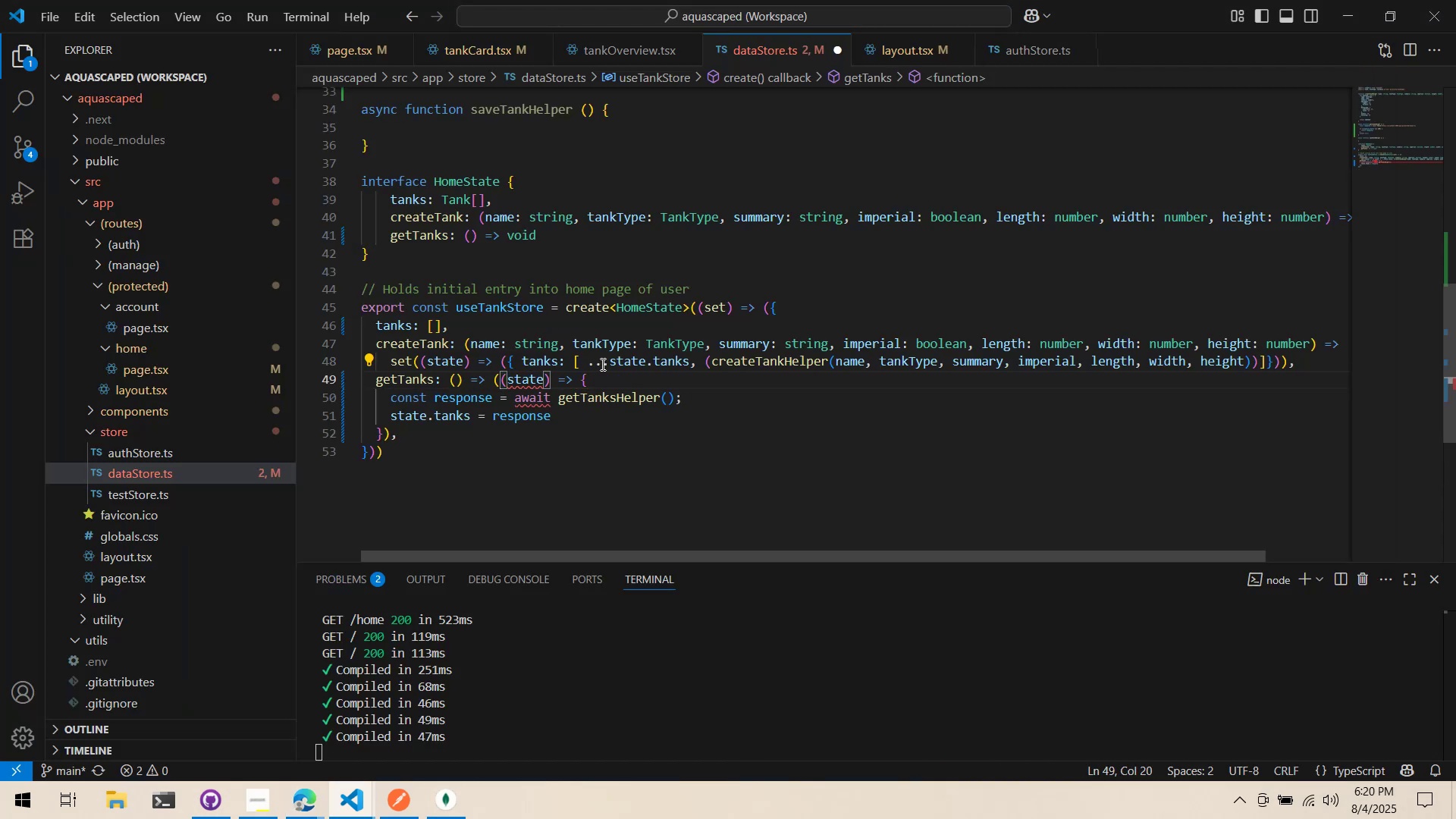 
left_click([602, 359])
 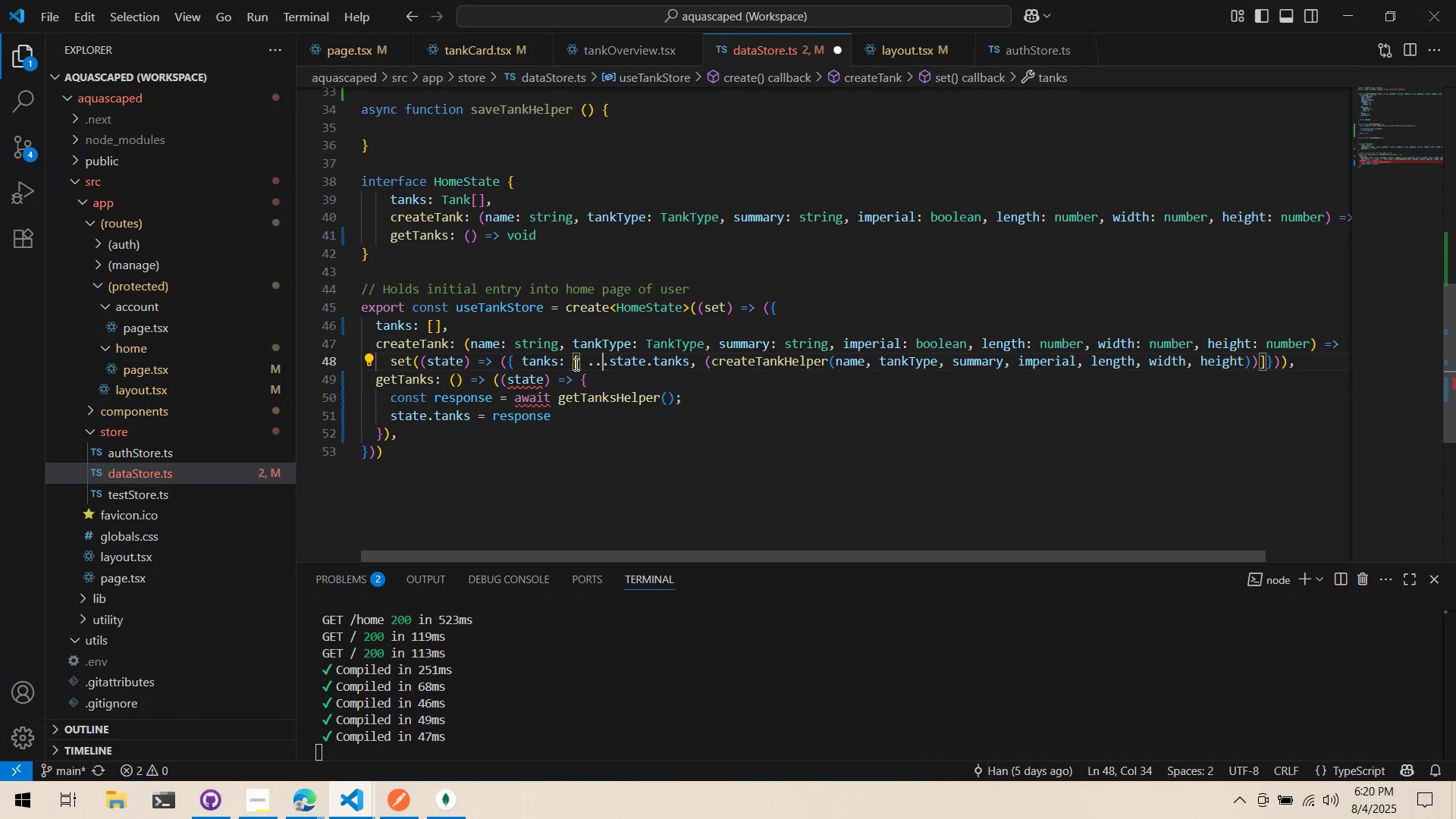 
key(Alt+AltLeft)
 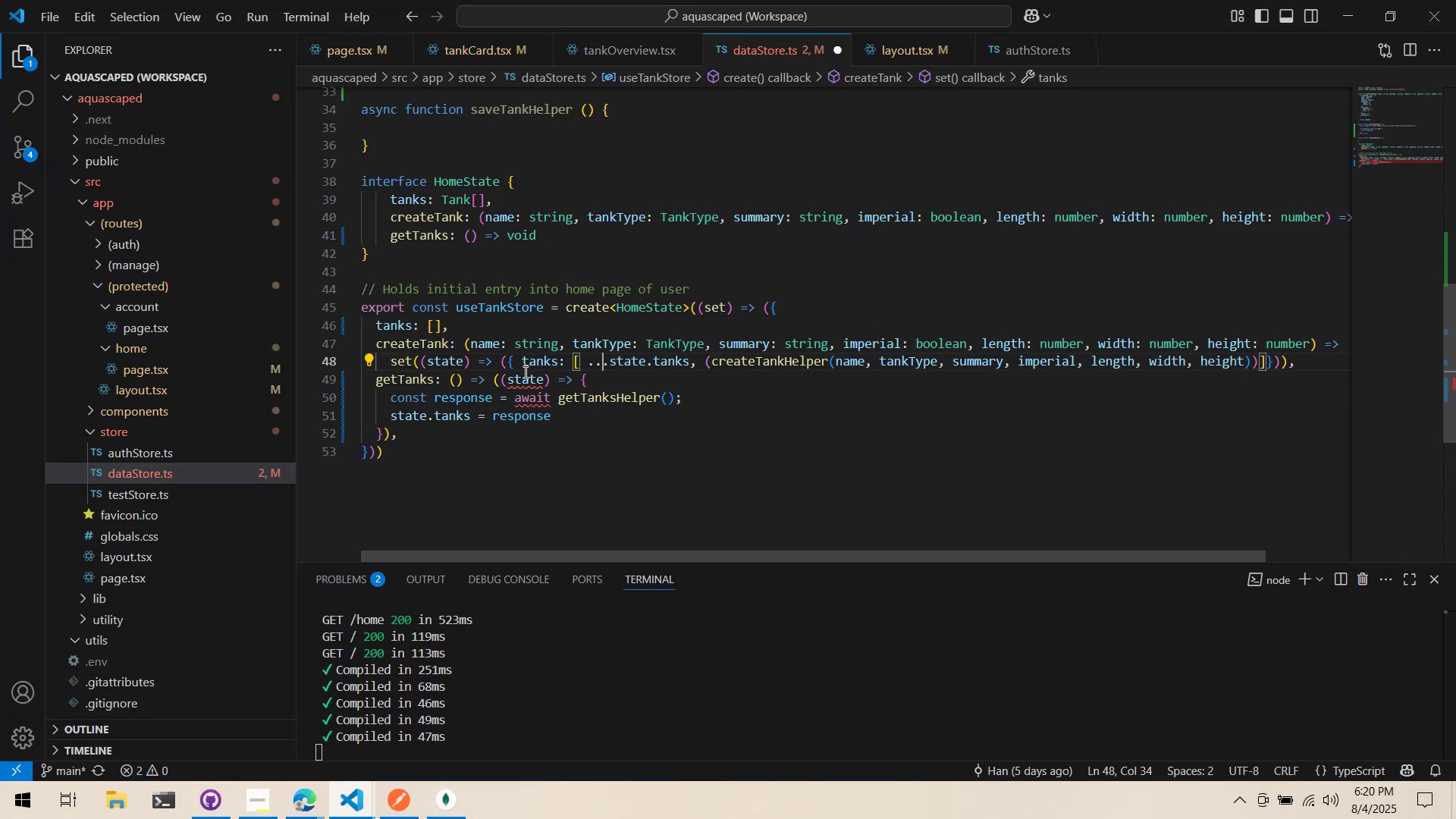 
key(Alt+Tab)
 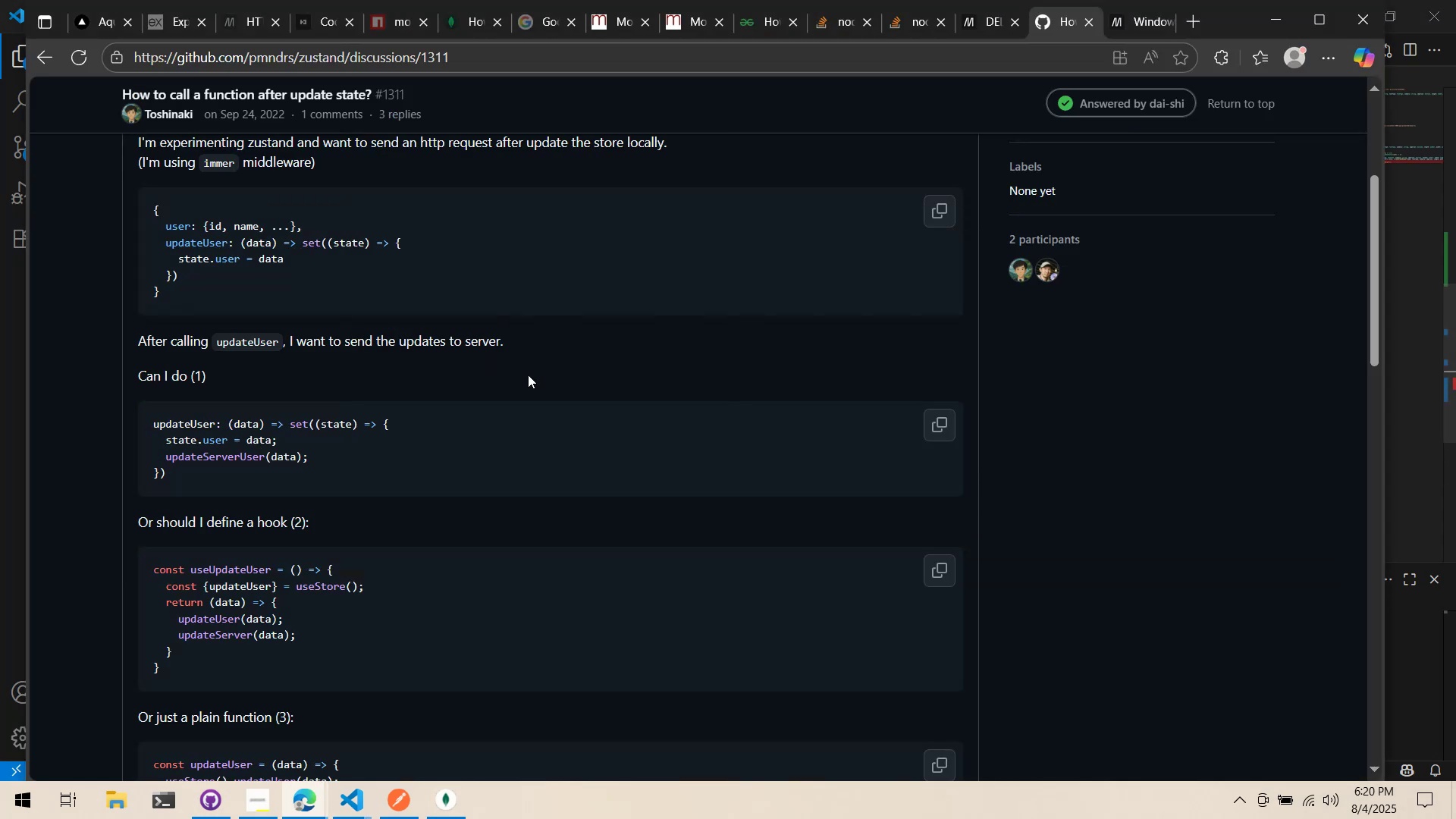 
key(Alt+AltLeft)
 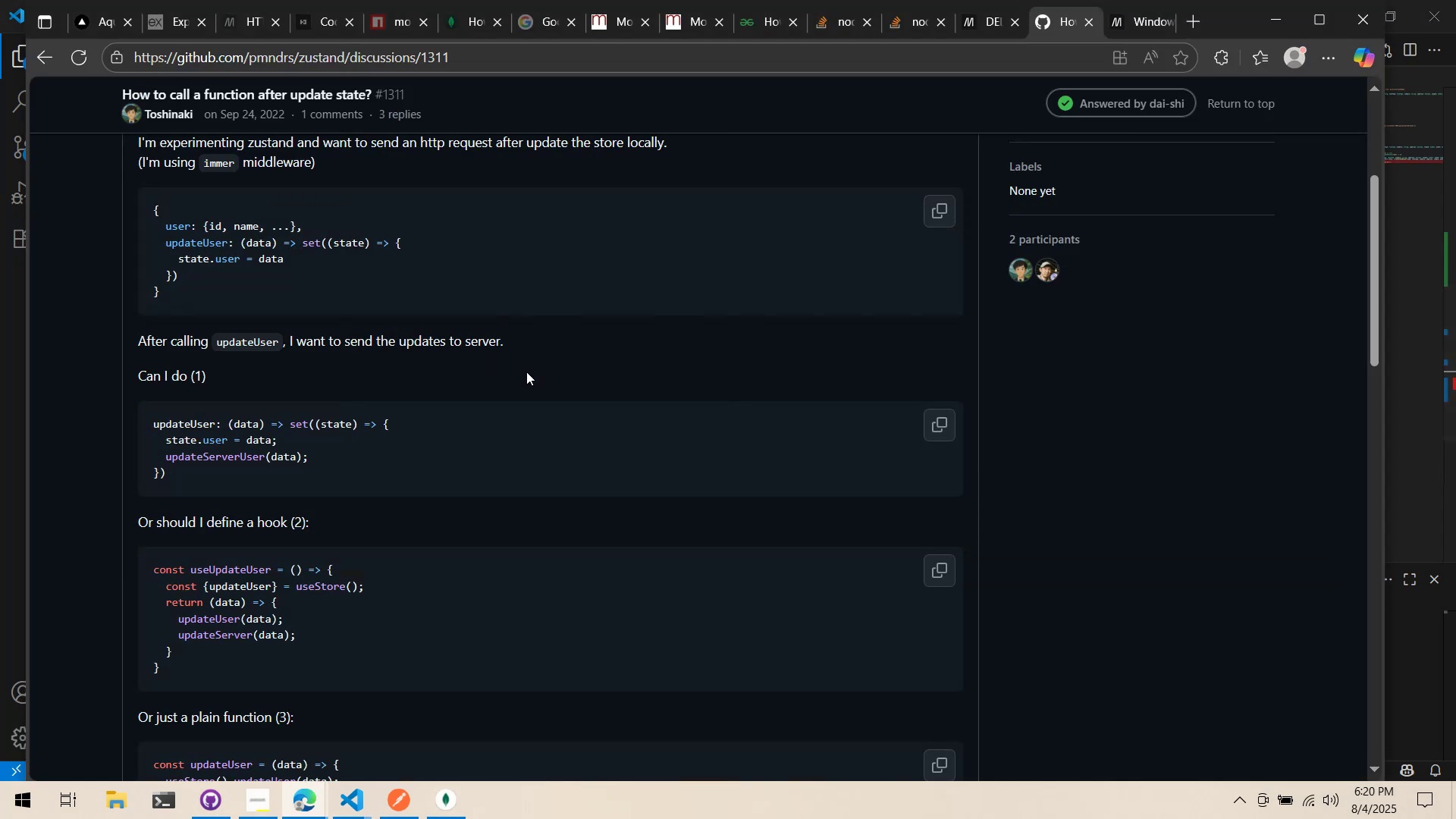 
key(Tab)
type(st)
key(Backspace)
type(et)
 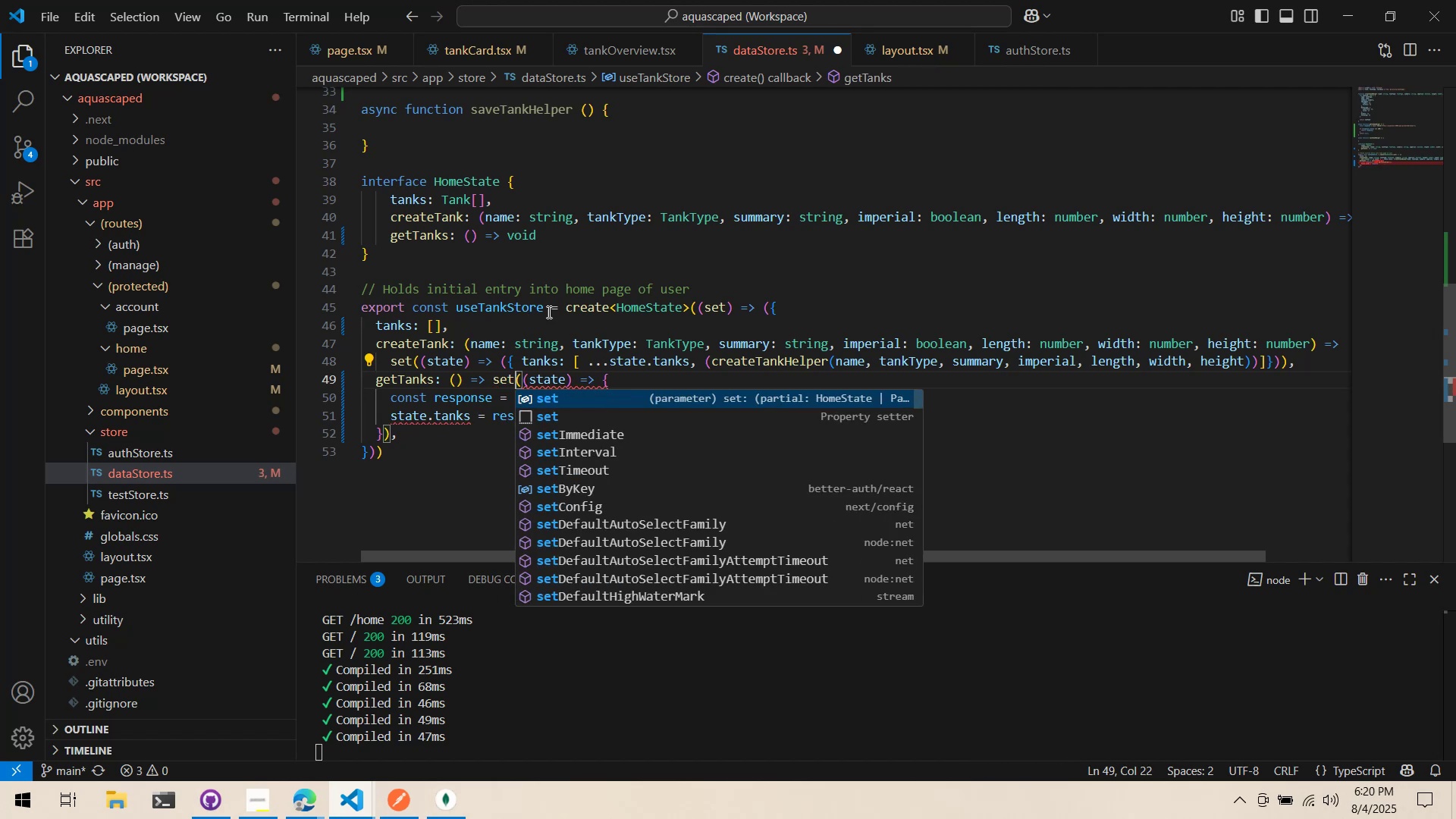 
left_click([556, 299])
 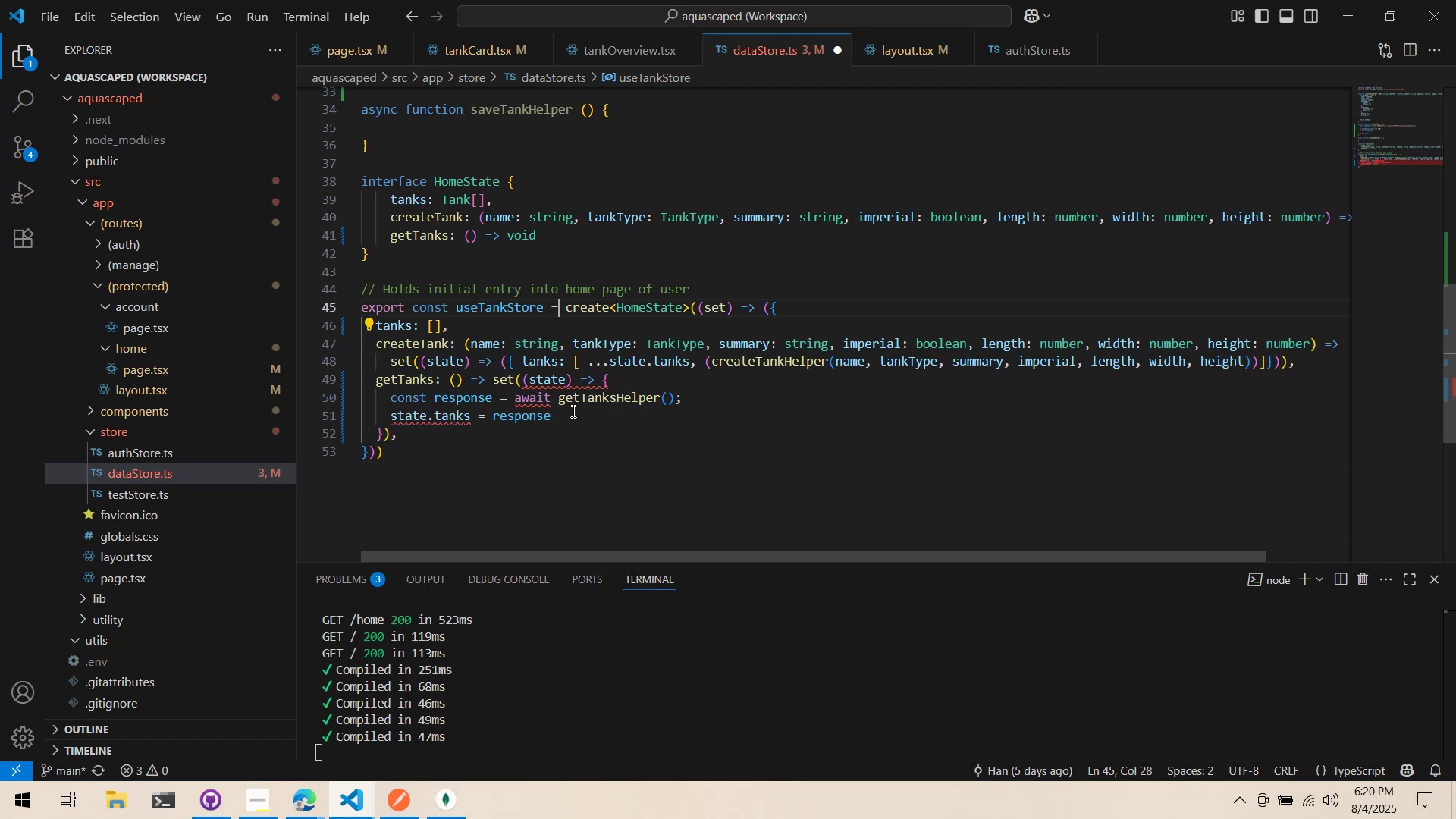 
mouse_move([542, 381])
 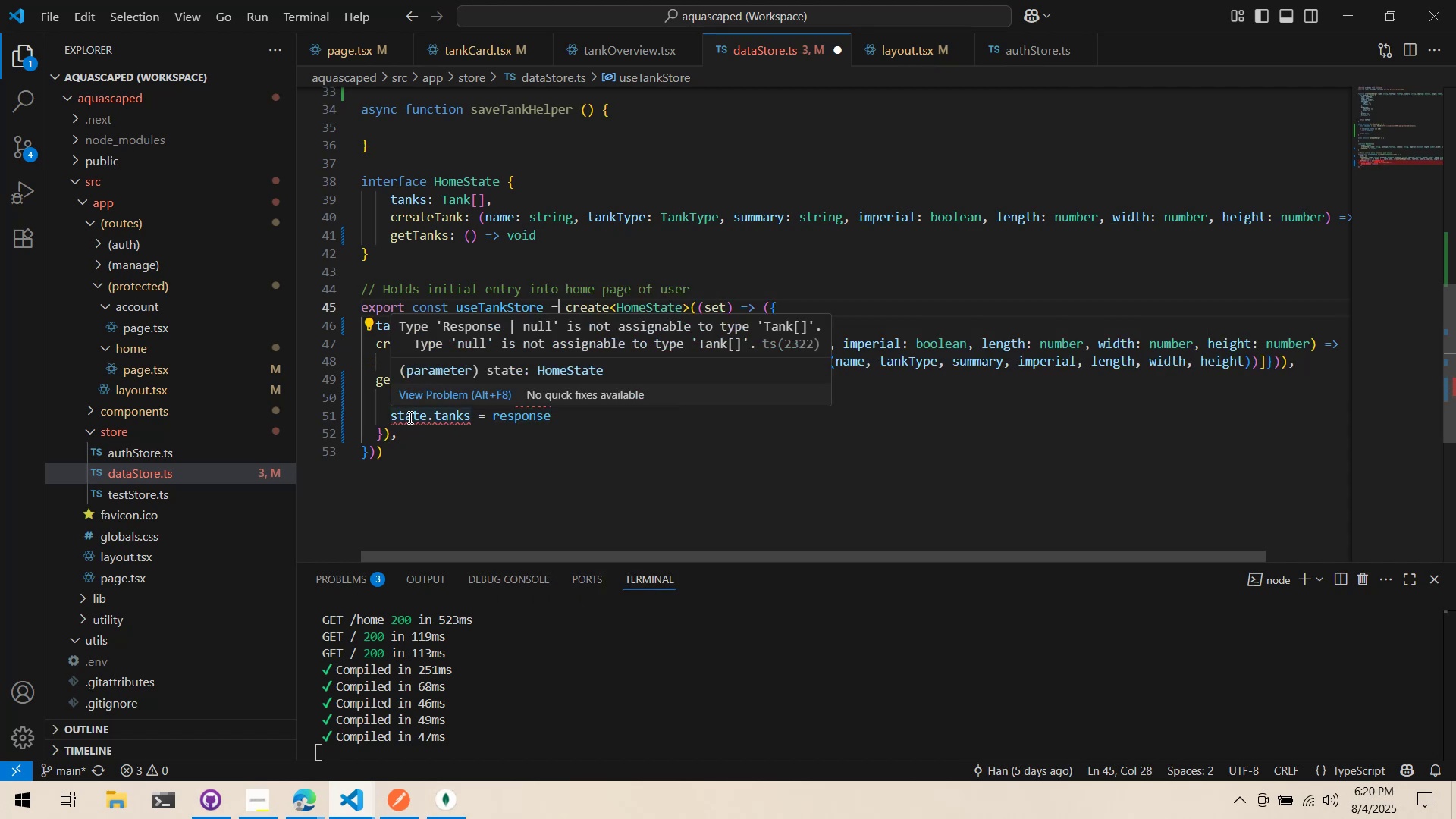 
key(Alt+AltLeft)
 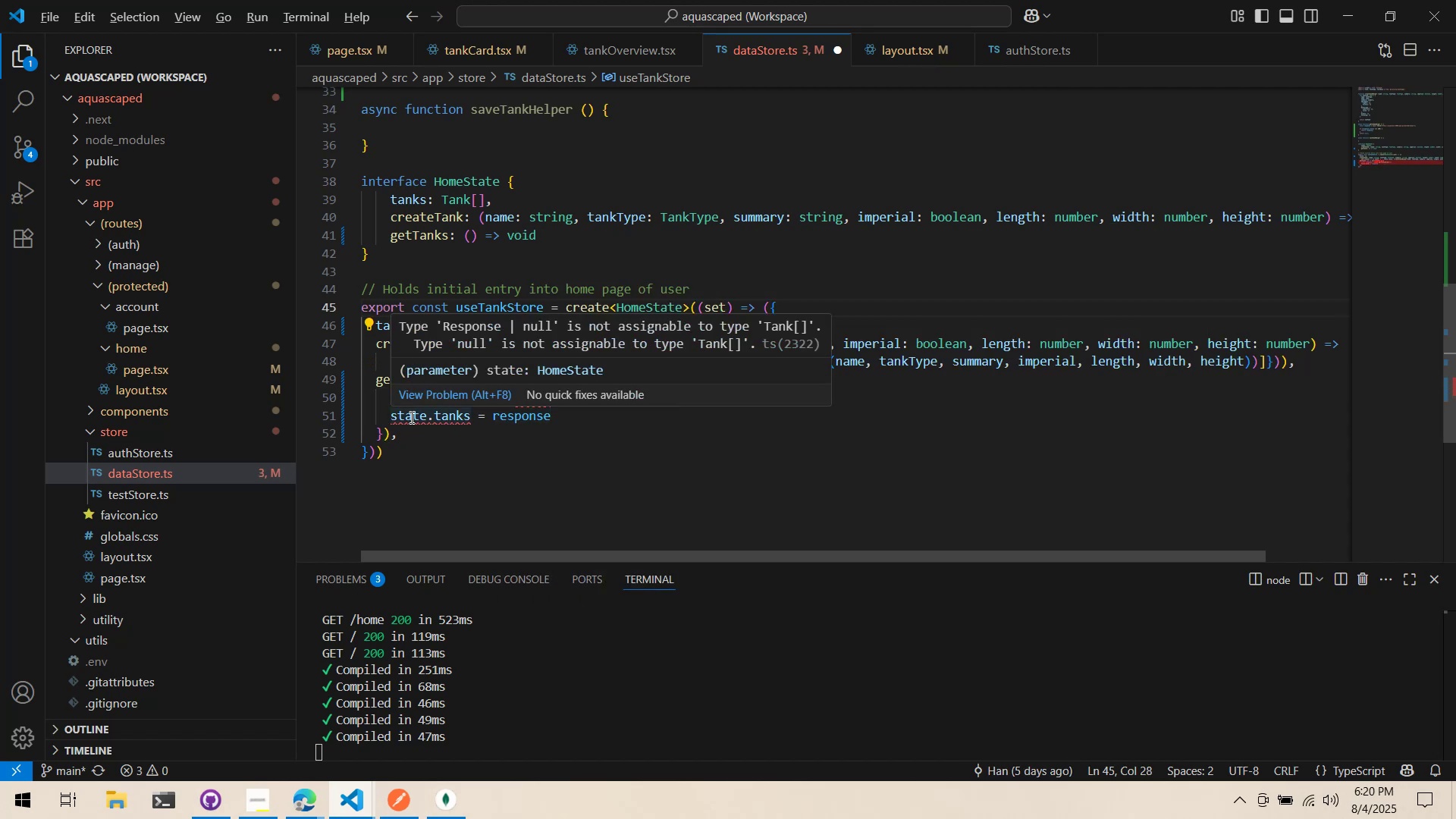 
key(Alt+Tab)
 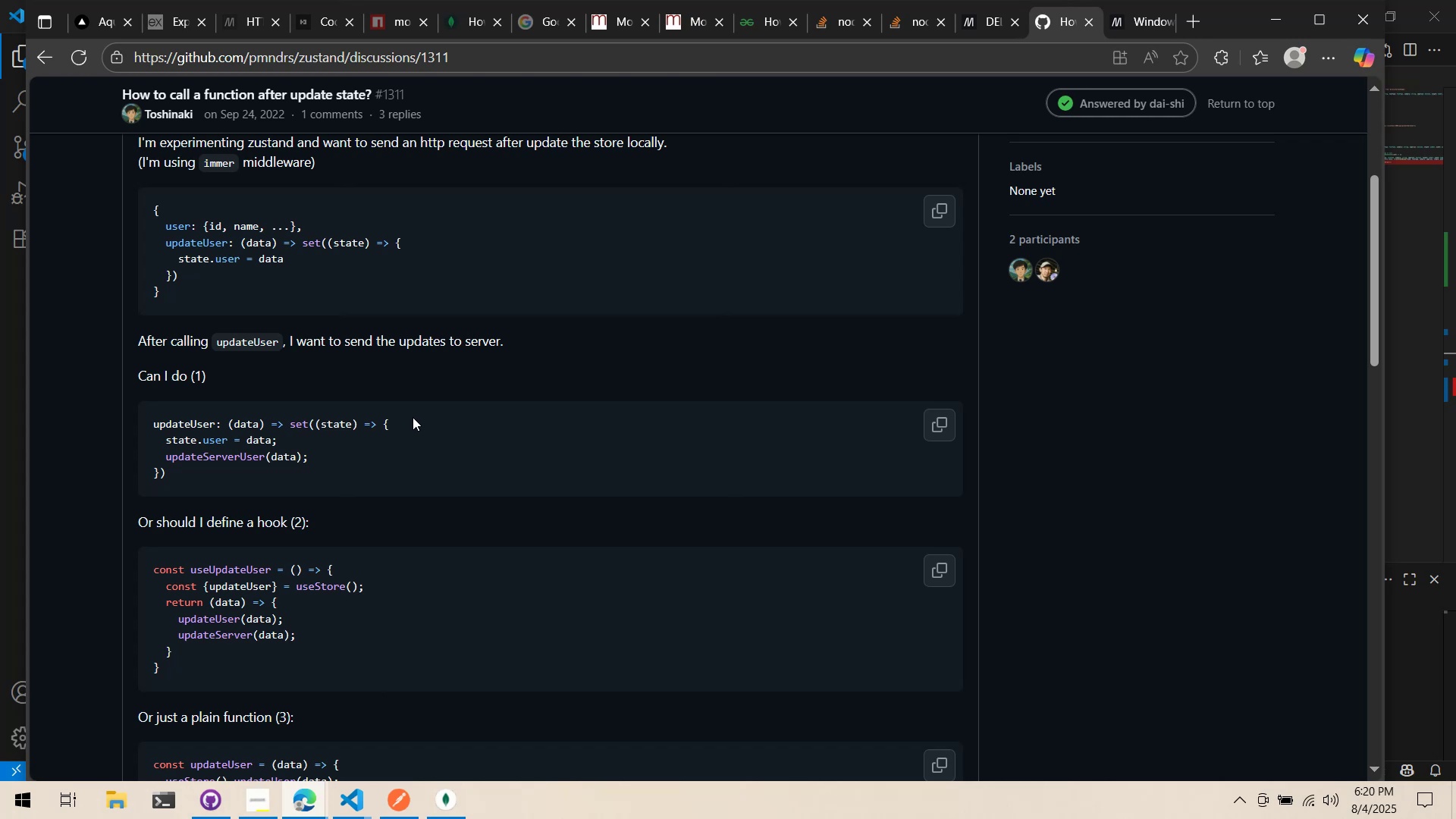 
key(Alt+AltLeft)
 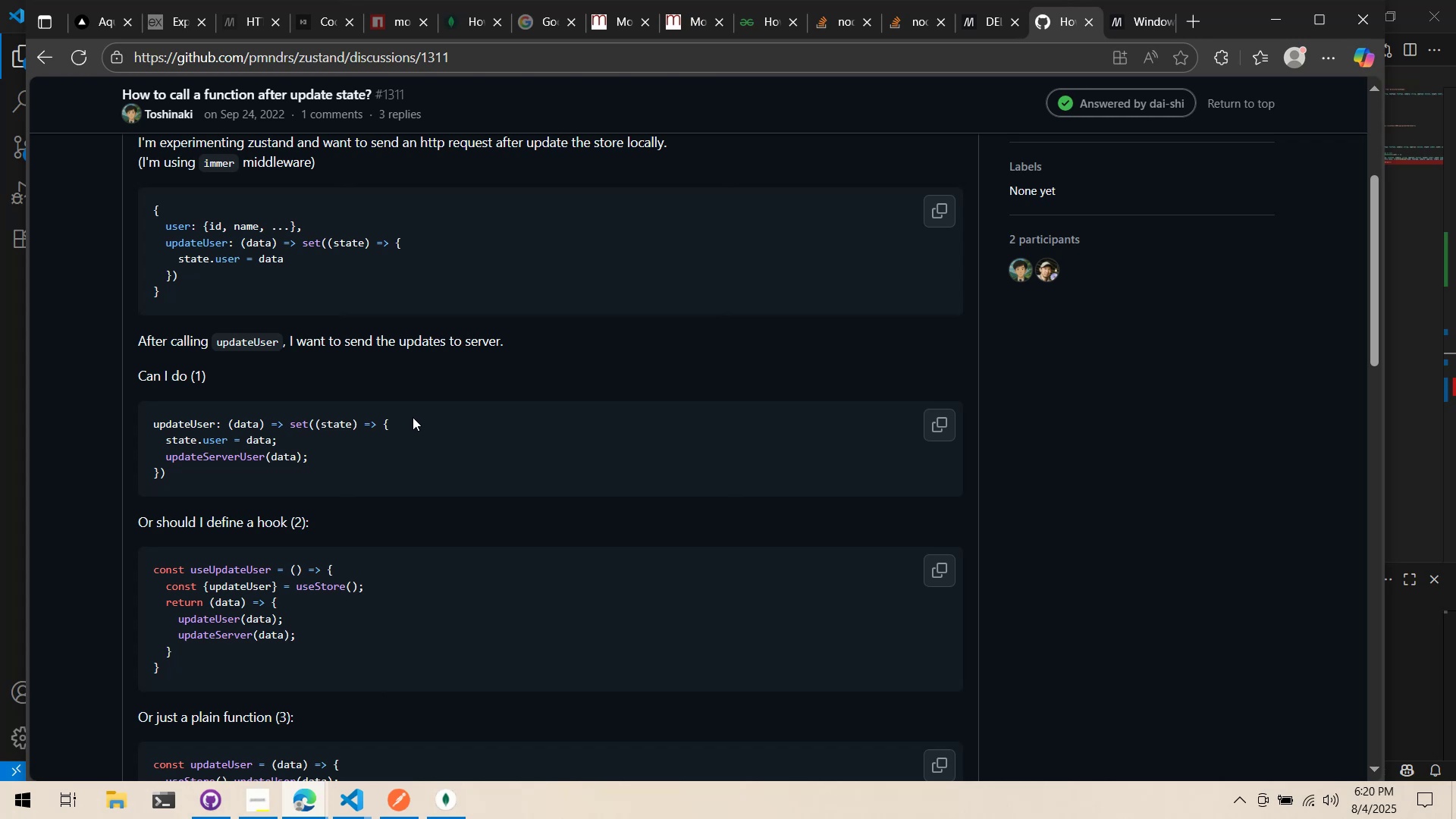 
key(Alt+Tab)
 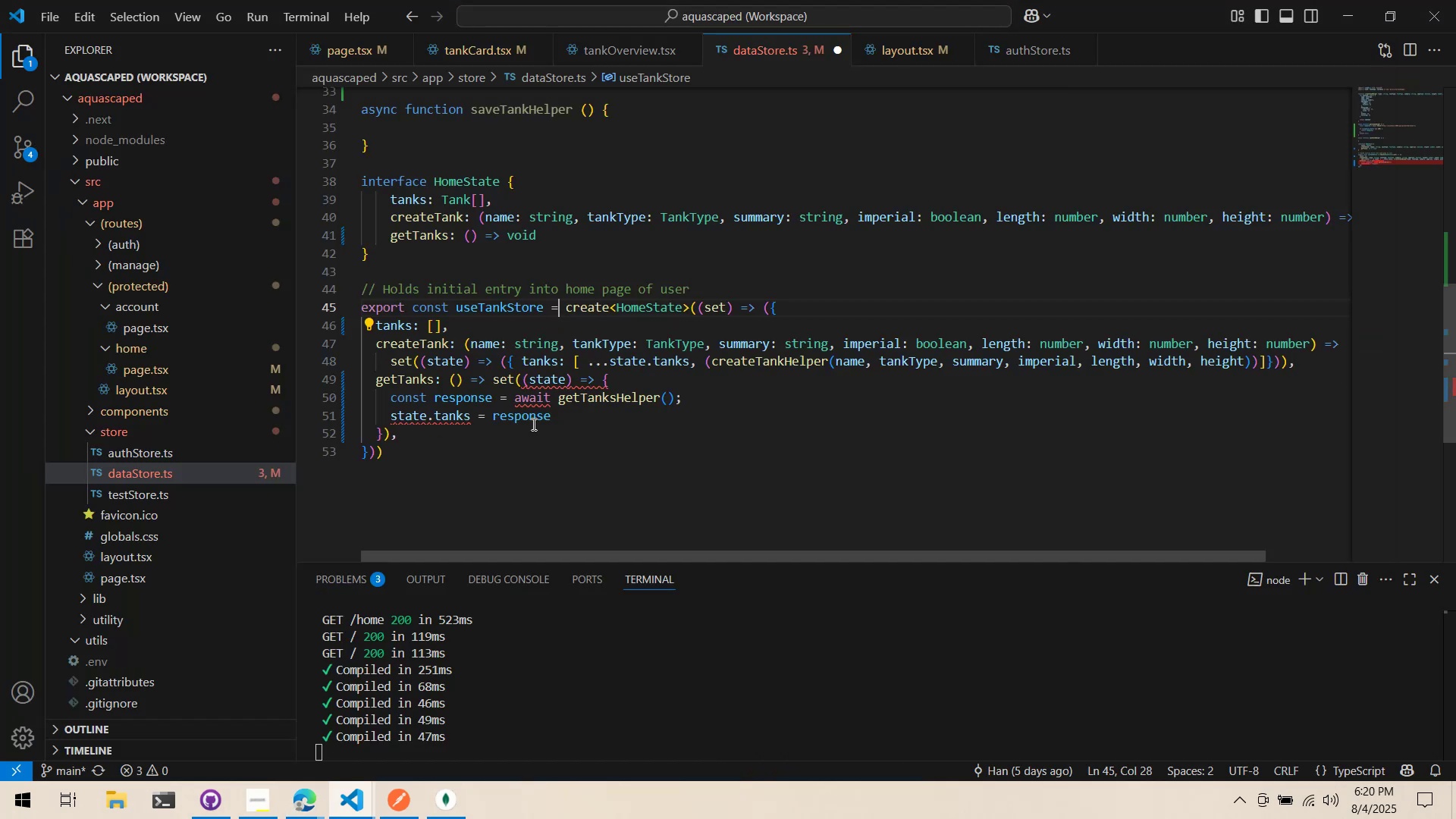 
left_click([536, 432])
 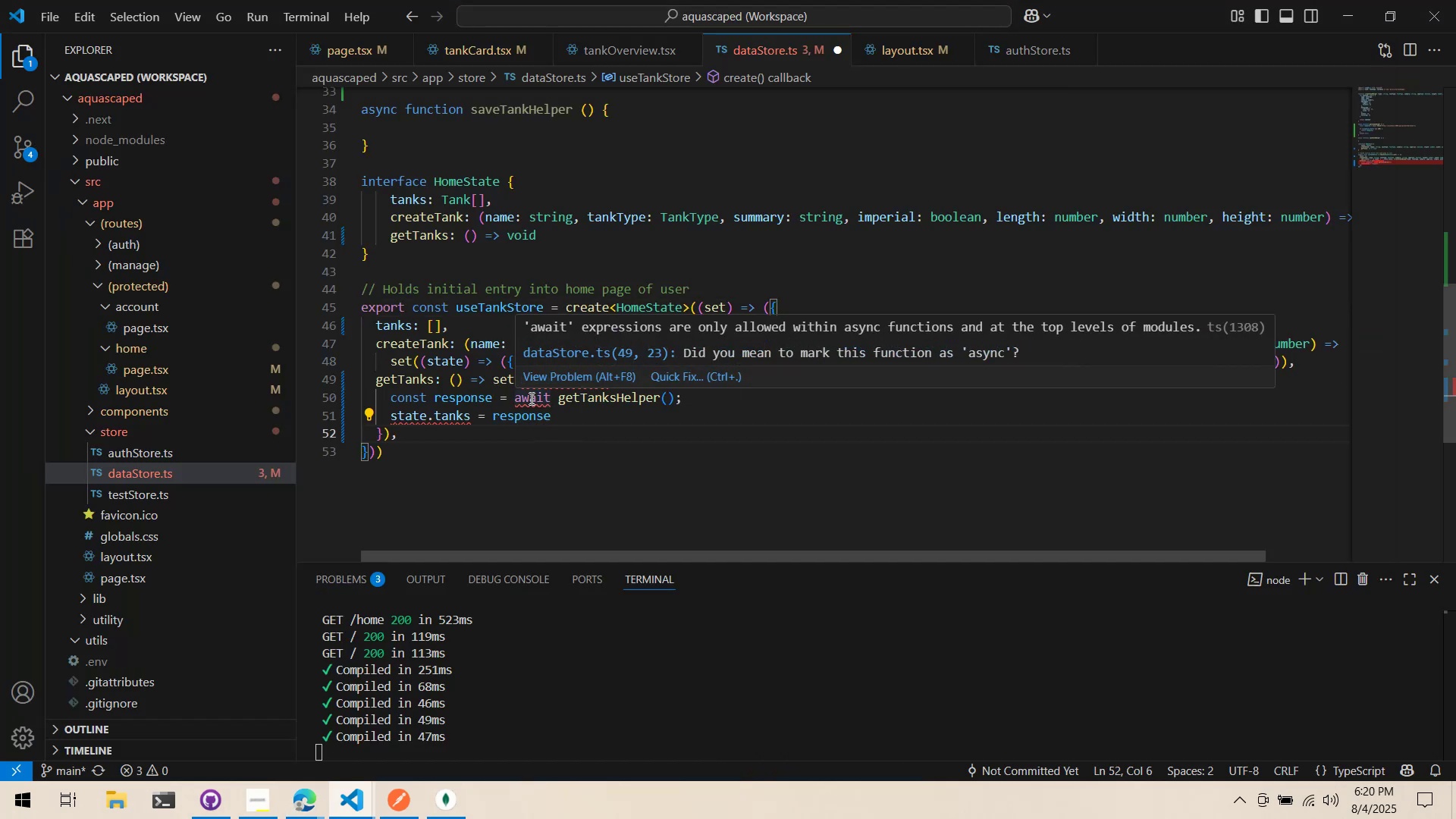 
left_click([530, 398])
 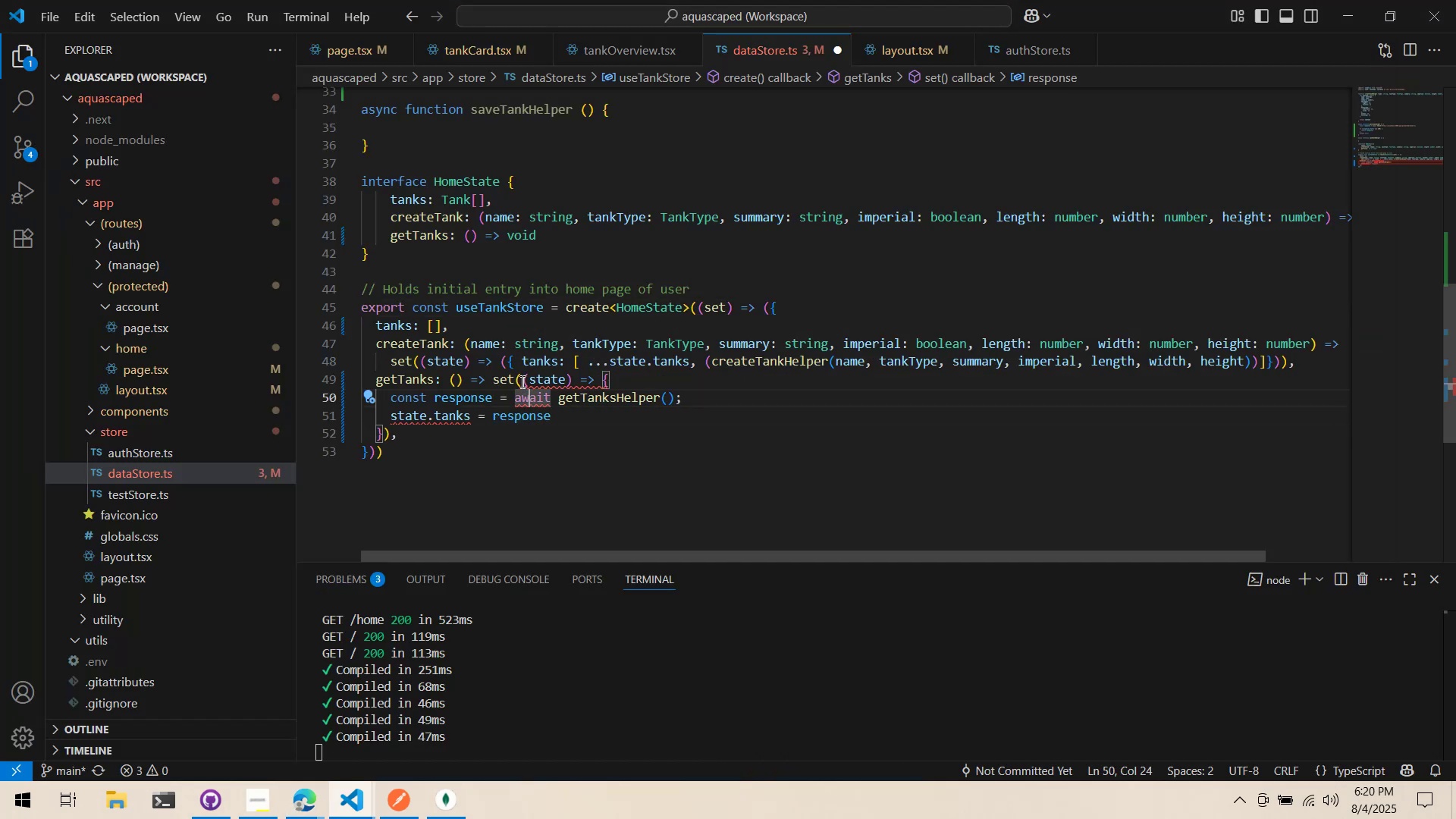 
left_click([523, 381])
 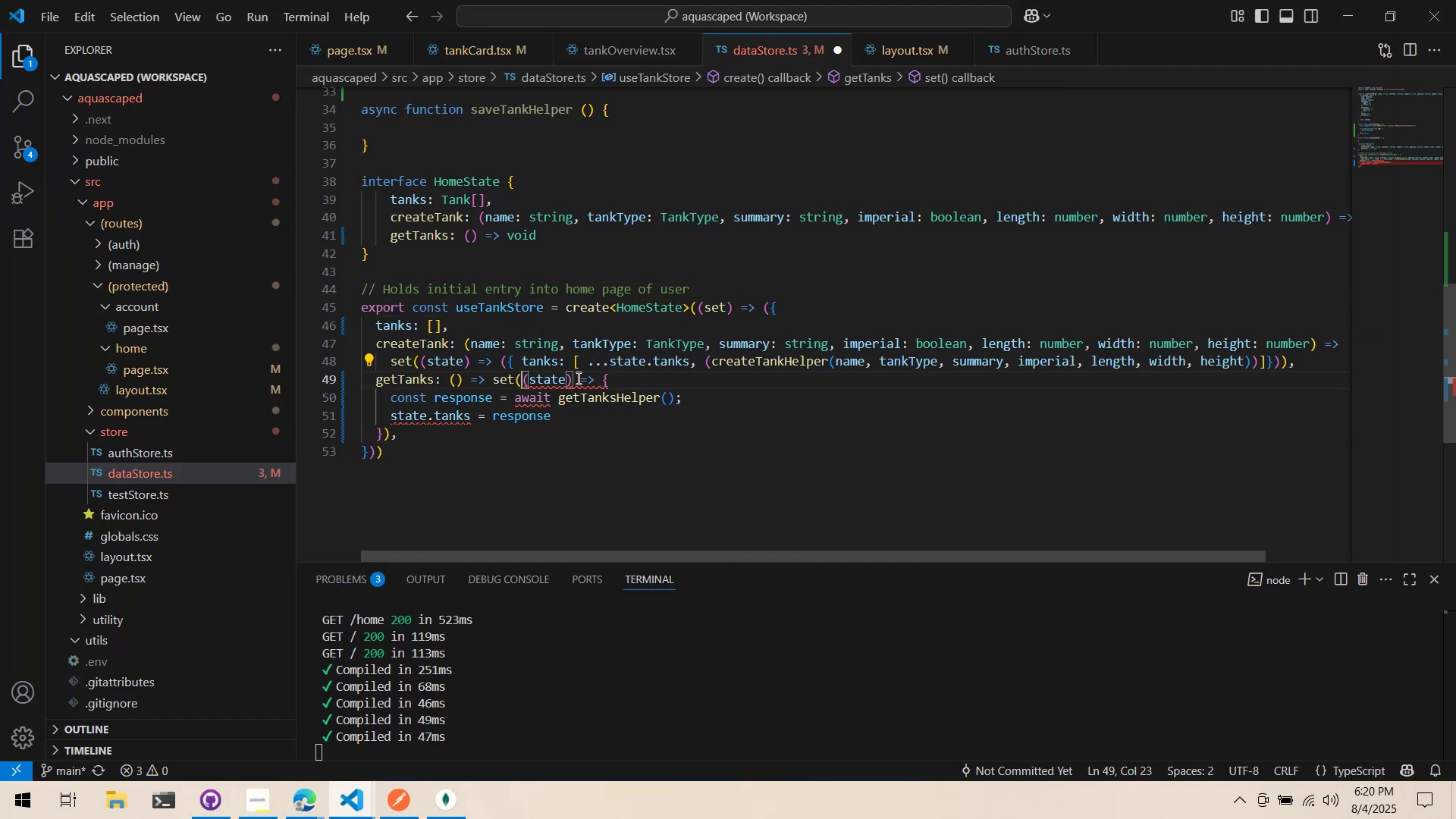 
type(async)
 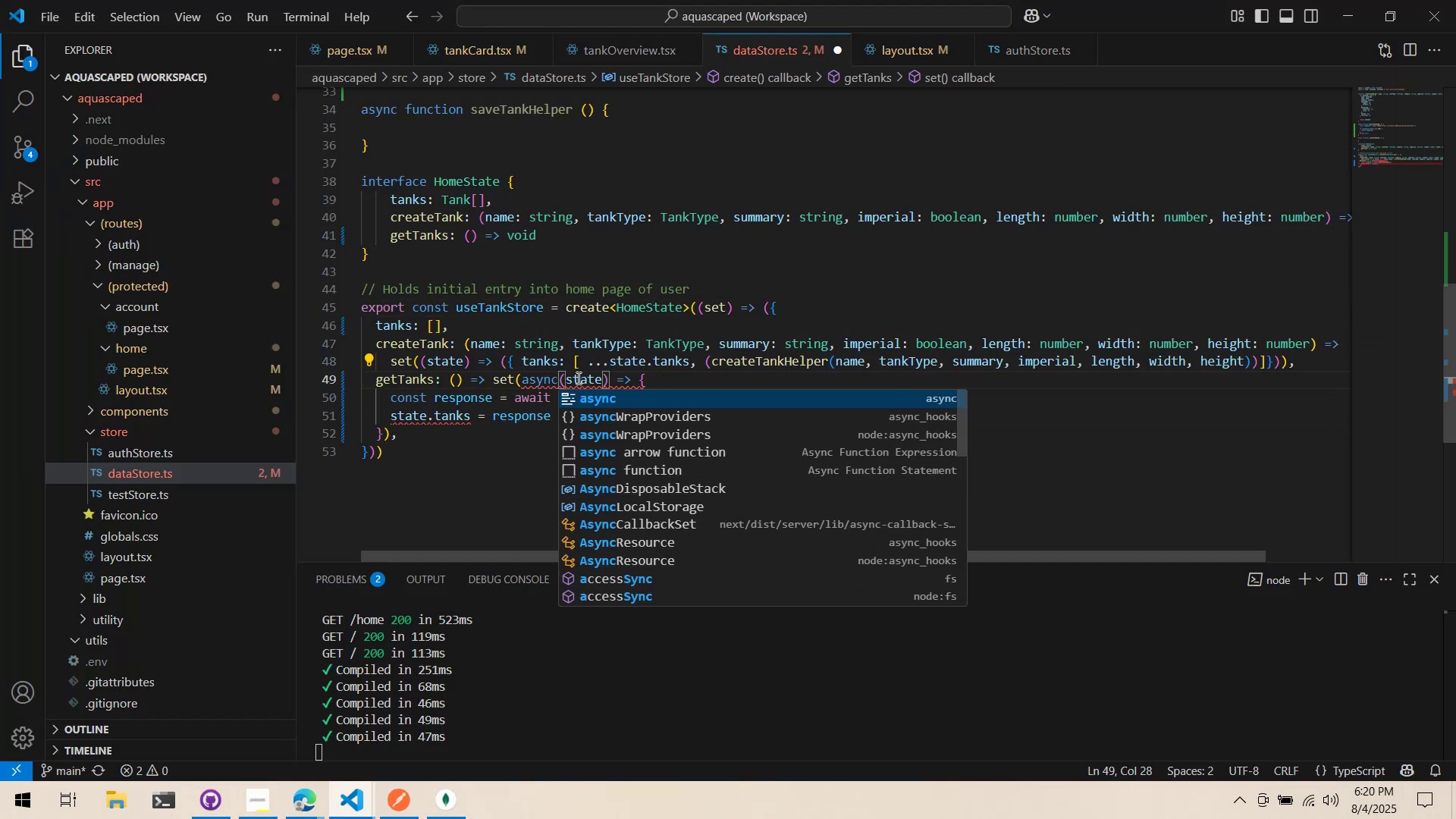 
left_click([579, 322])
 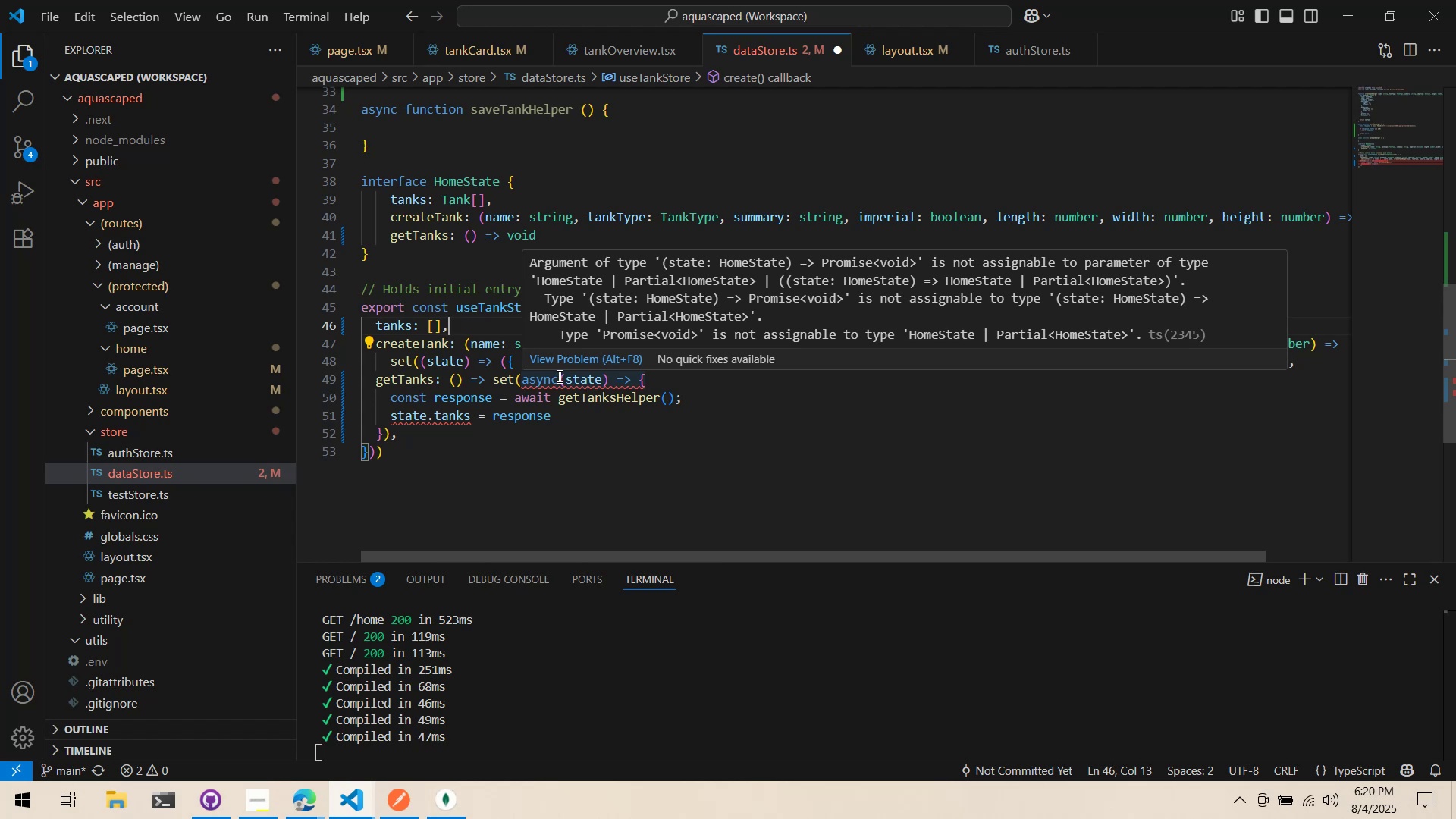 
wait(9.23)
 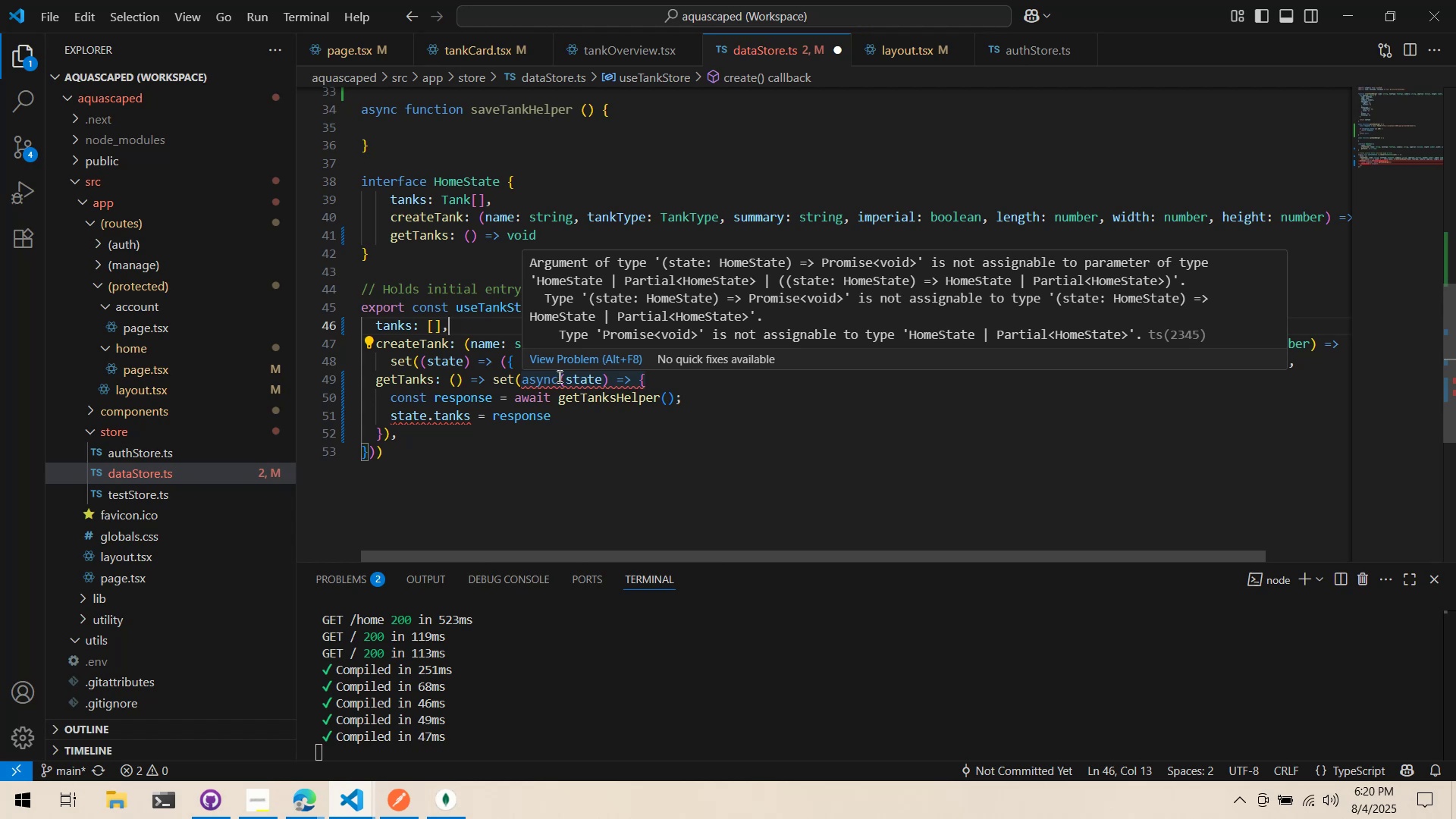 
scroll: coordinate [566, 403], scroll_direction: up, amount: 4.0
 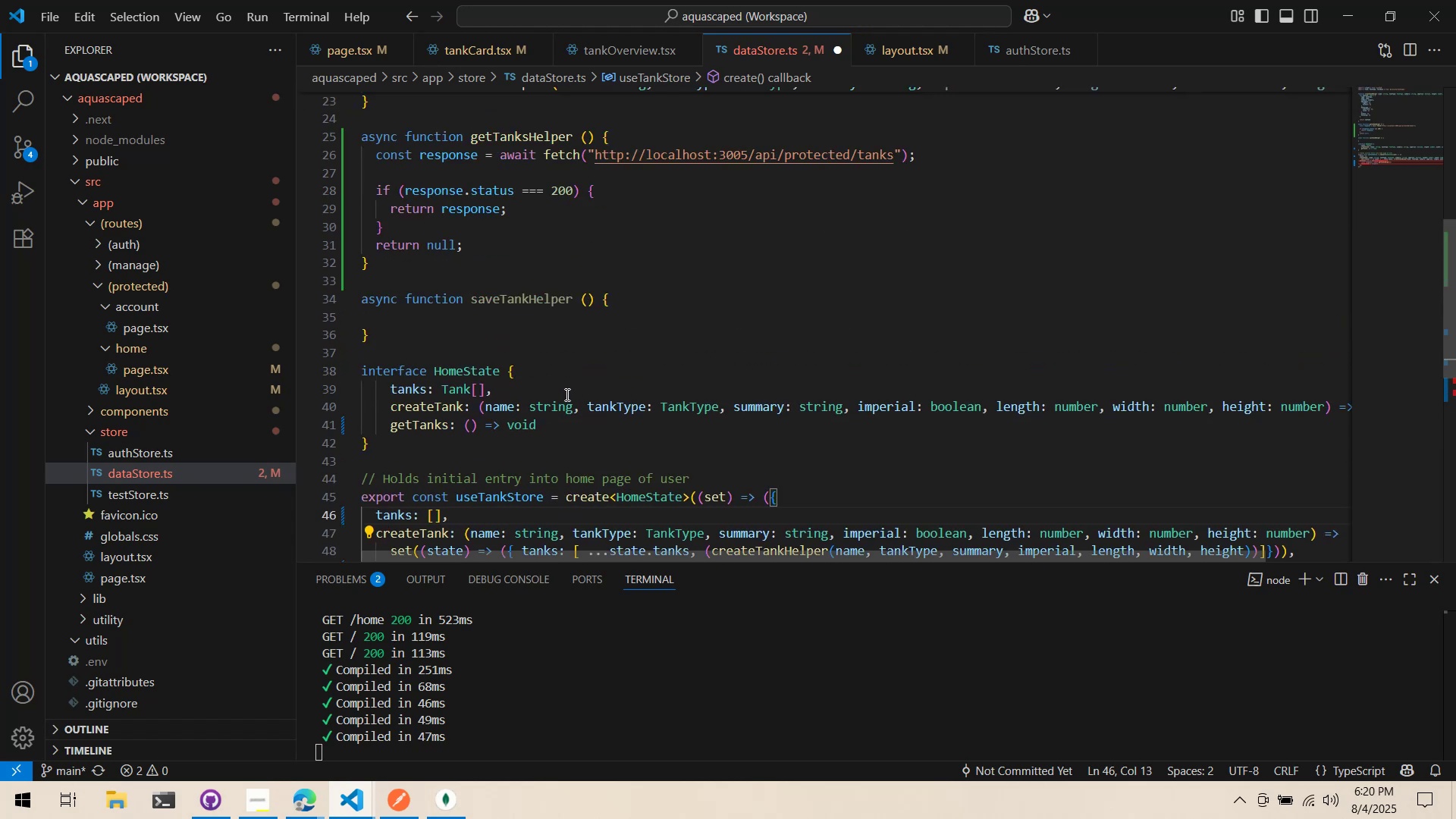 
scroll: coordinate [558, 392], scroll_direction: down, amount: 3.0
 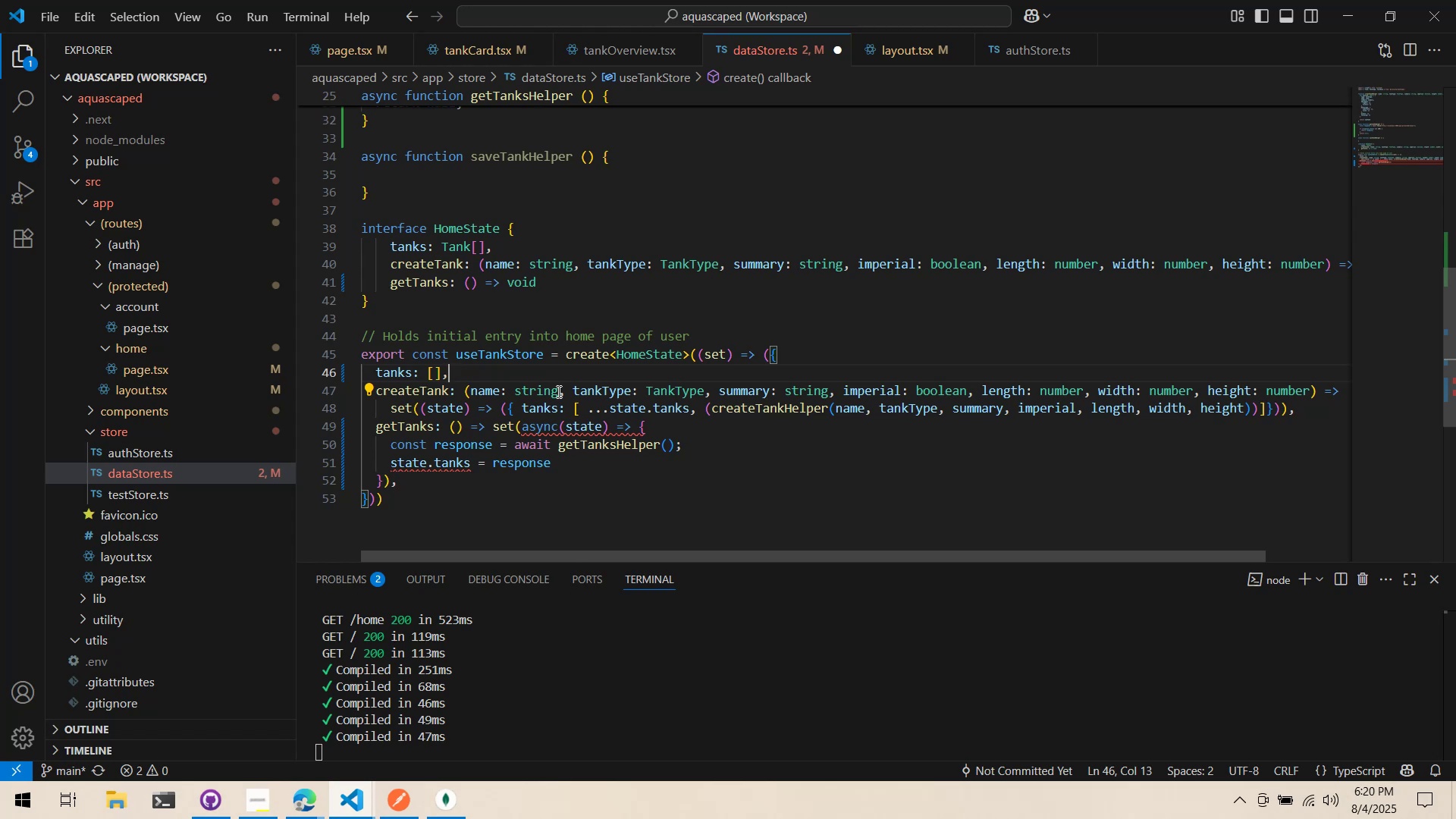 
scroll: coordinate [557, 391], scroll_direction: up, amount: 3.0
 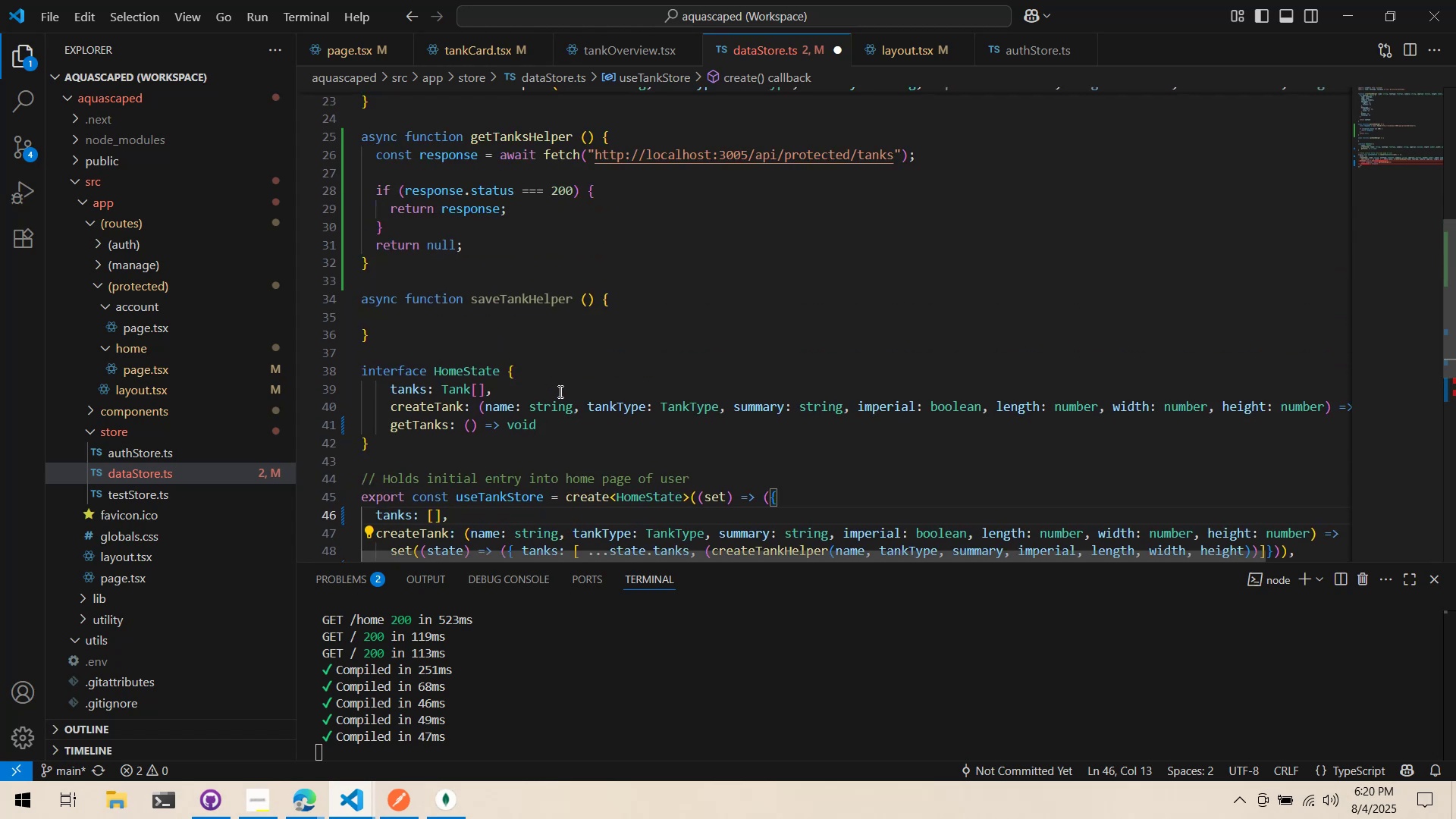 
scroll: coordinate [563, 388], scroll_direction: down, amount: 3.0
 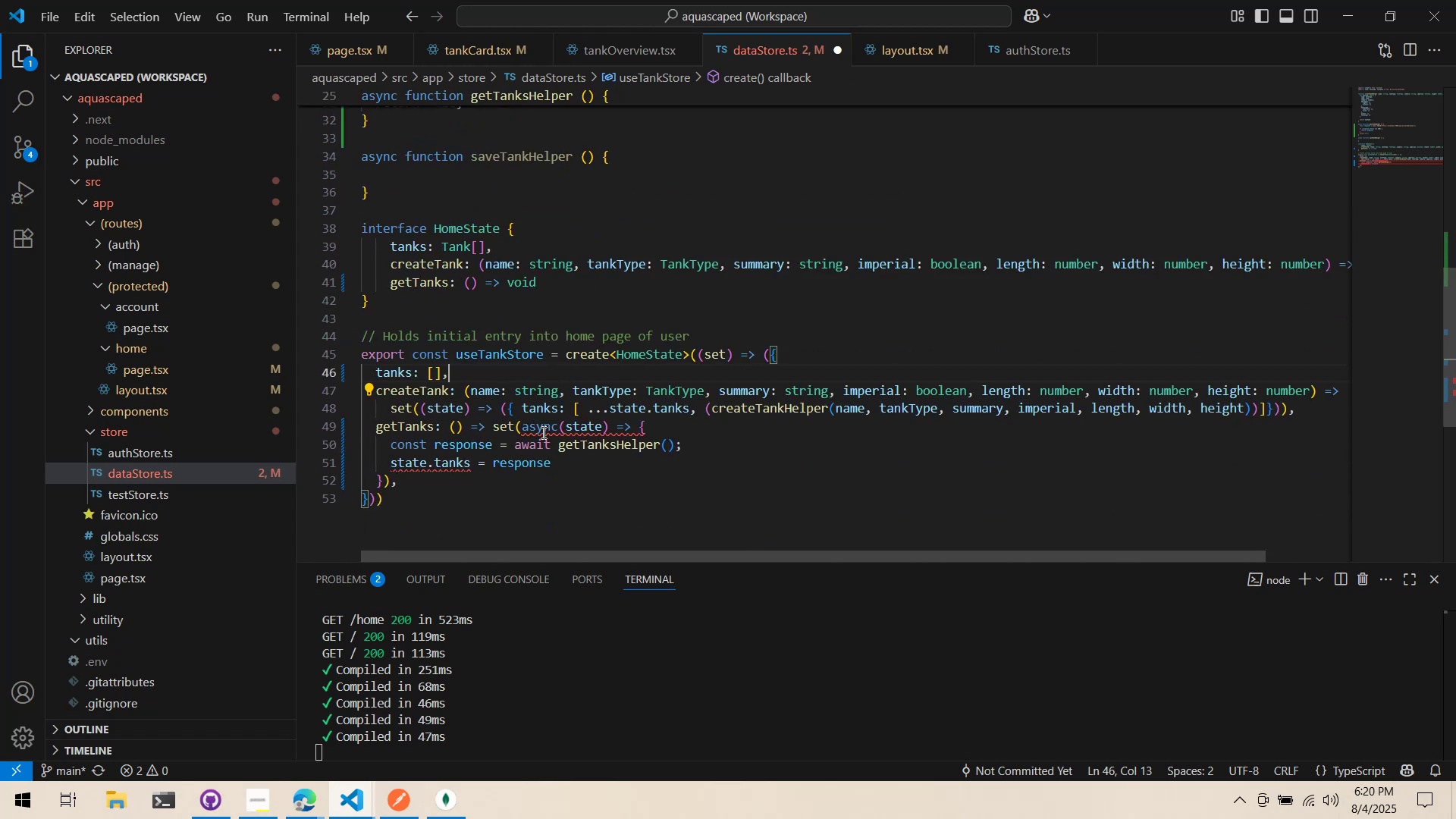 
left_click_drag(start_coordinate=[557, 425], to_coordinate=[524, 428])
 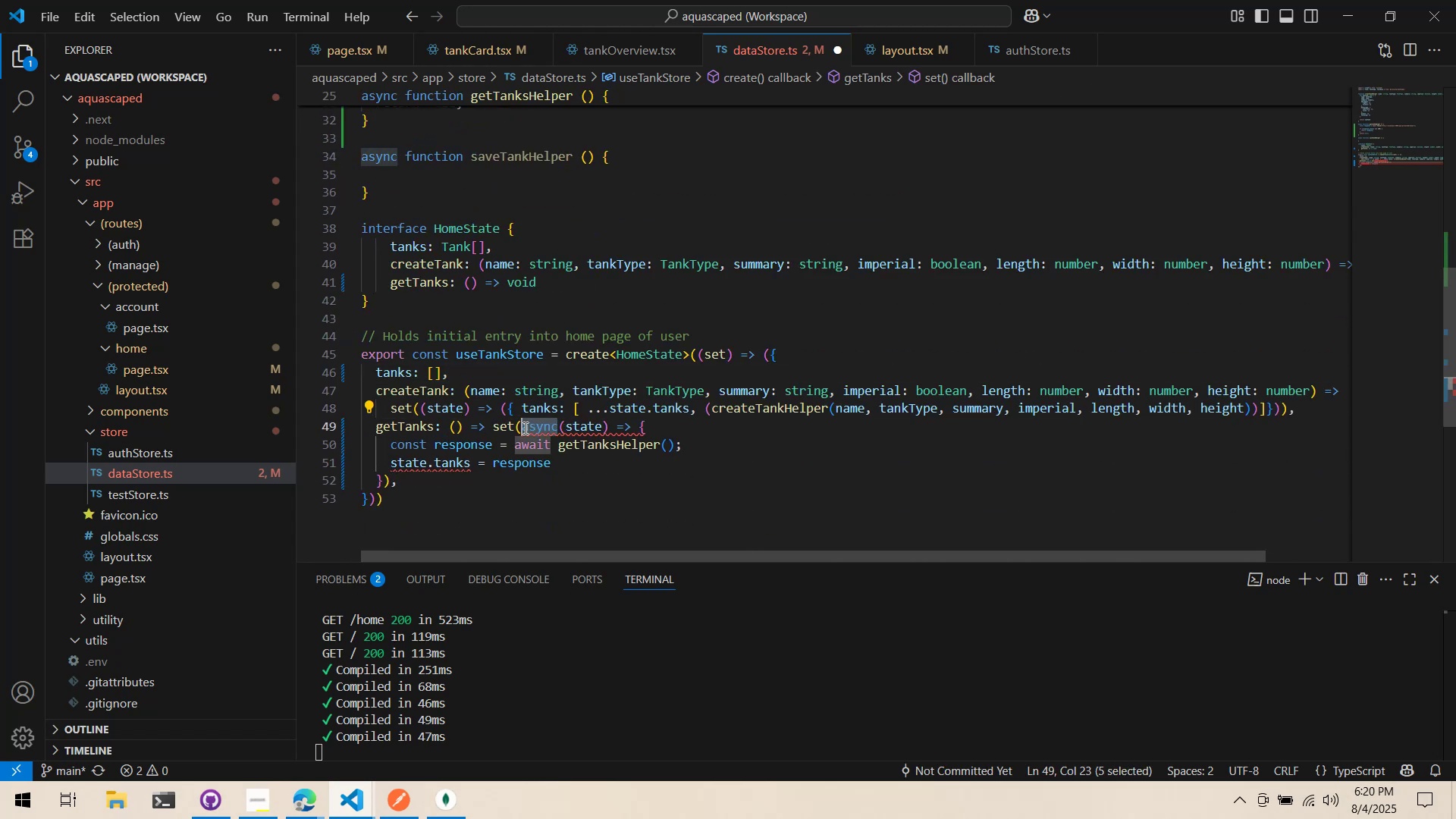 
key(Control+ControlLeft)
 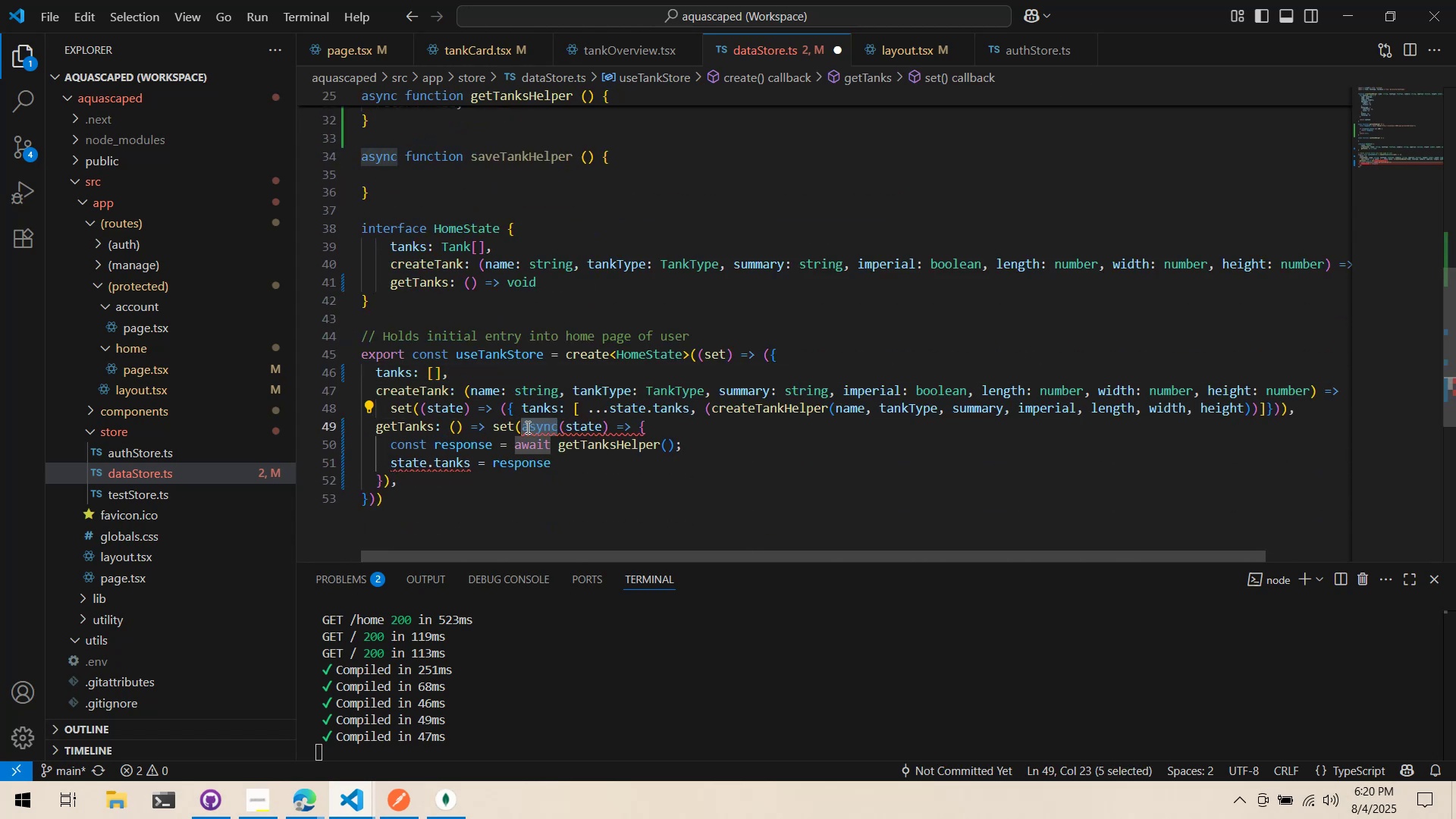 
key(Control+X)
 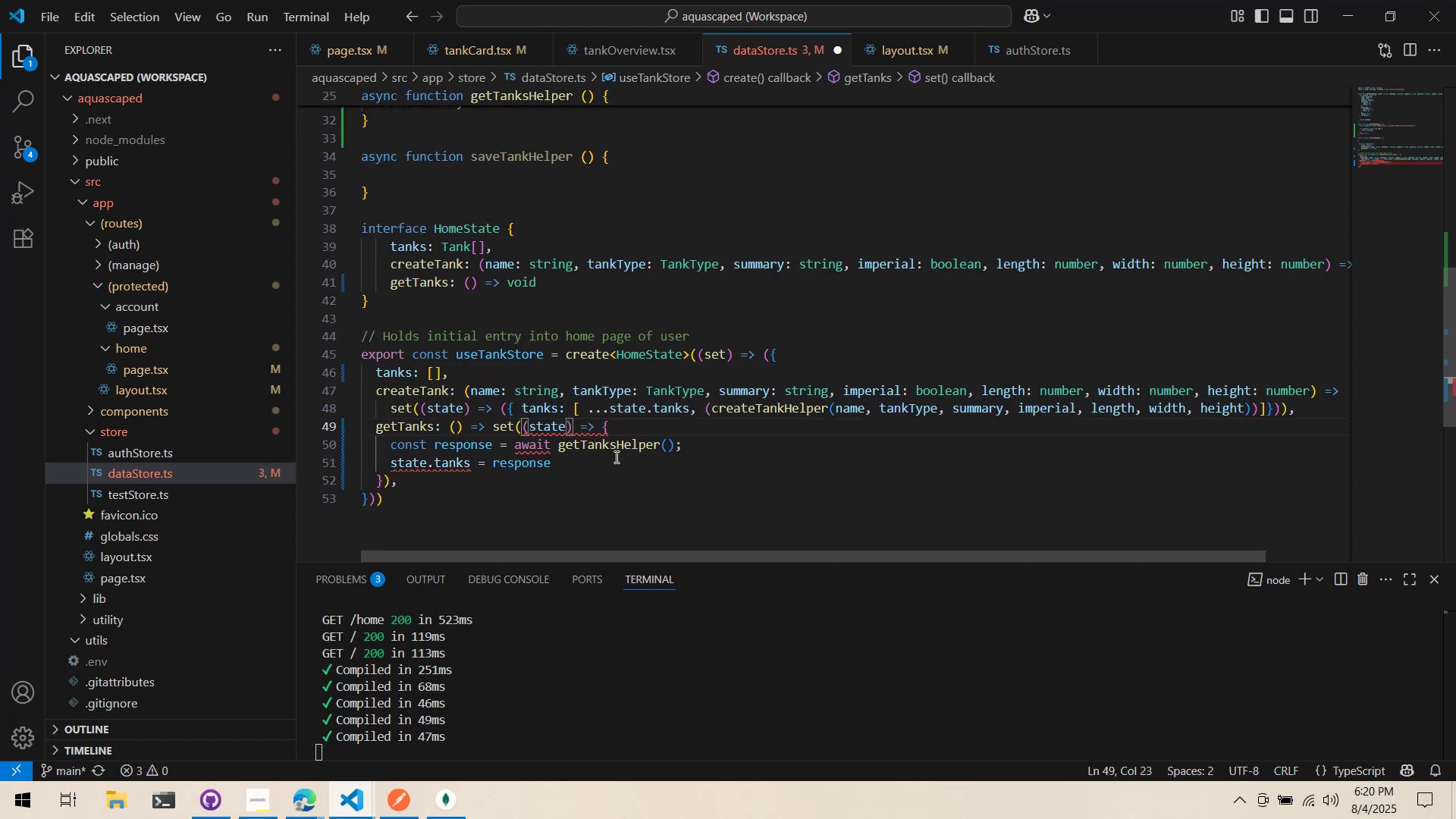 
mouse_move([566, 445])
 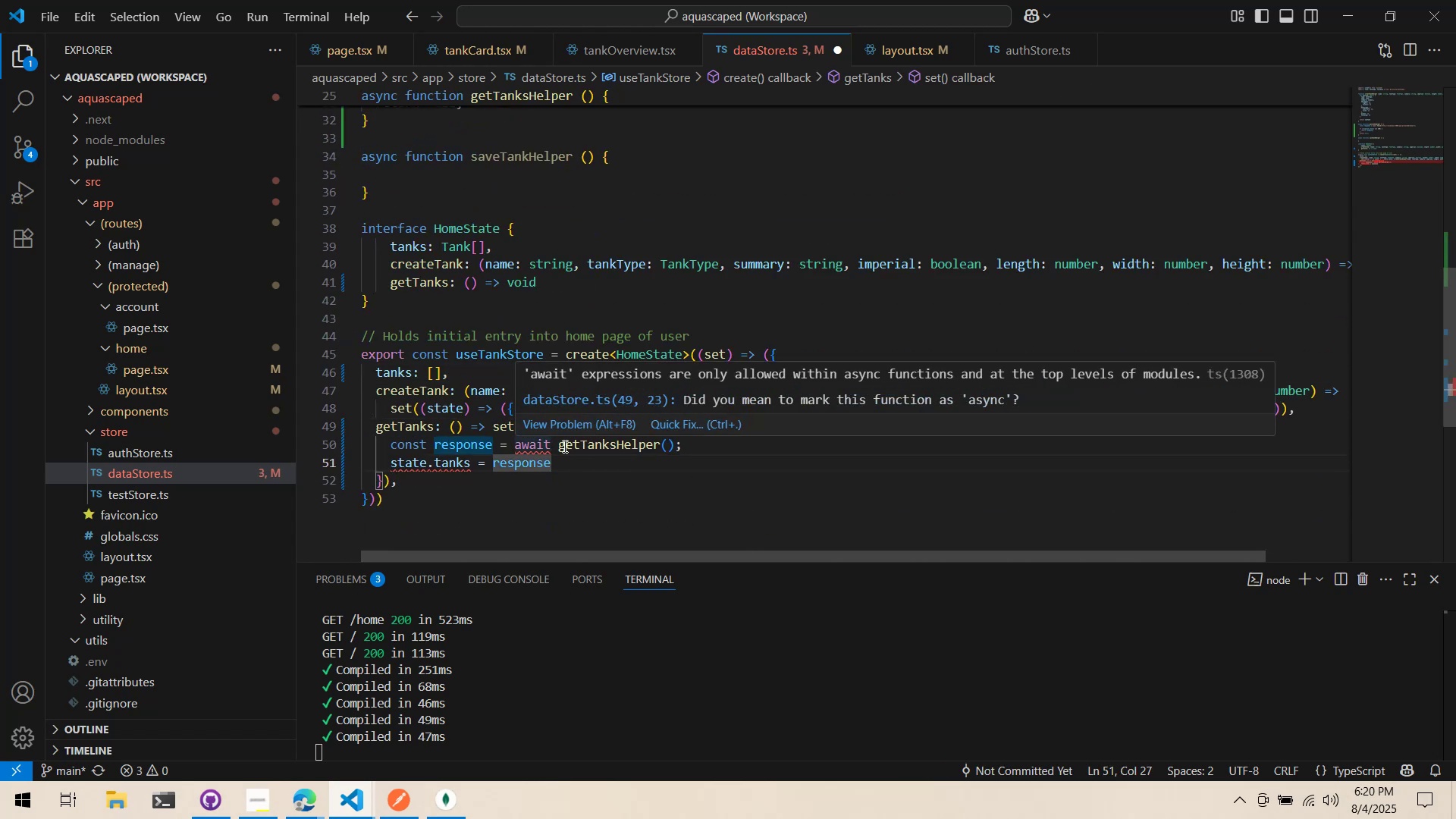 
left_click_drag(start_coordinate=[563, 446], to_coordinate=[554, 444])
 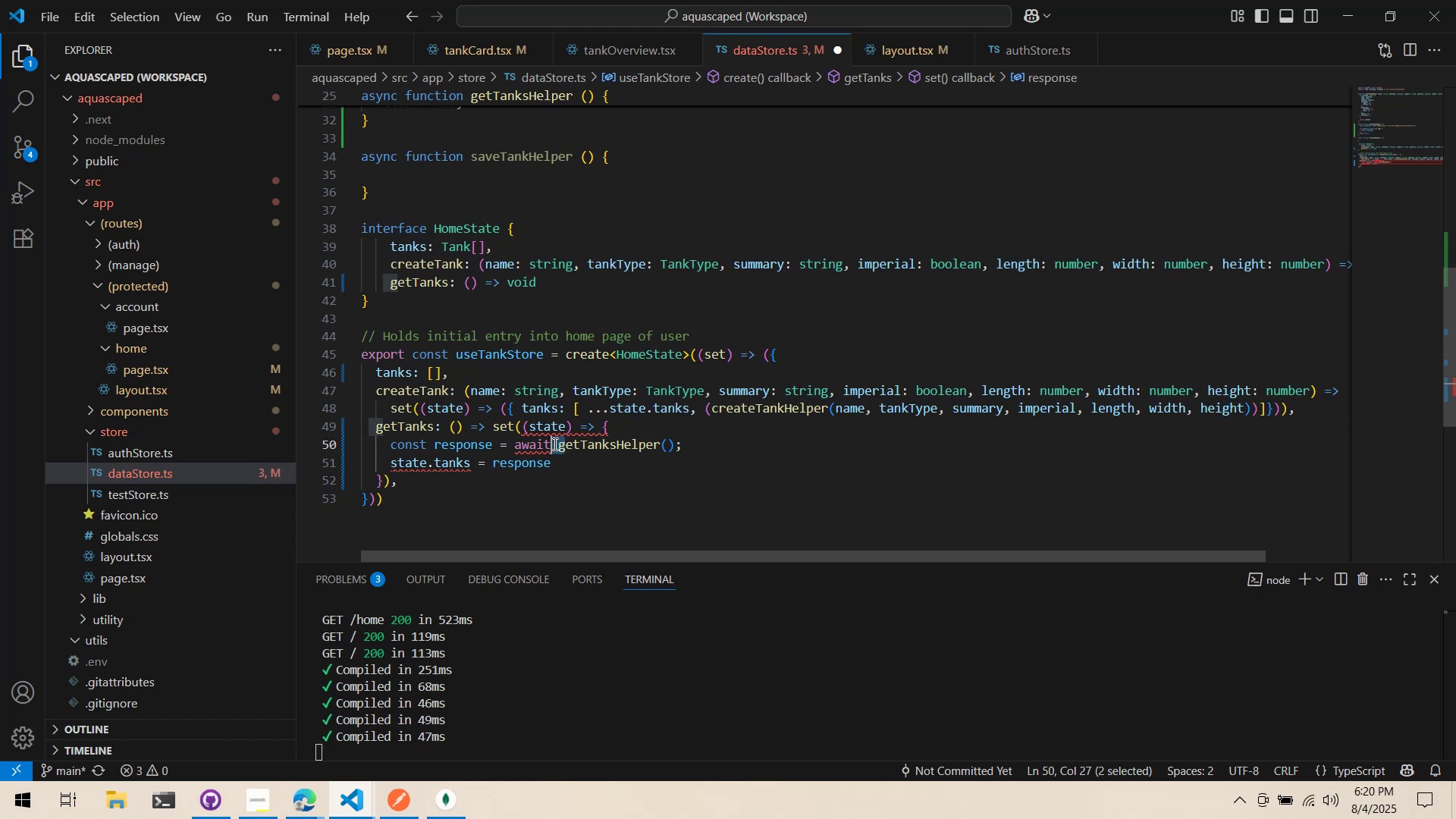 
double_click([554, 444])
 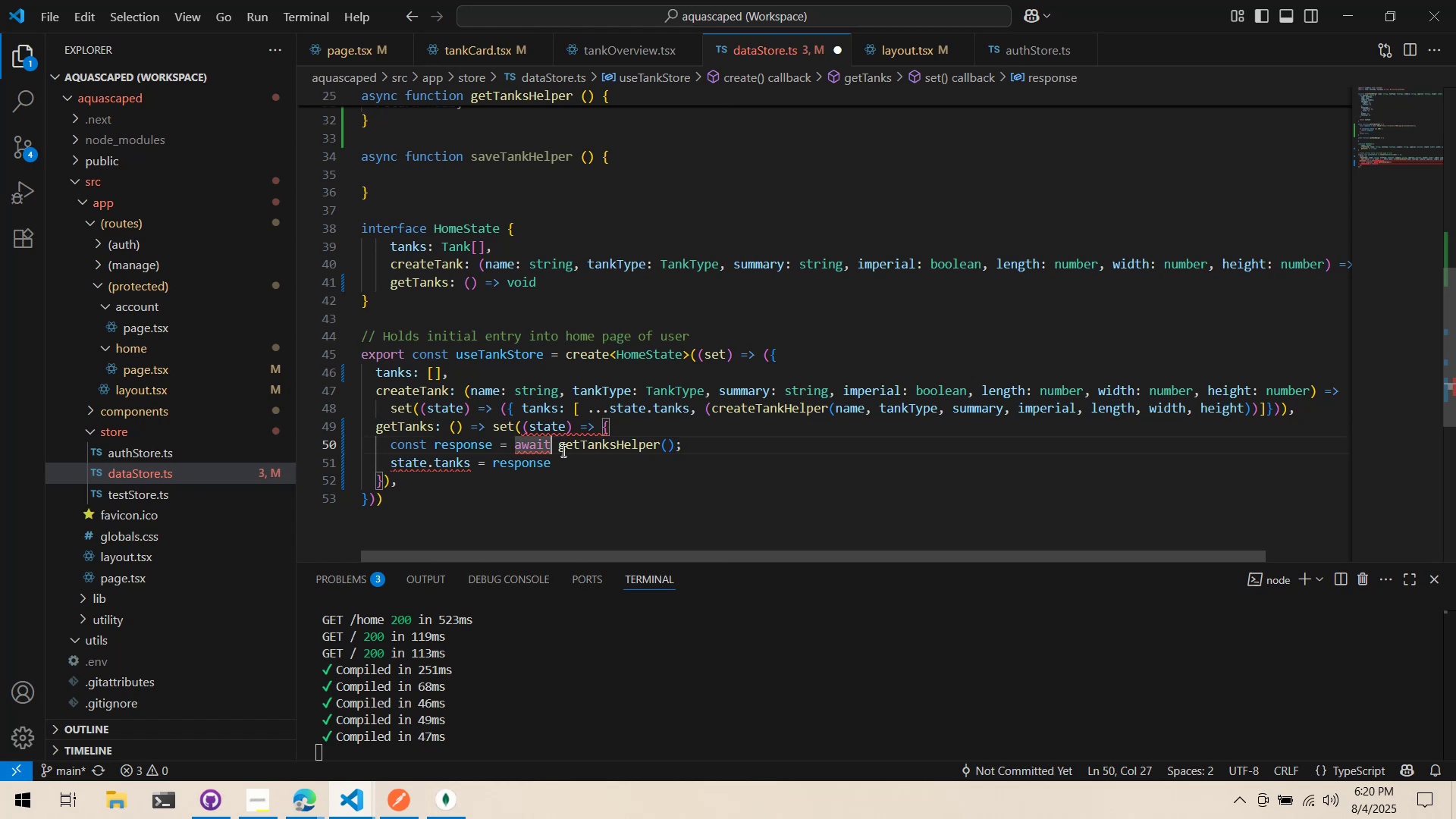 
left_click_drag(start_coordinate=[560, 447], to_coordinate=[511, 442])
 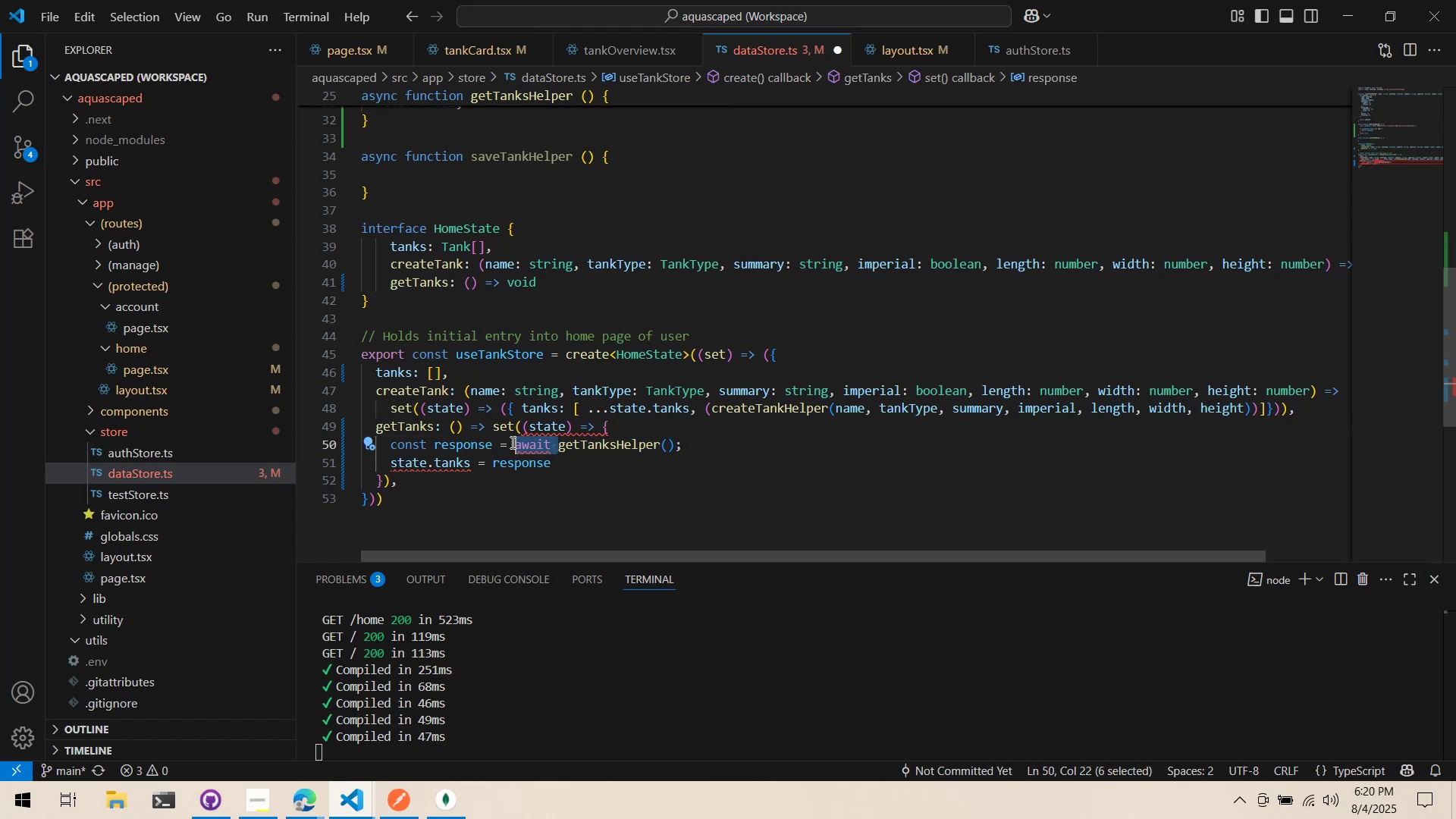 
key(Control+ControlLeft)
 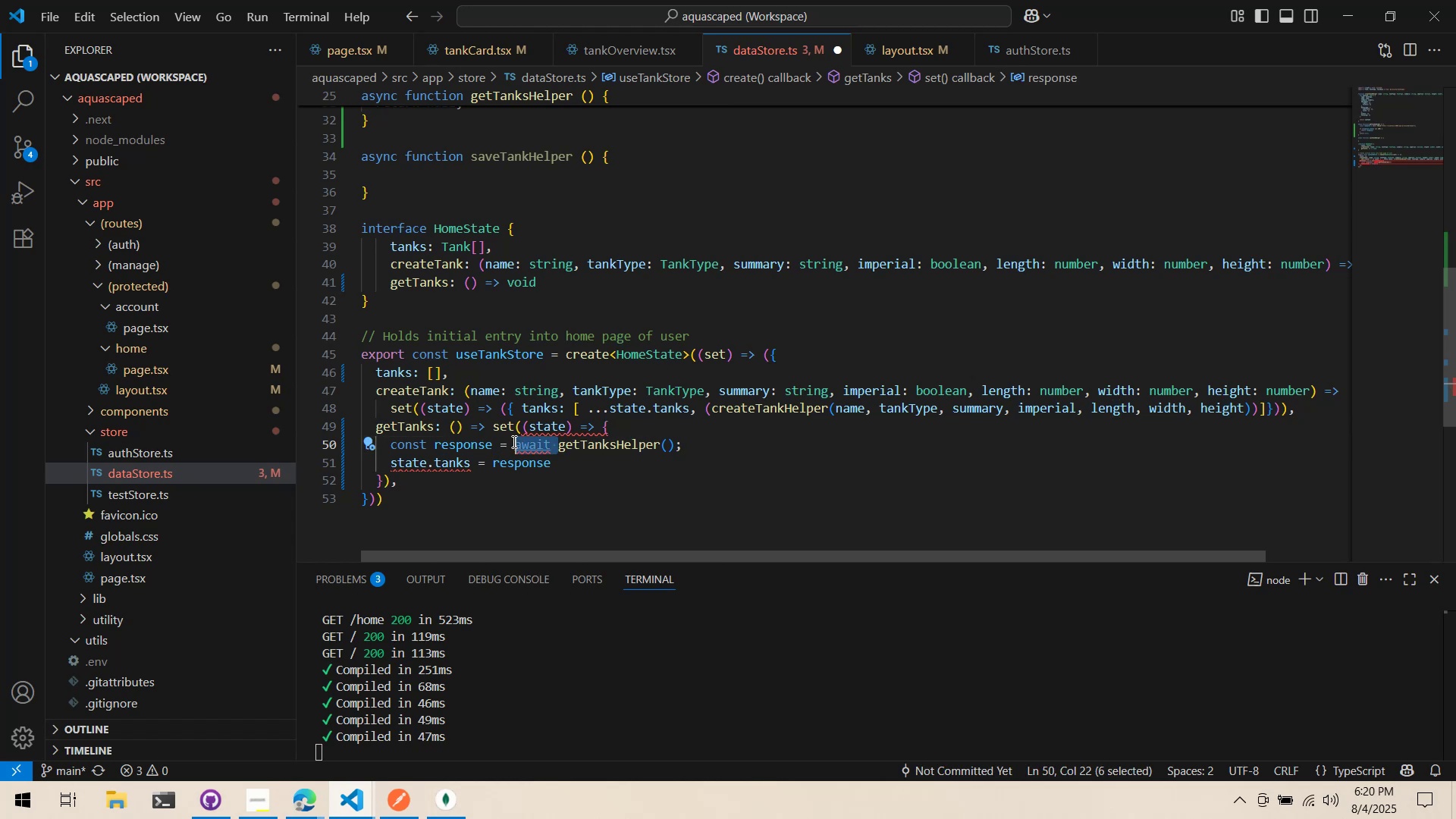 
key(Control+X)
 